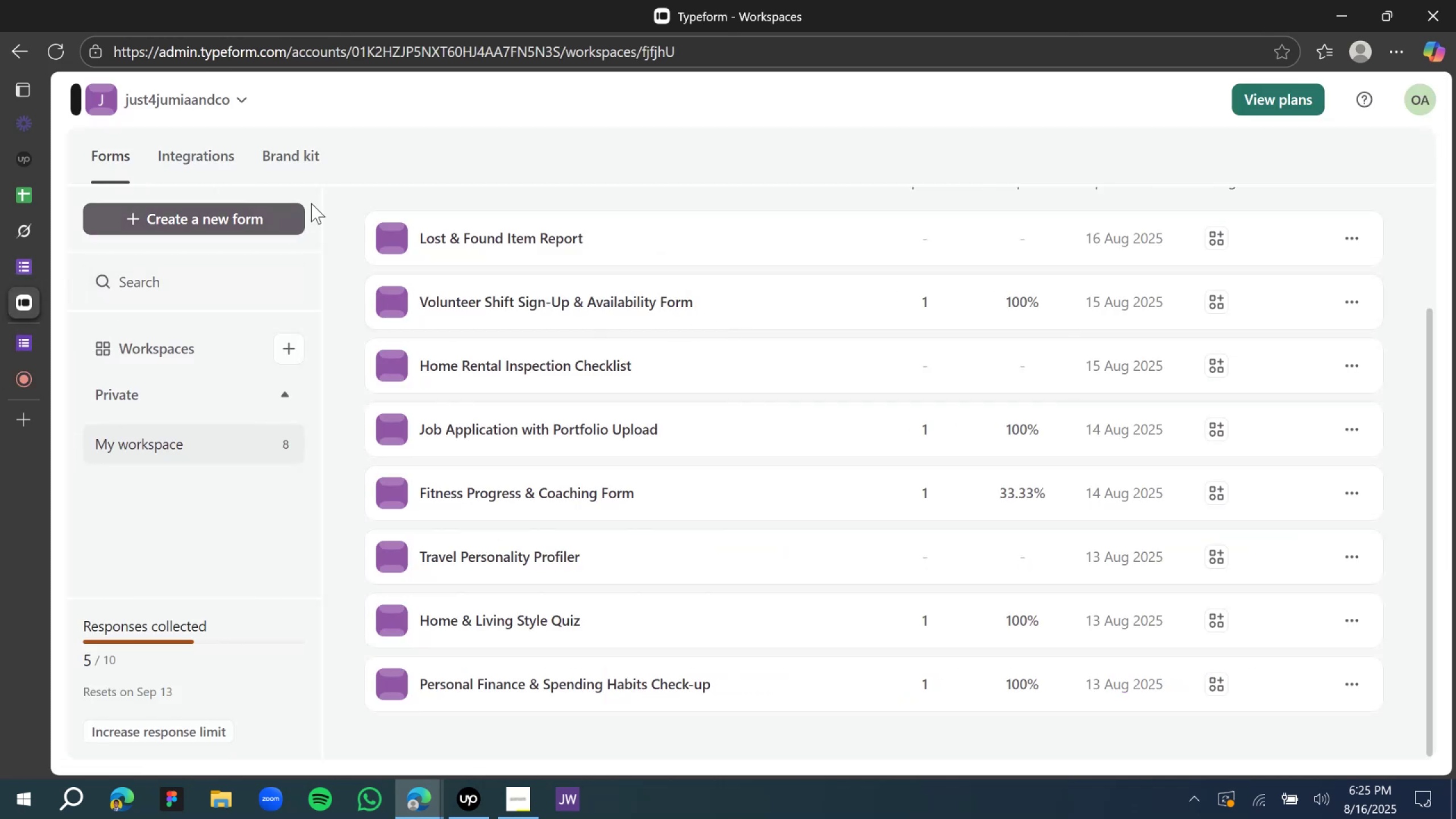 
left_click([225, 212])
 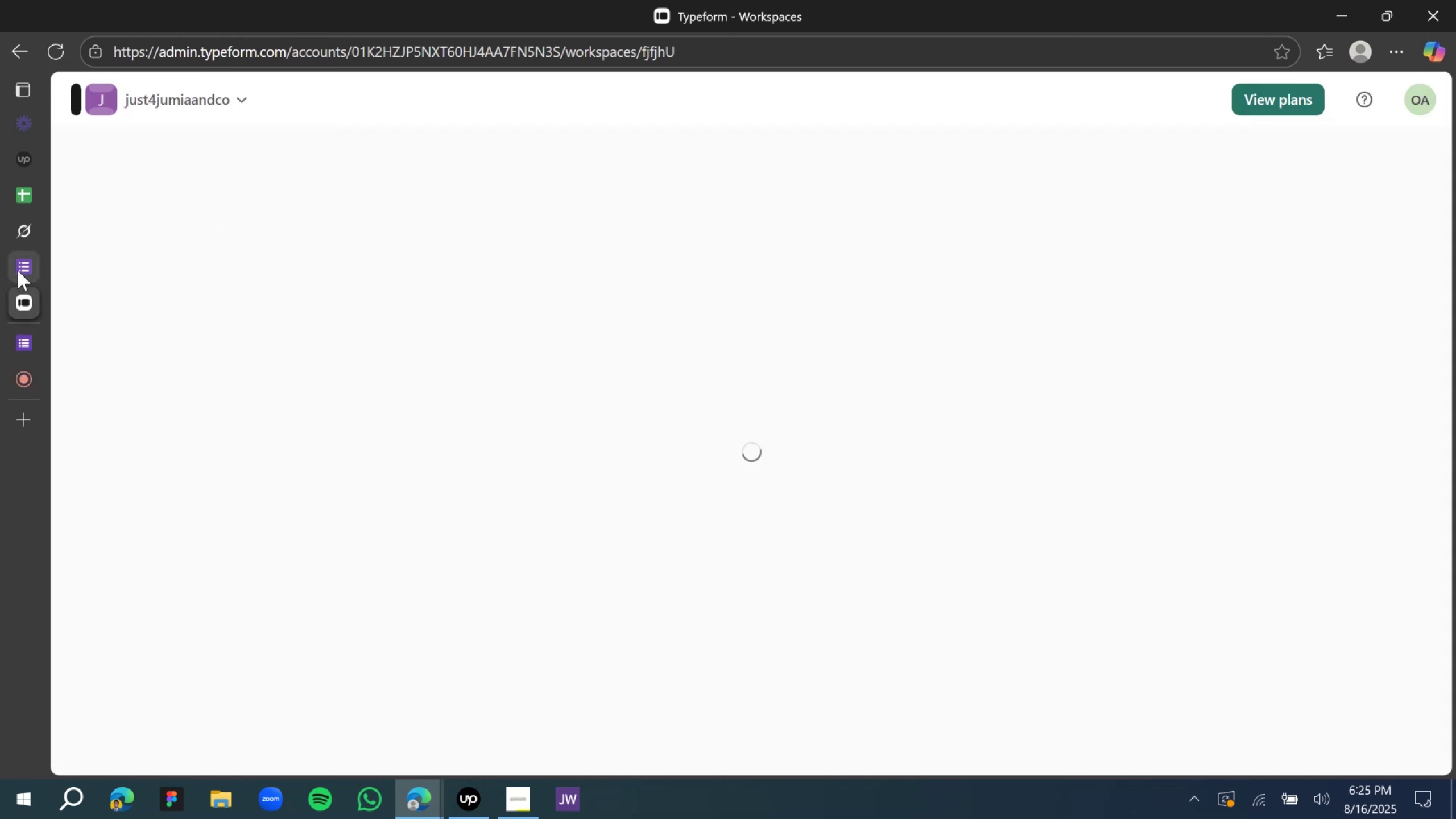 
left_click([19, 270])
 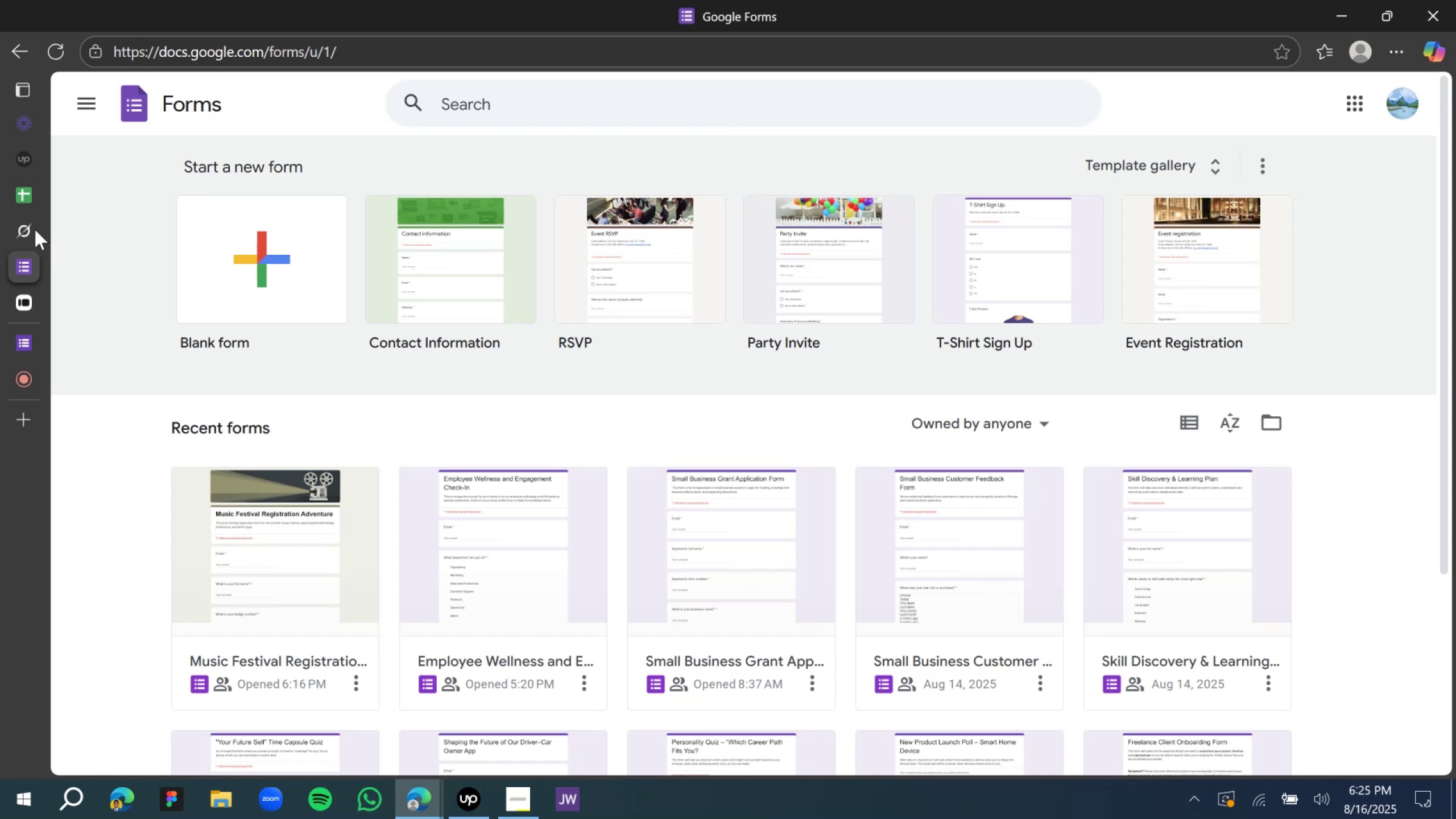 
left_click([32, 227])
 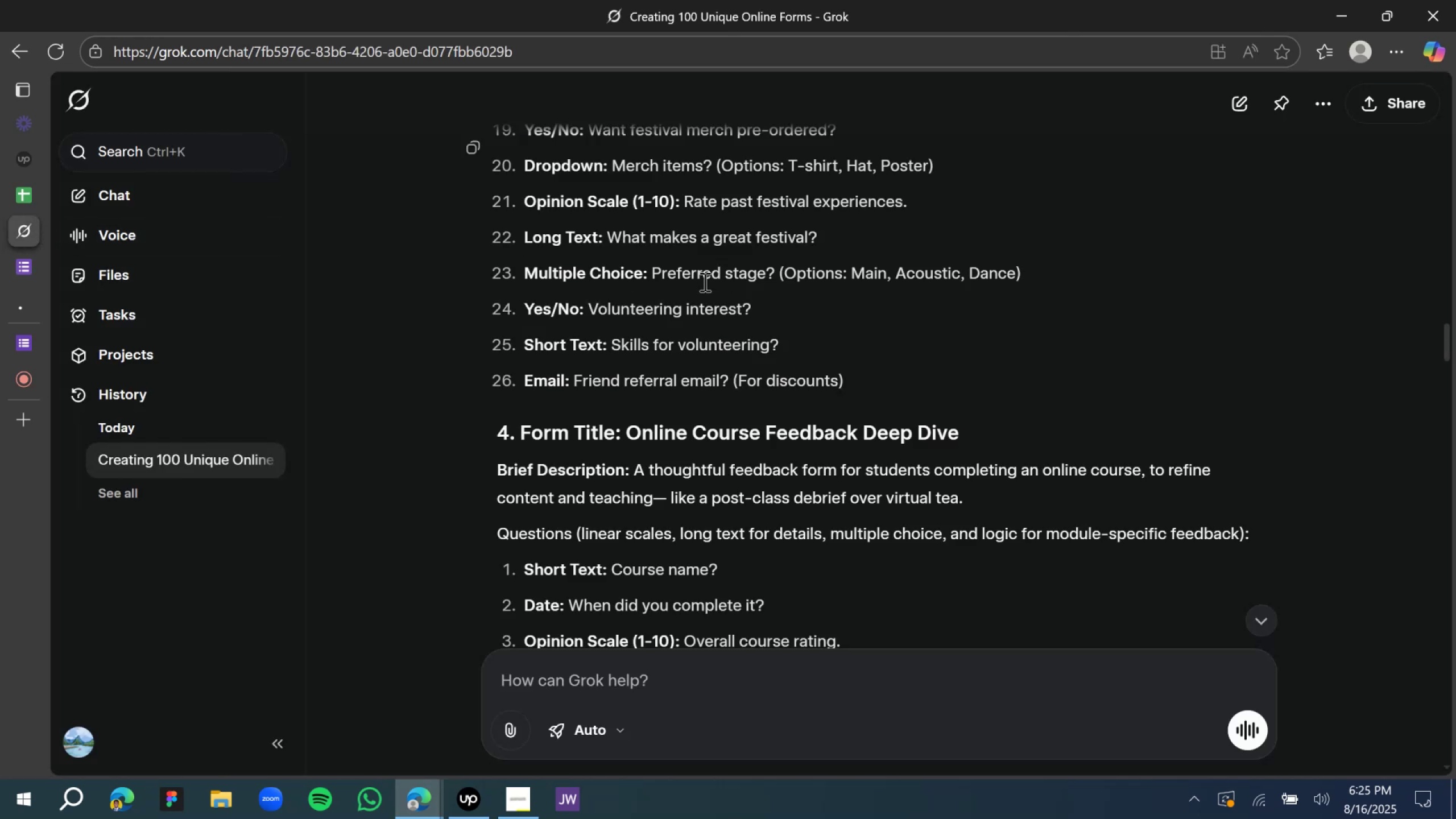 
scroll: coordinate [685, 305], scroll_direction: down, amount: 44.0
 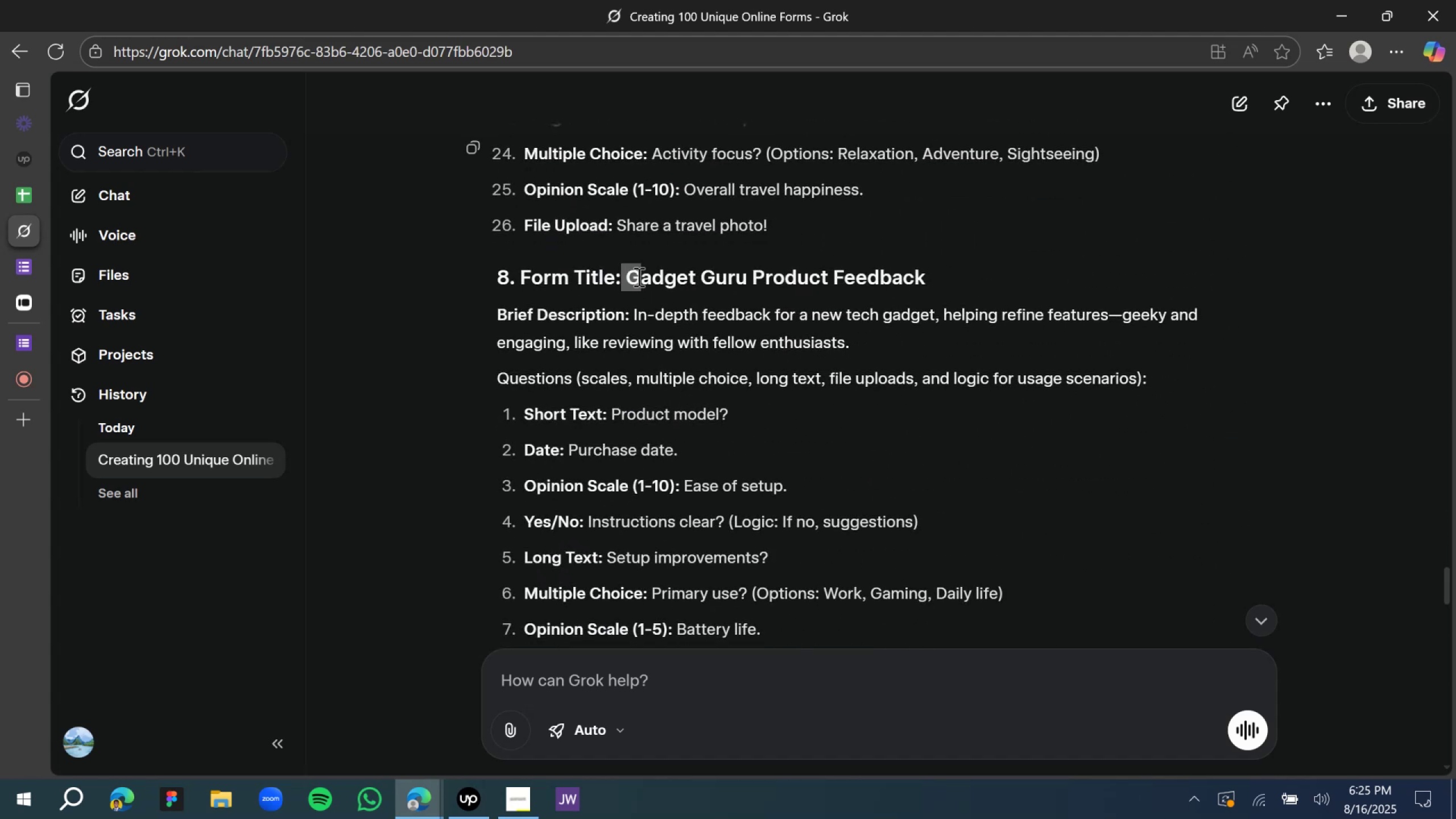 
wait(5.73)
 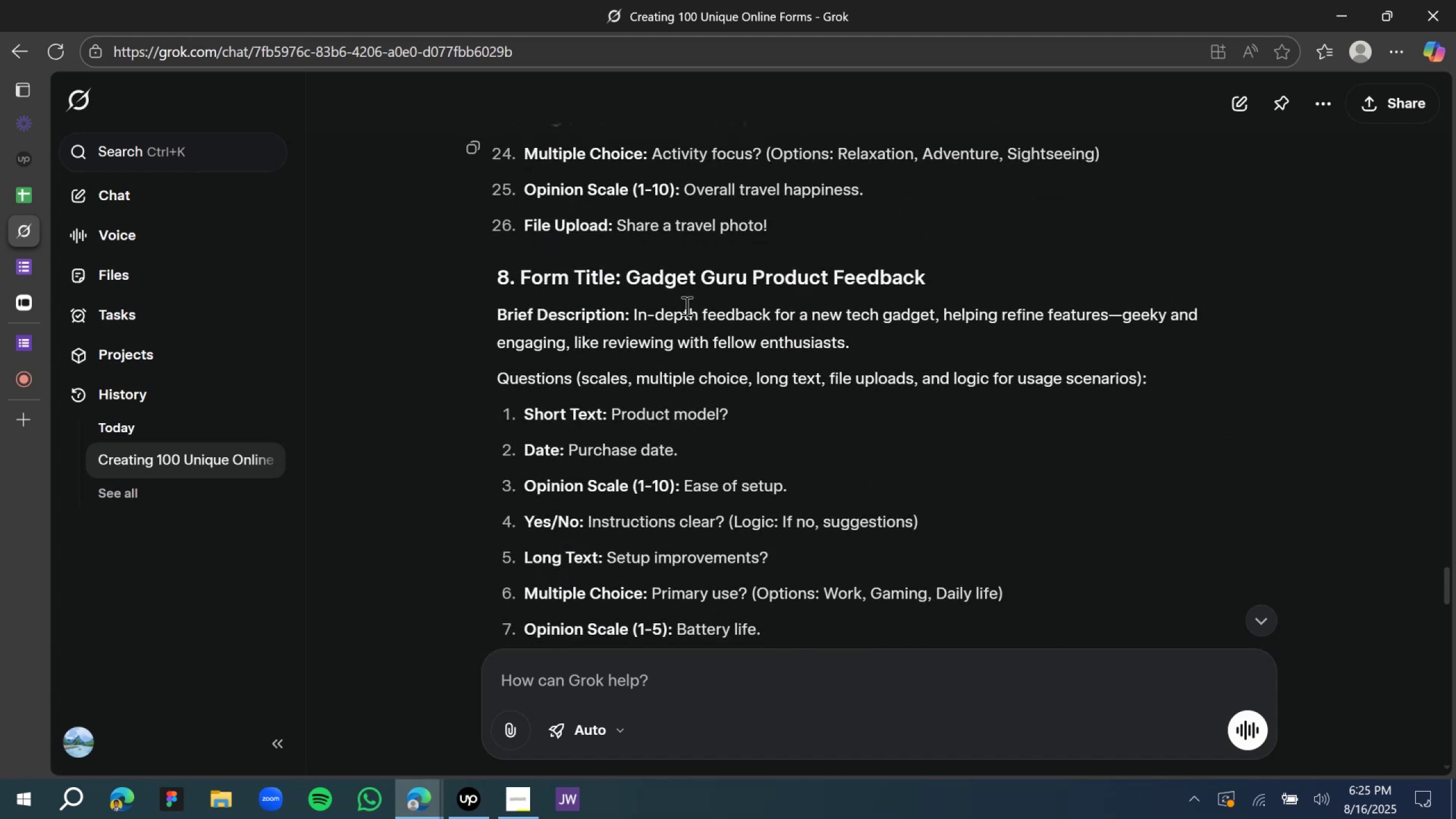 
key(Control+C)
 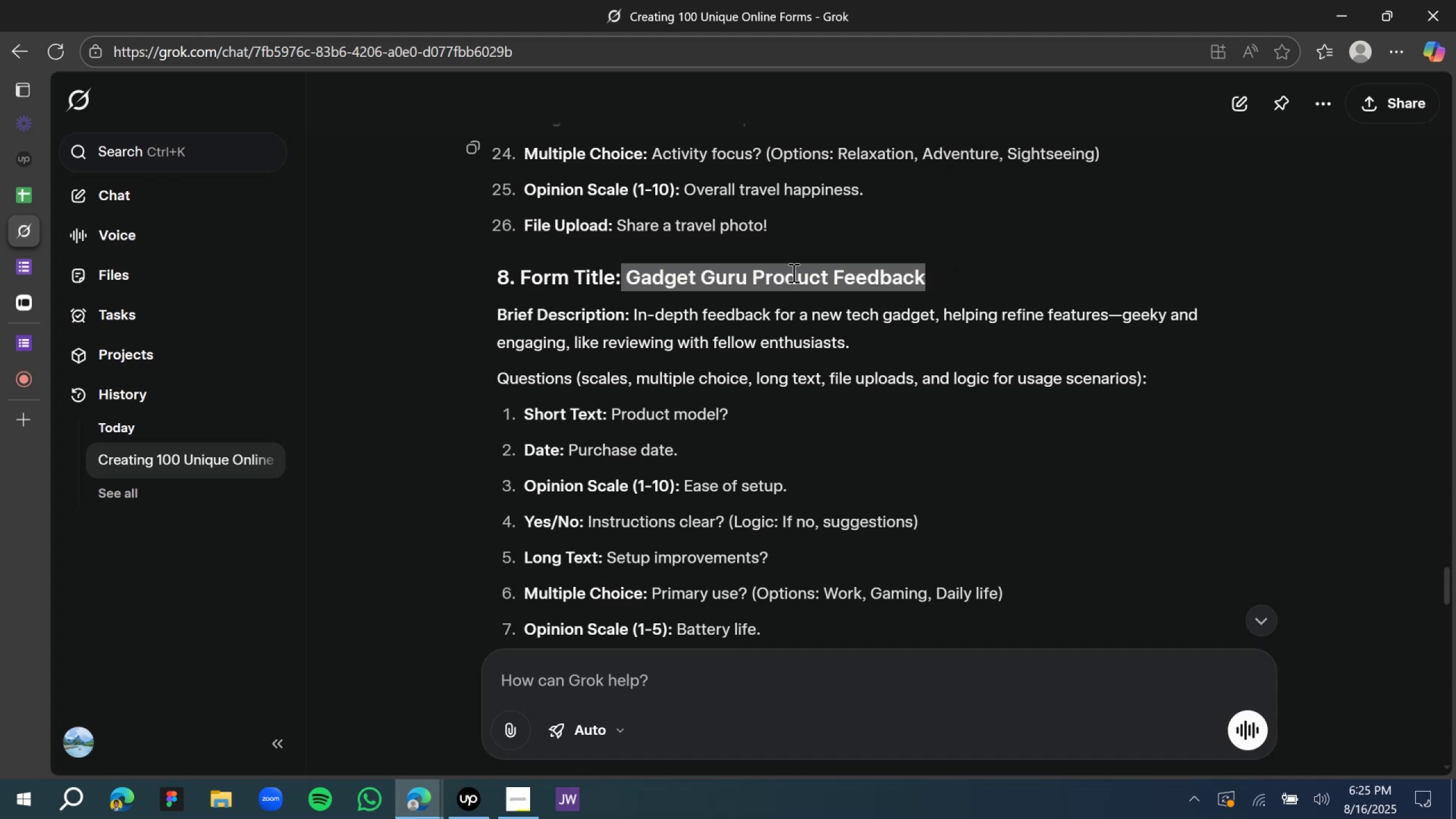 
key(Control+C)
 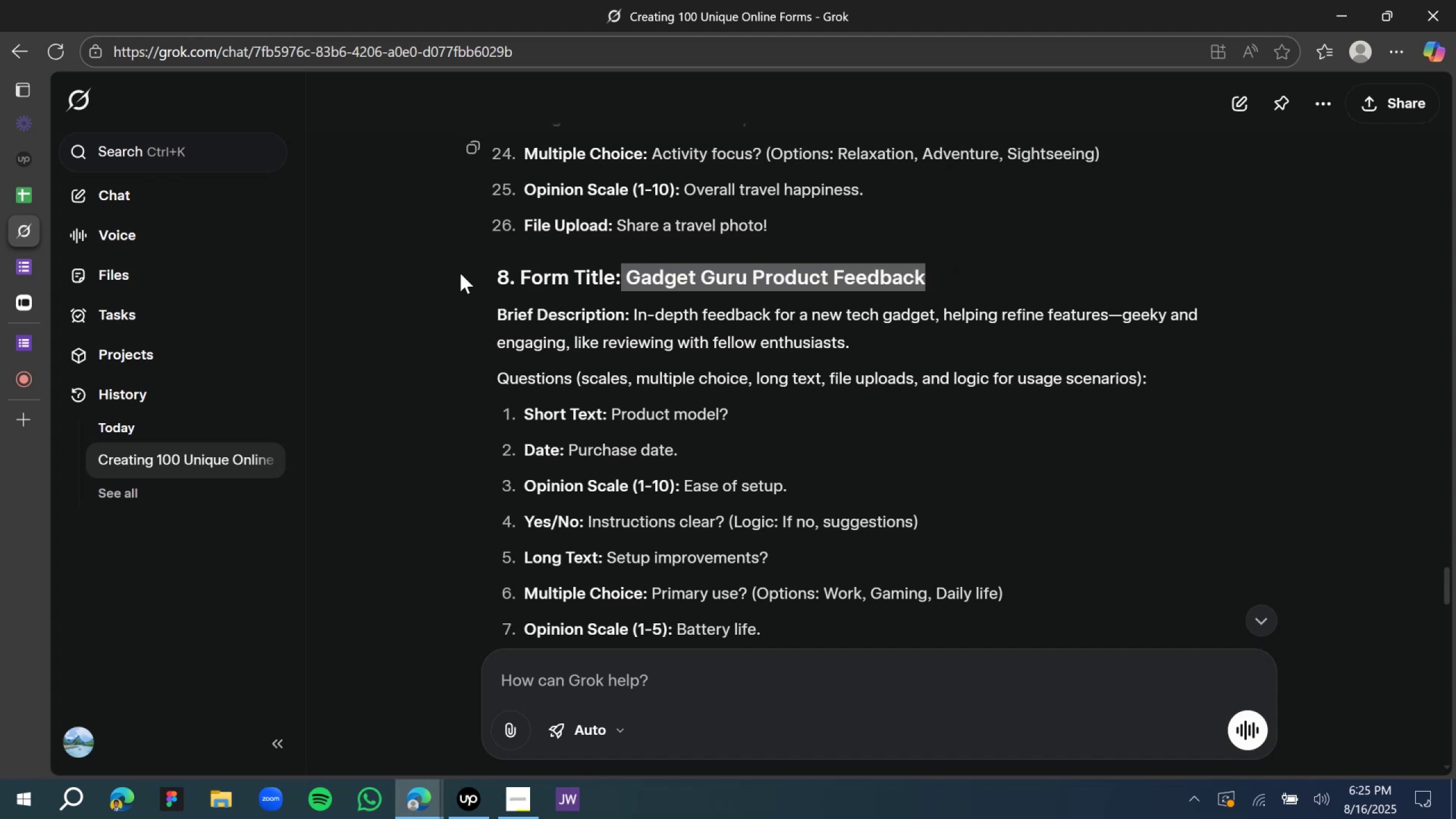 
key(Control+C)
 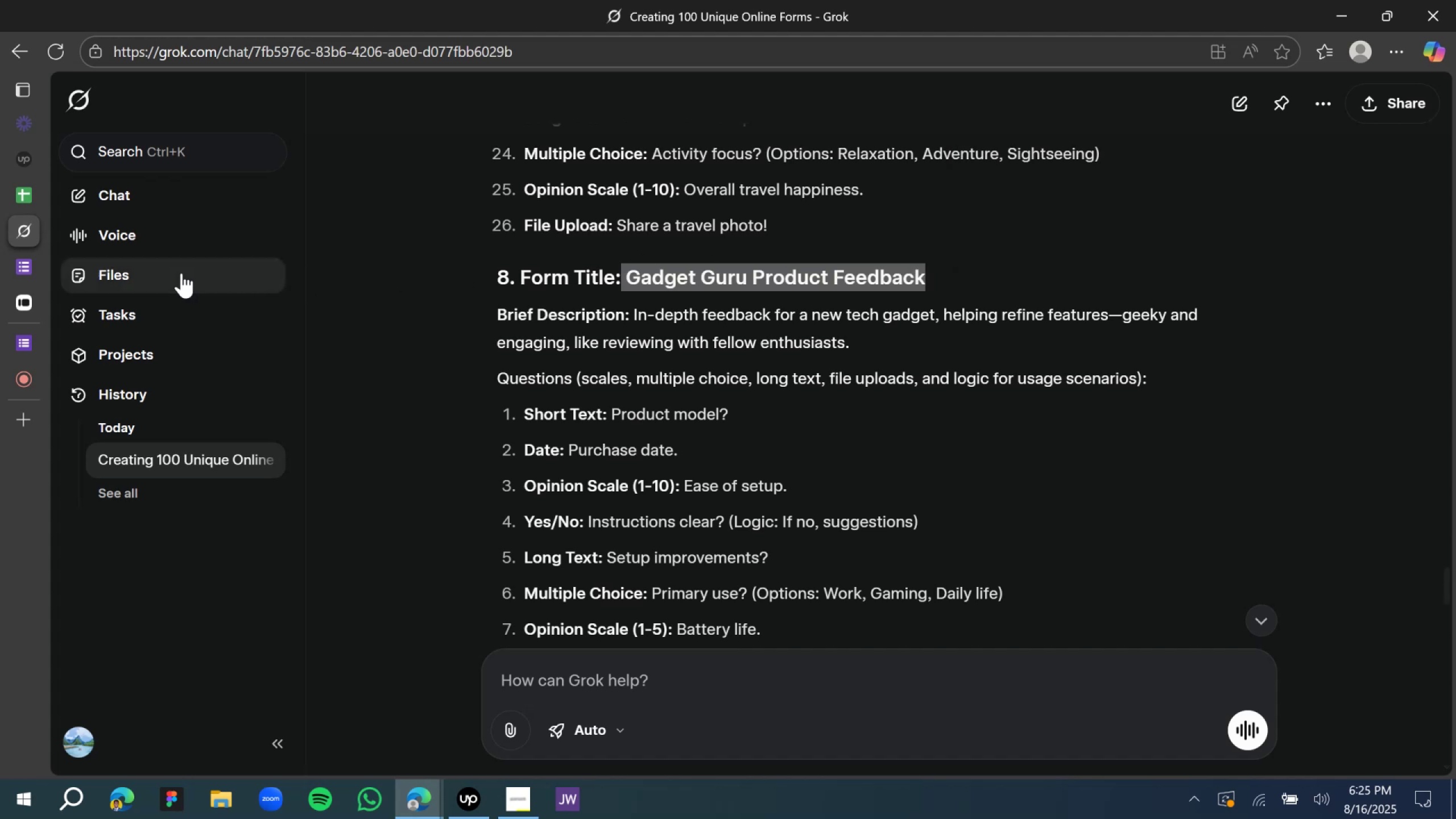 
key(Control+C)
 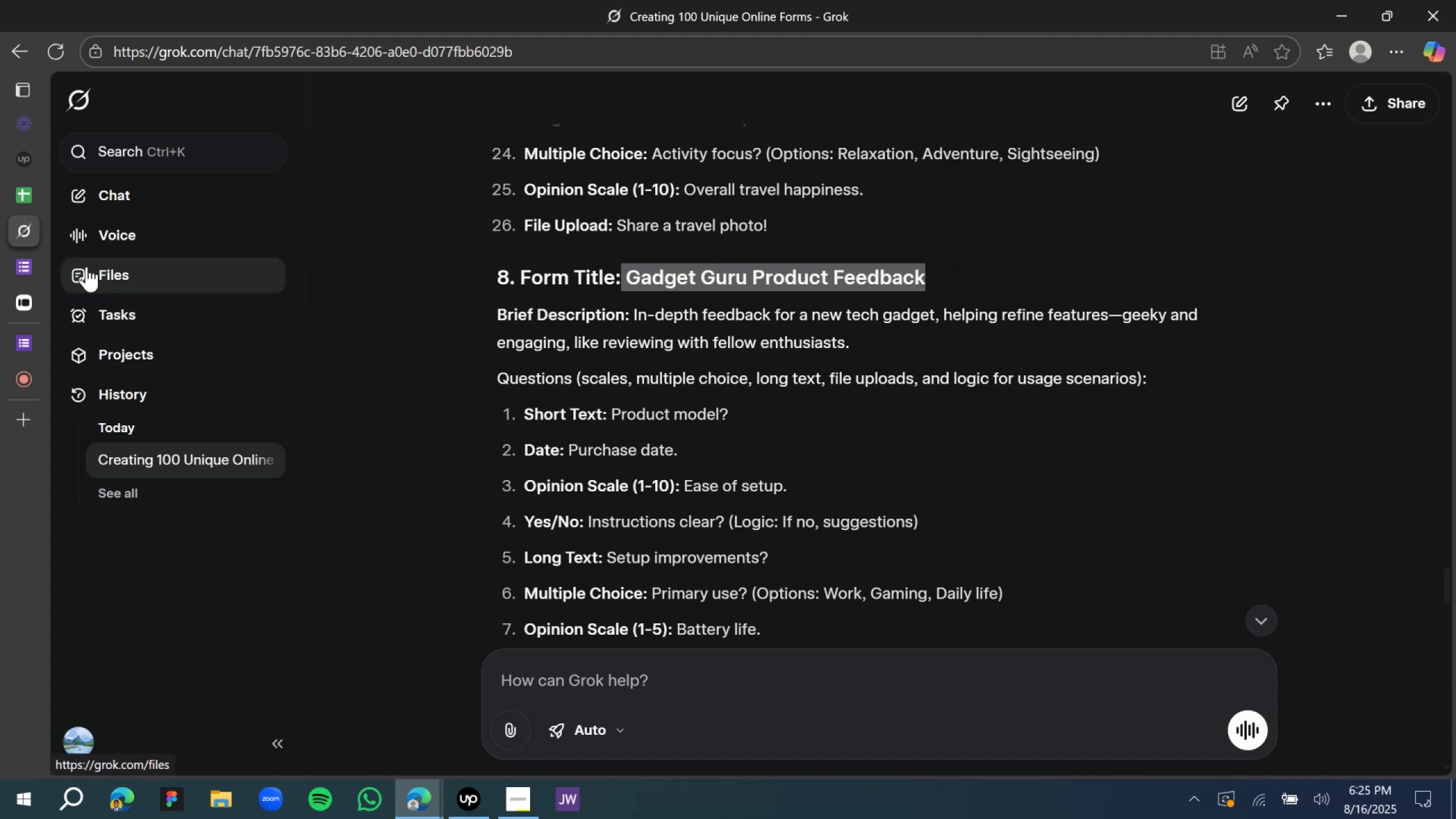 
left_click([24, 265])
 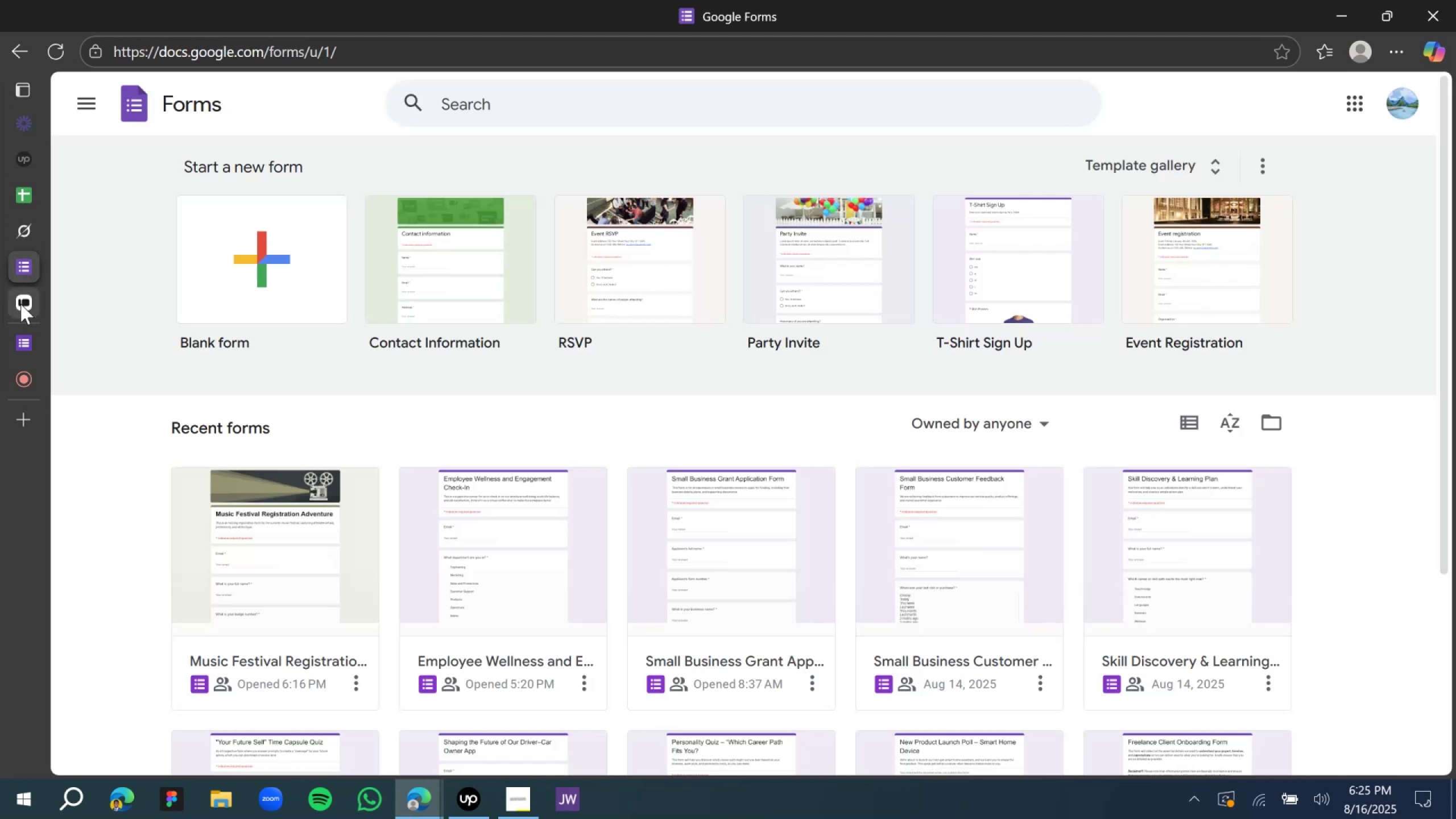 
left_click([20, 304])
 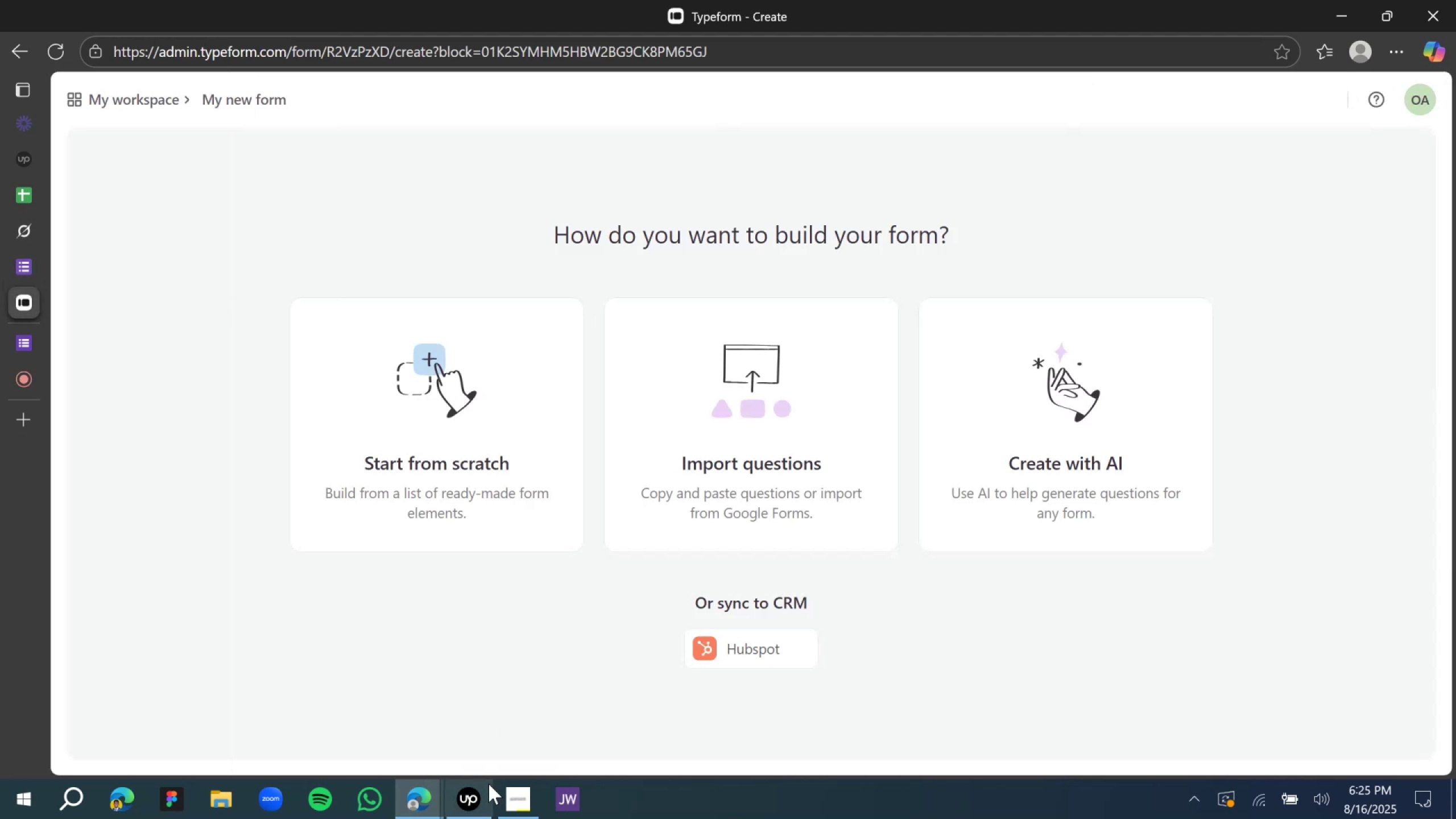 
left_click([477, 804])
 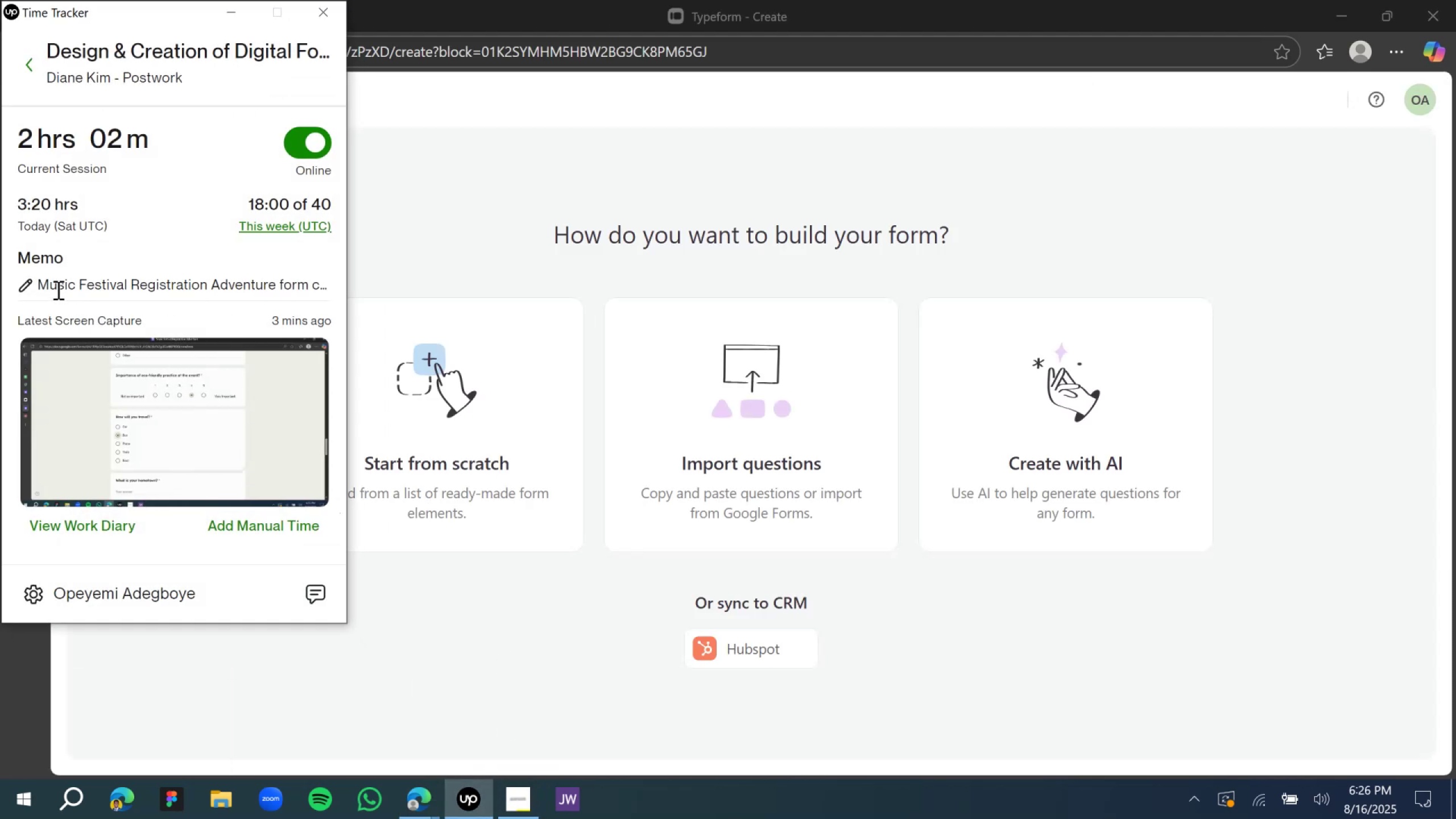 
left_click([18, 288])
 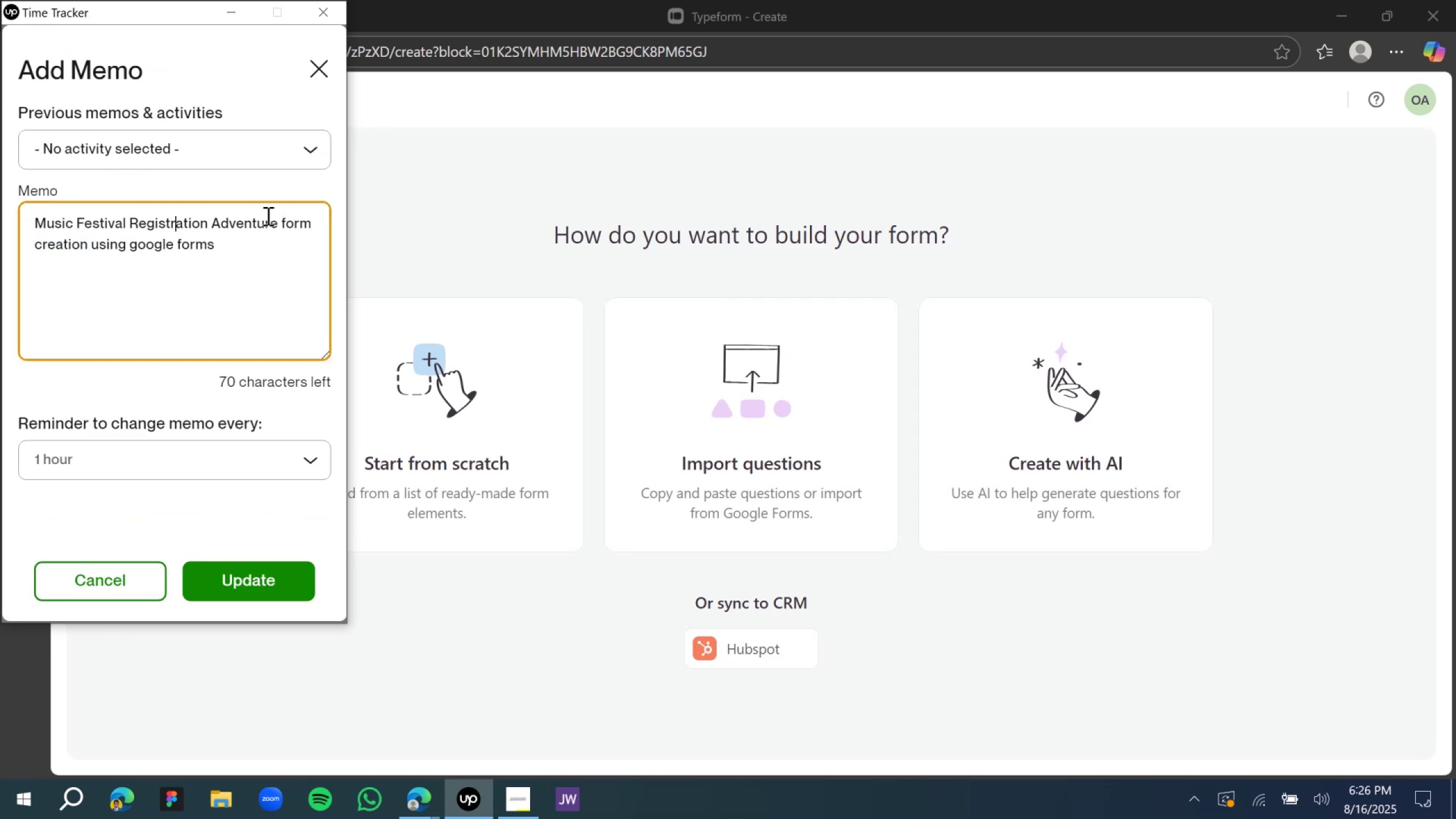 
wait(7.57)
 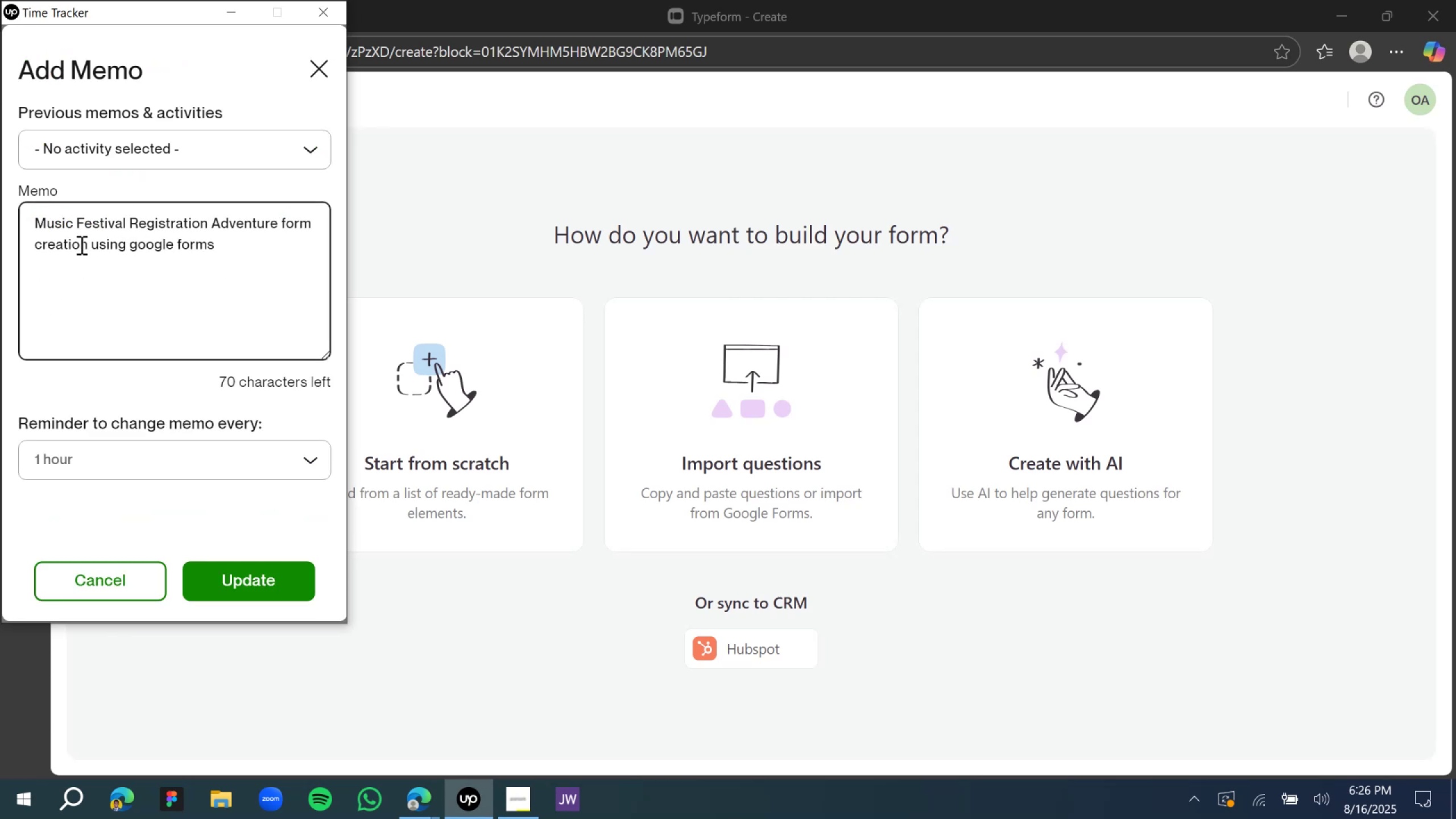 
key(Control+V)
 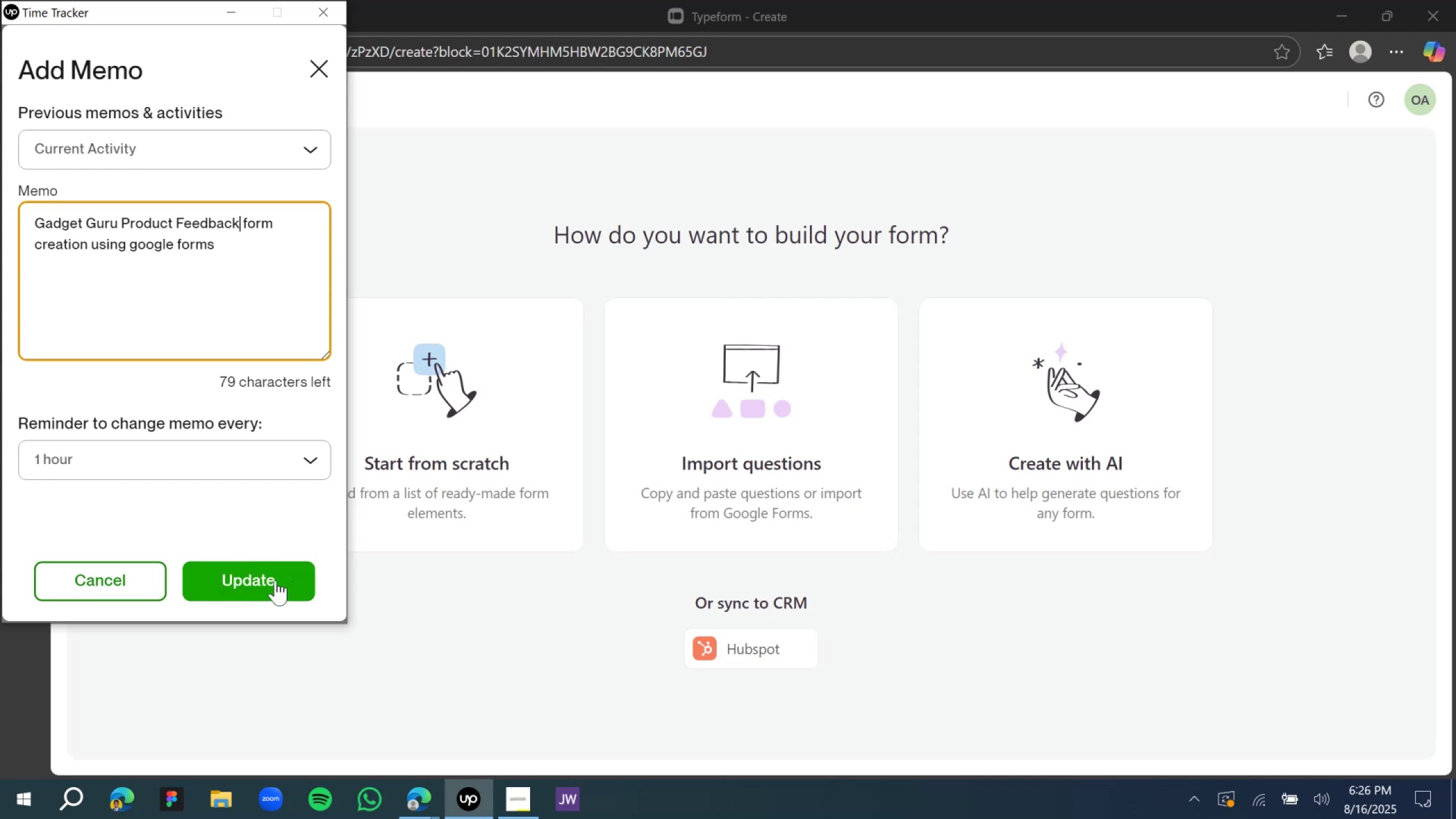 
wait(5.98)
 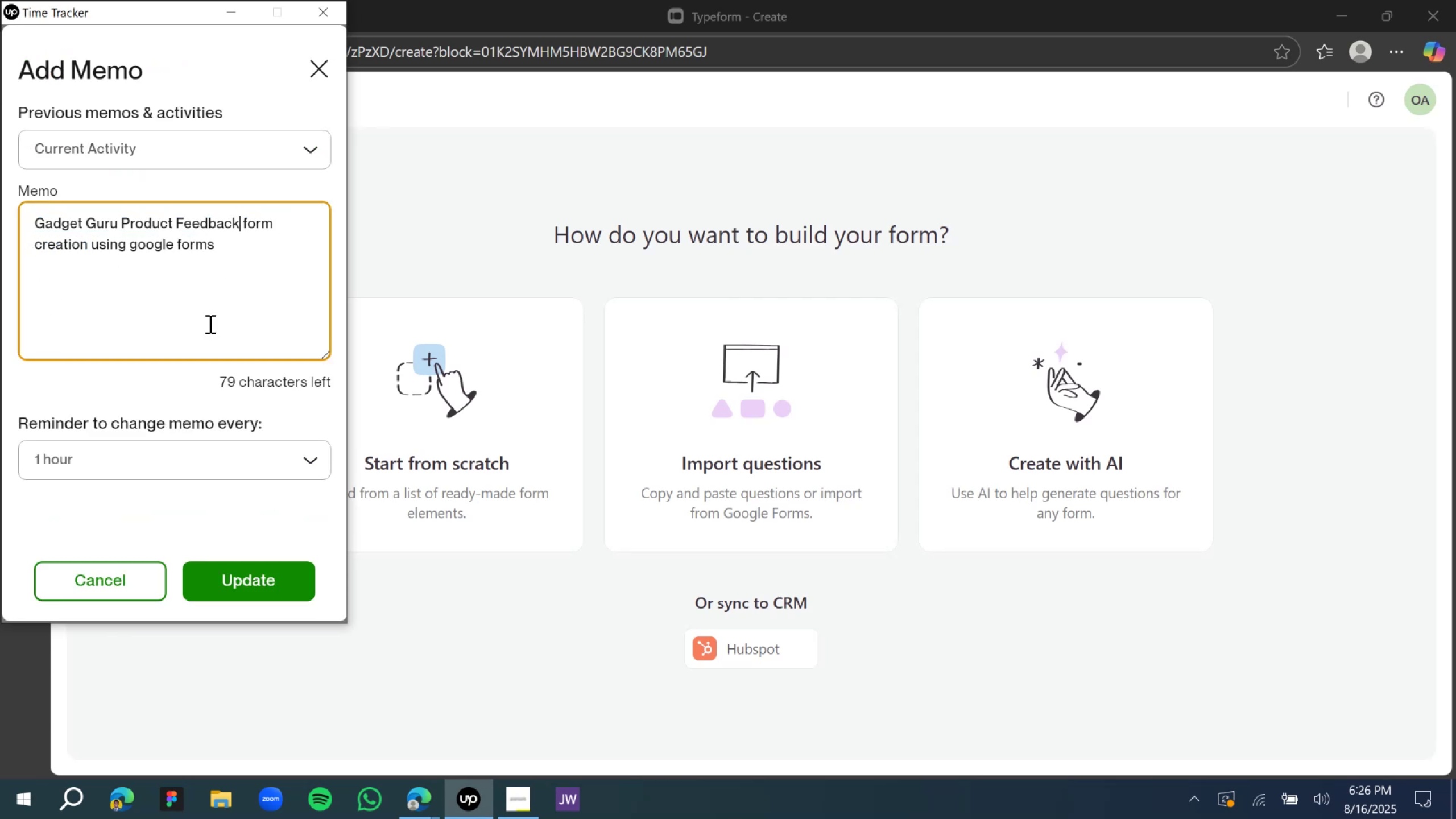 
left_click([275, 580])
 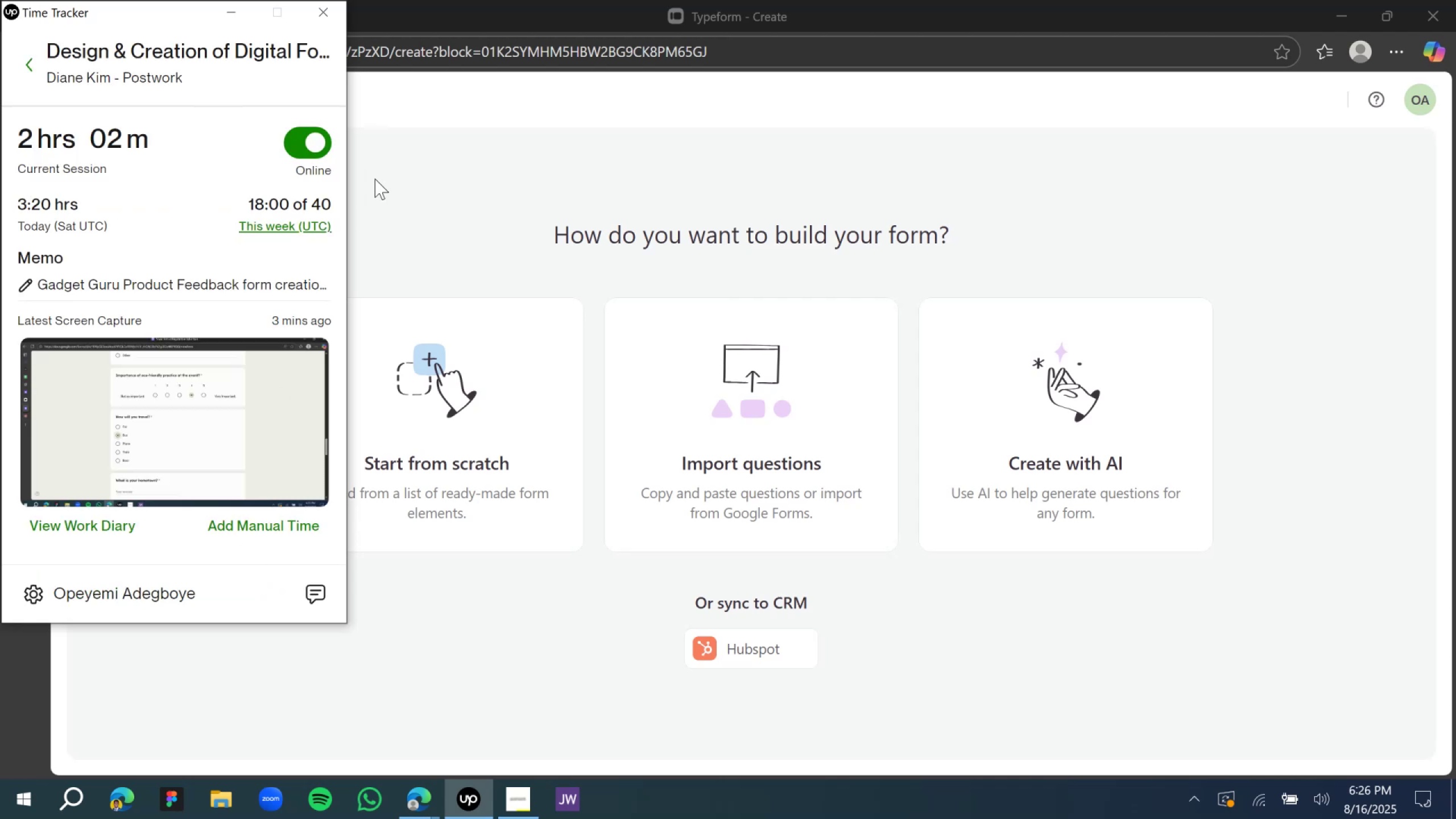 
left_click([446, 175])
 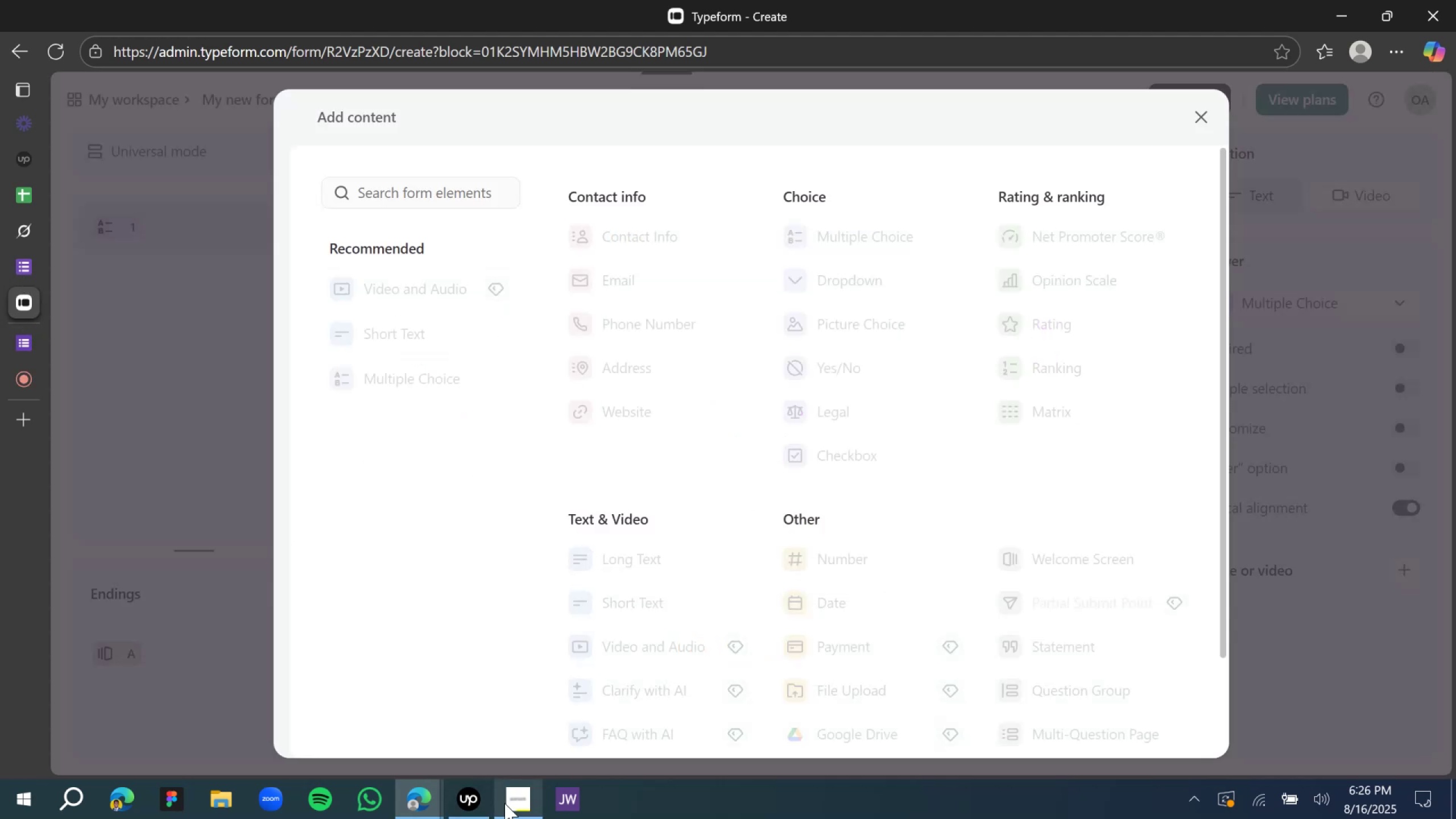 
wait(12.91)
 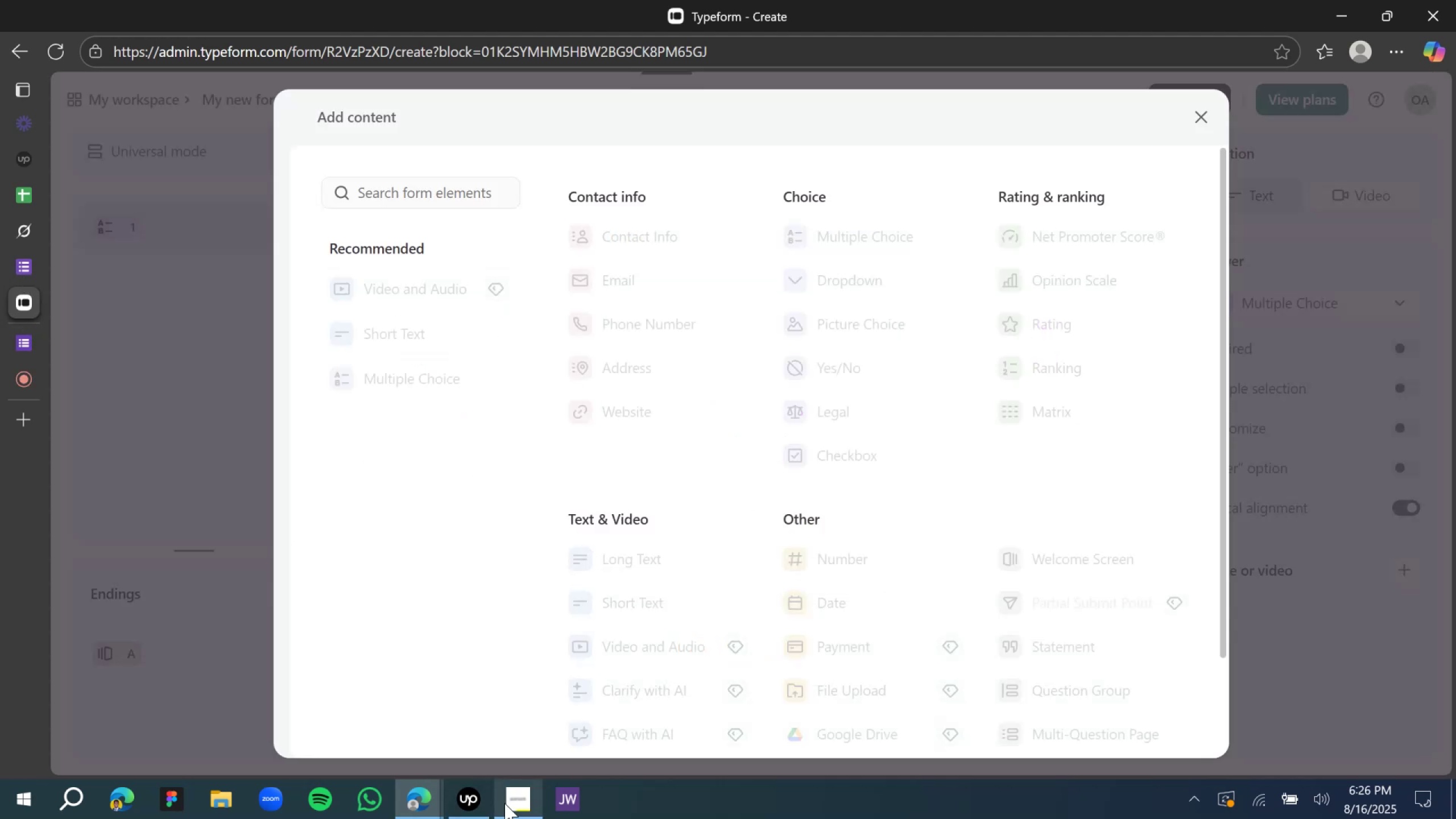 
left_click([479, 802])
 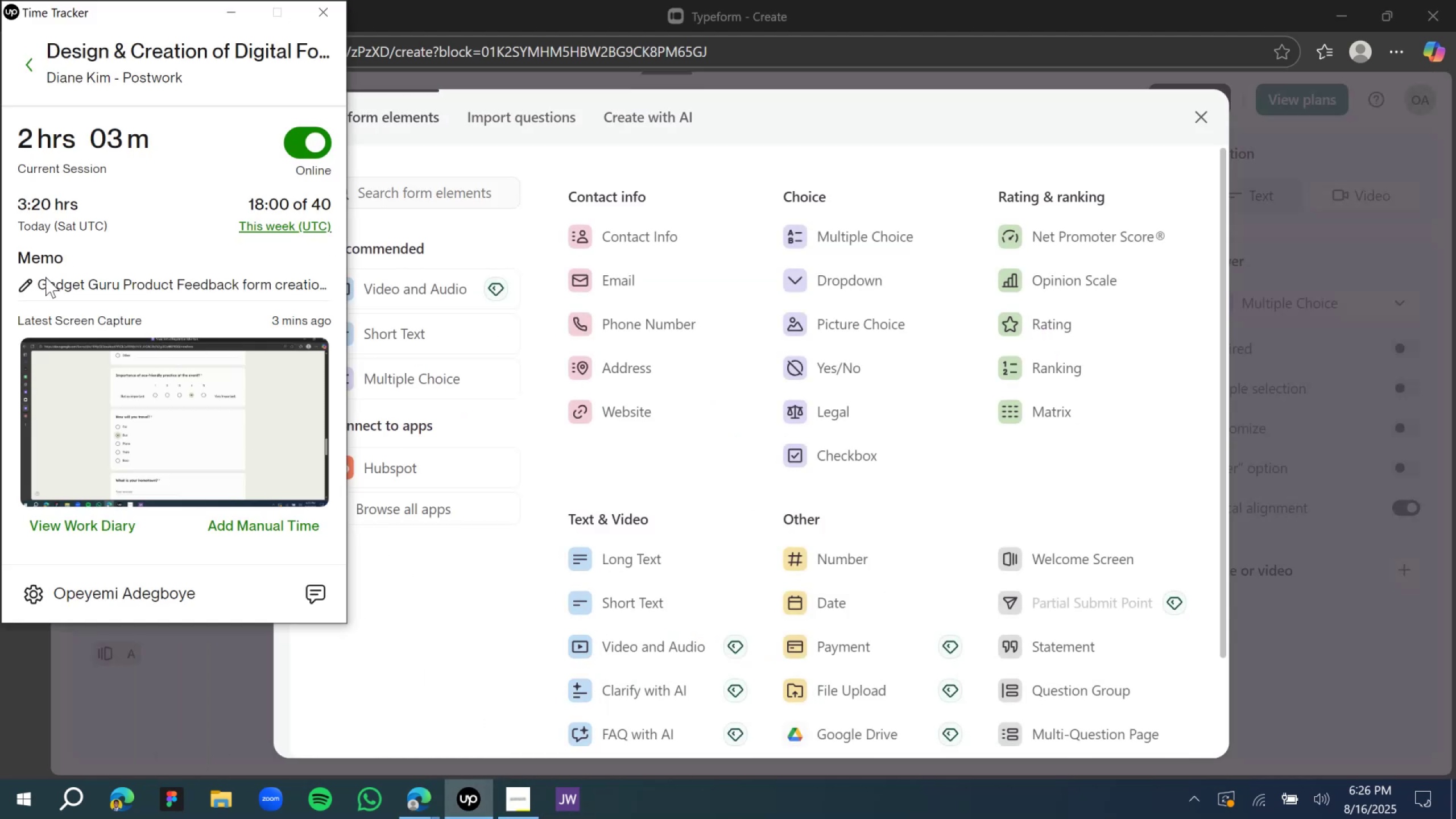 
left_click([29, 277])
 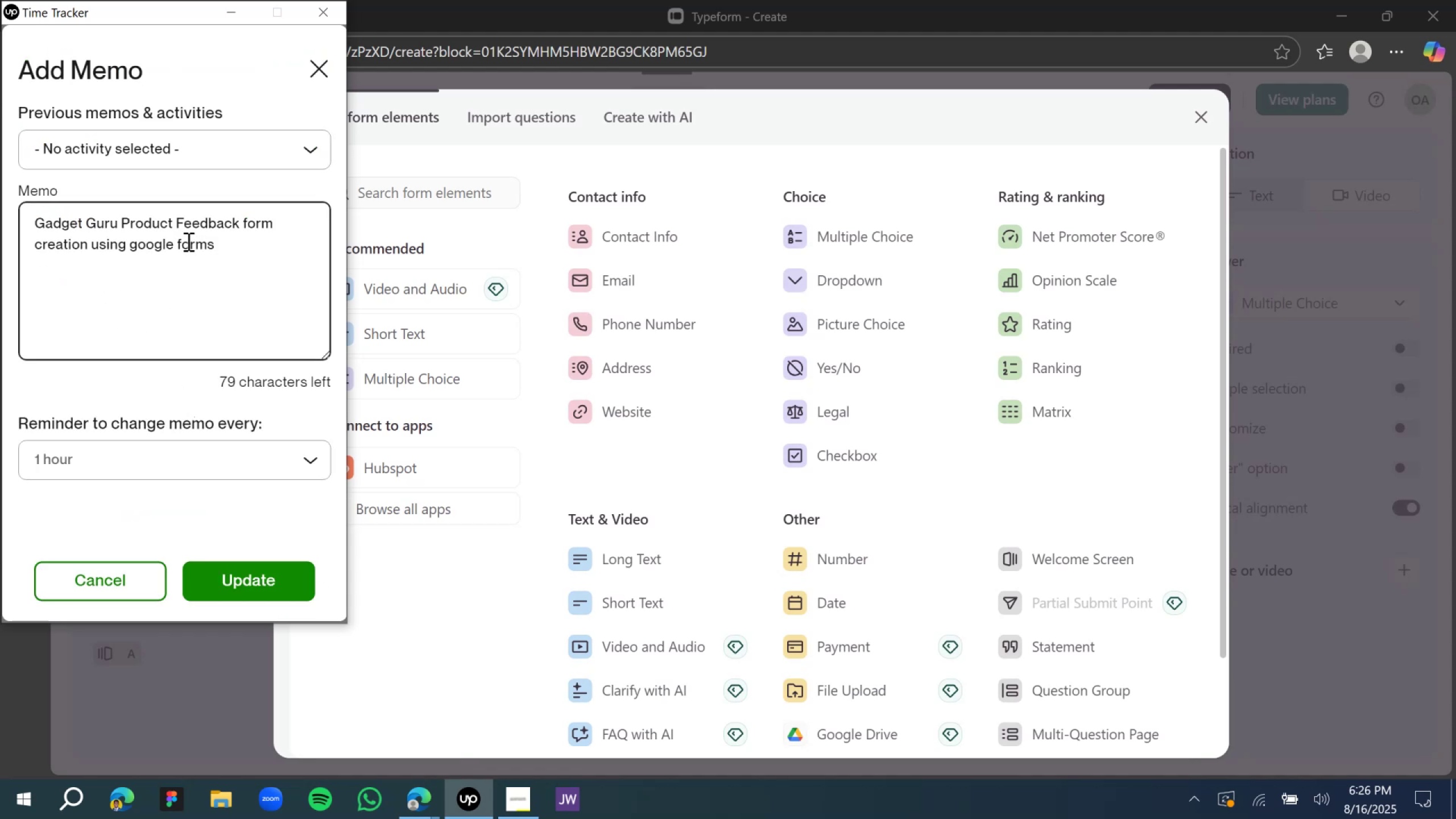 
double_click([151, 242])
 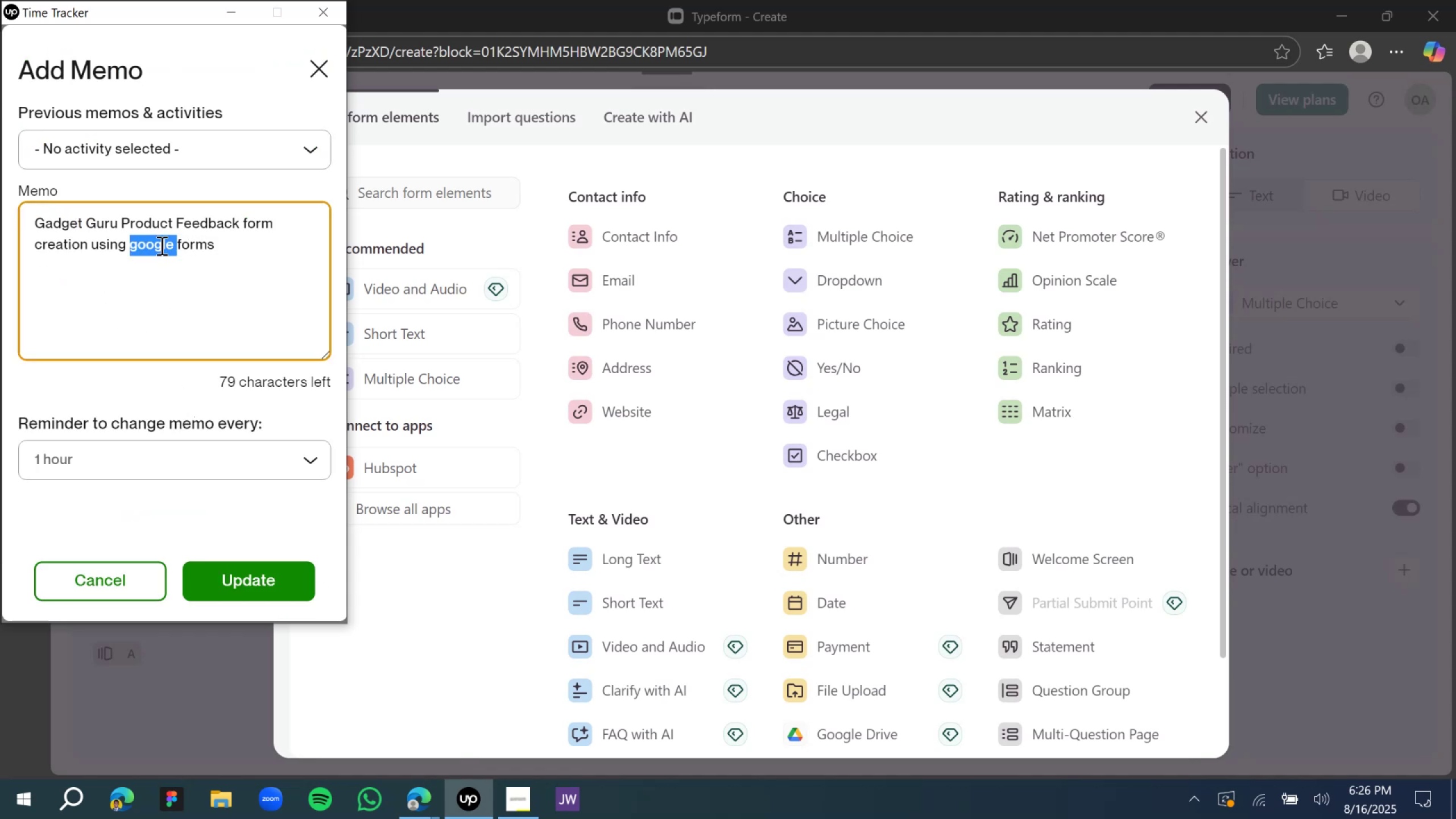 
type(type)
 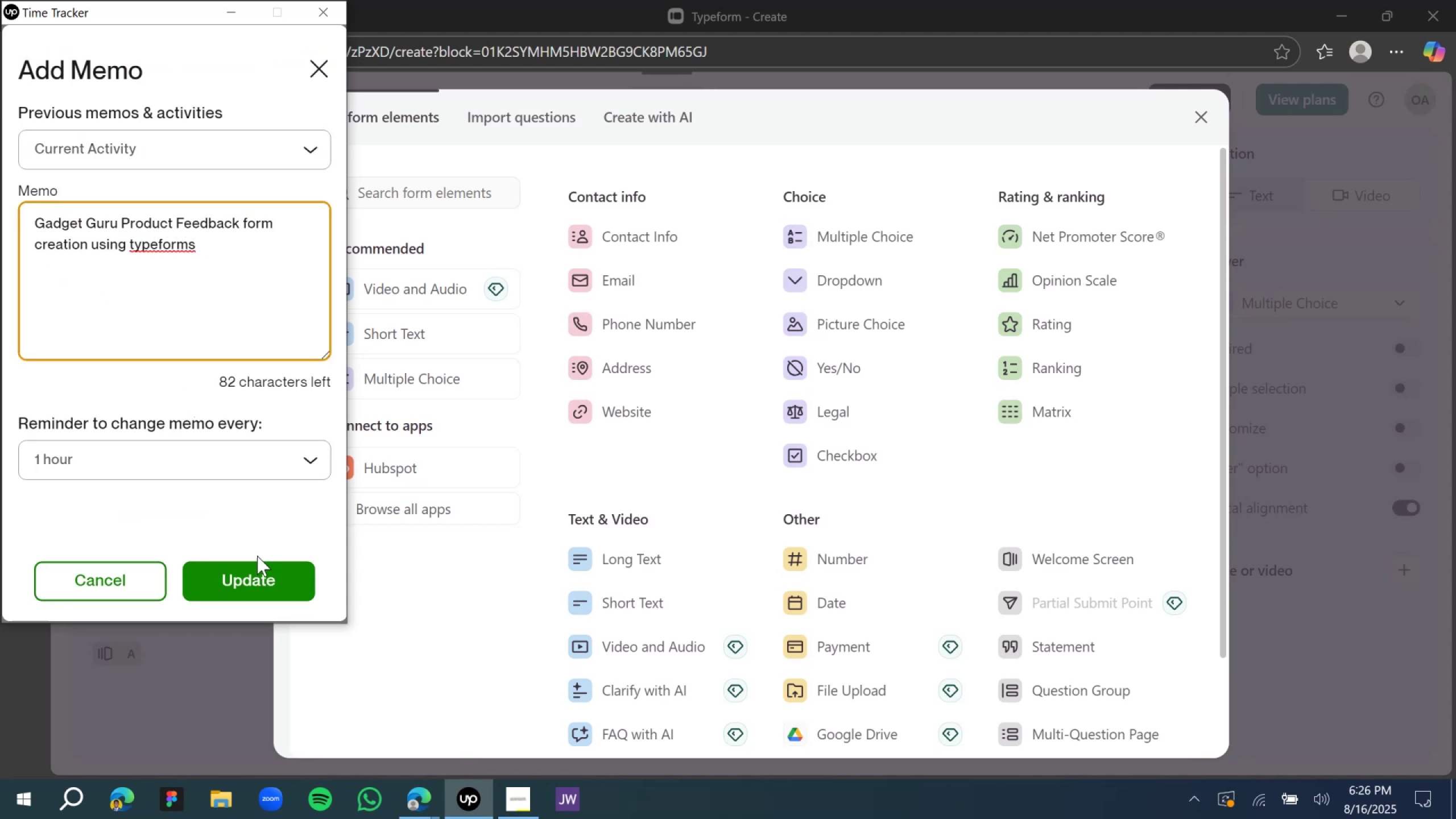 
left_click([257, 586])
 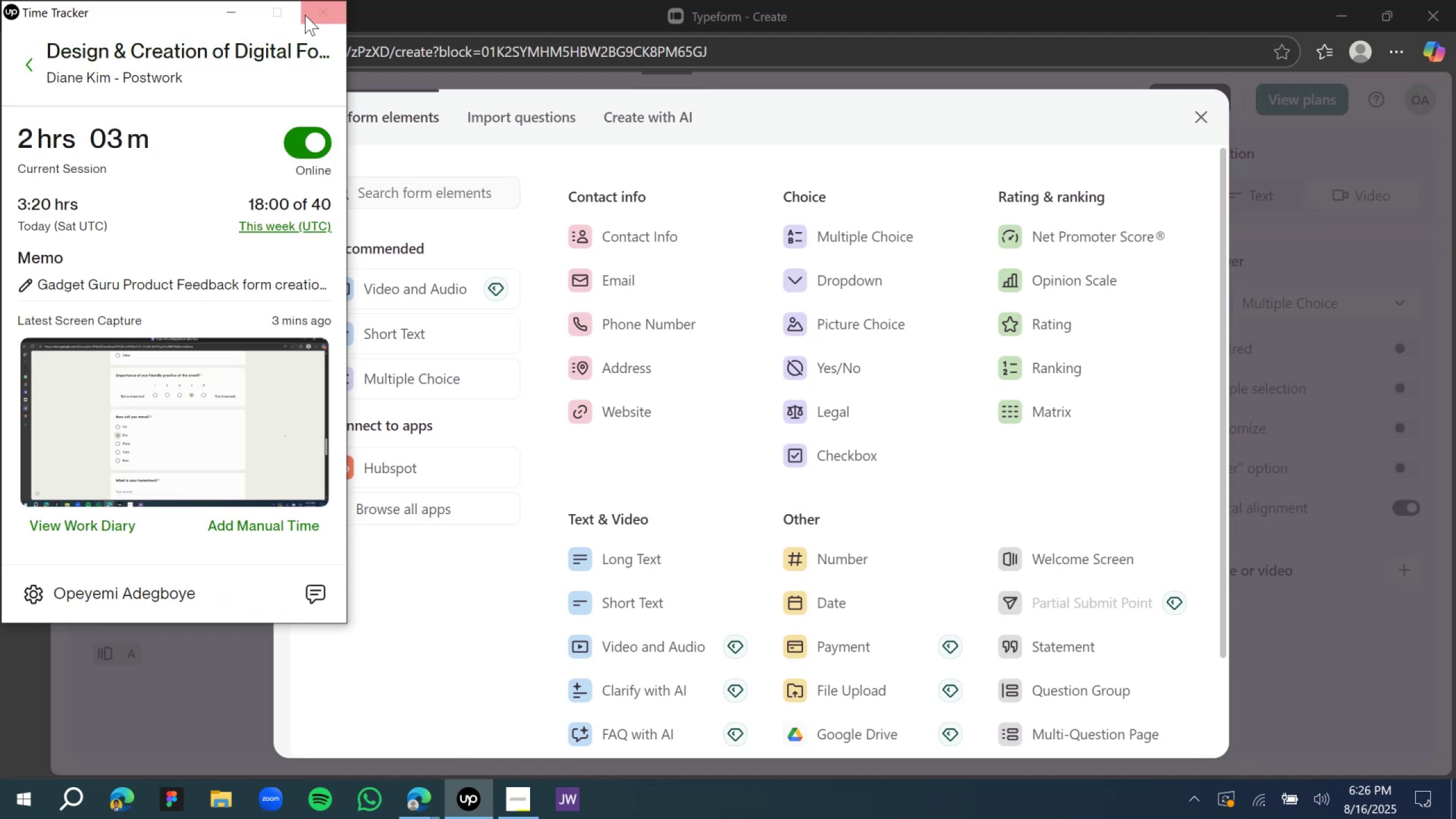 
left_click([226, 11])
 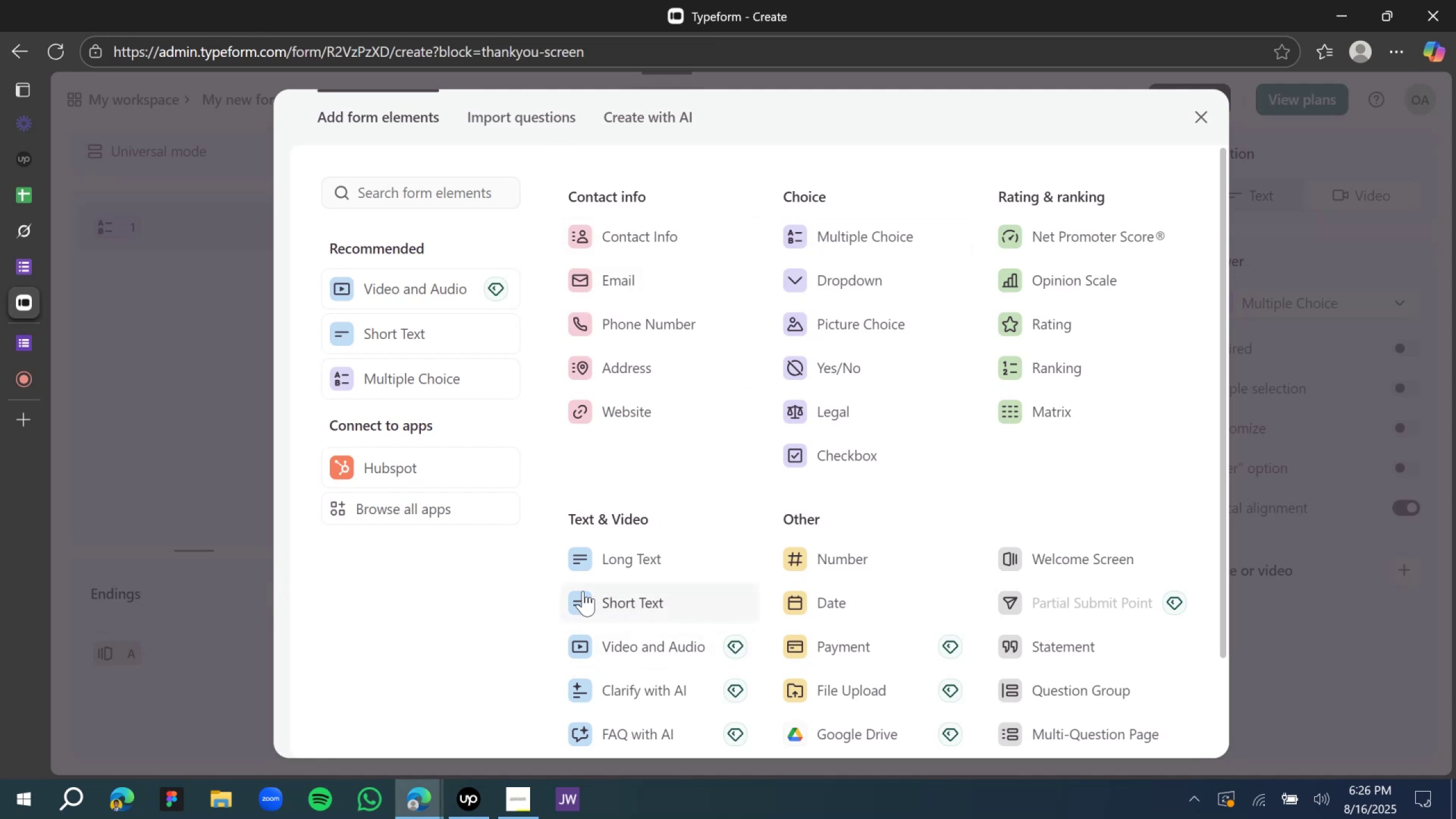 
wait(7.14)
 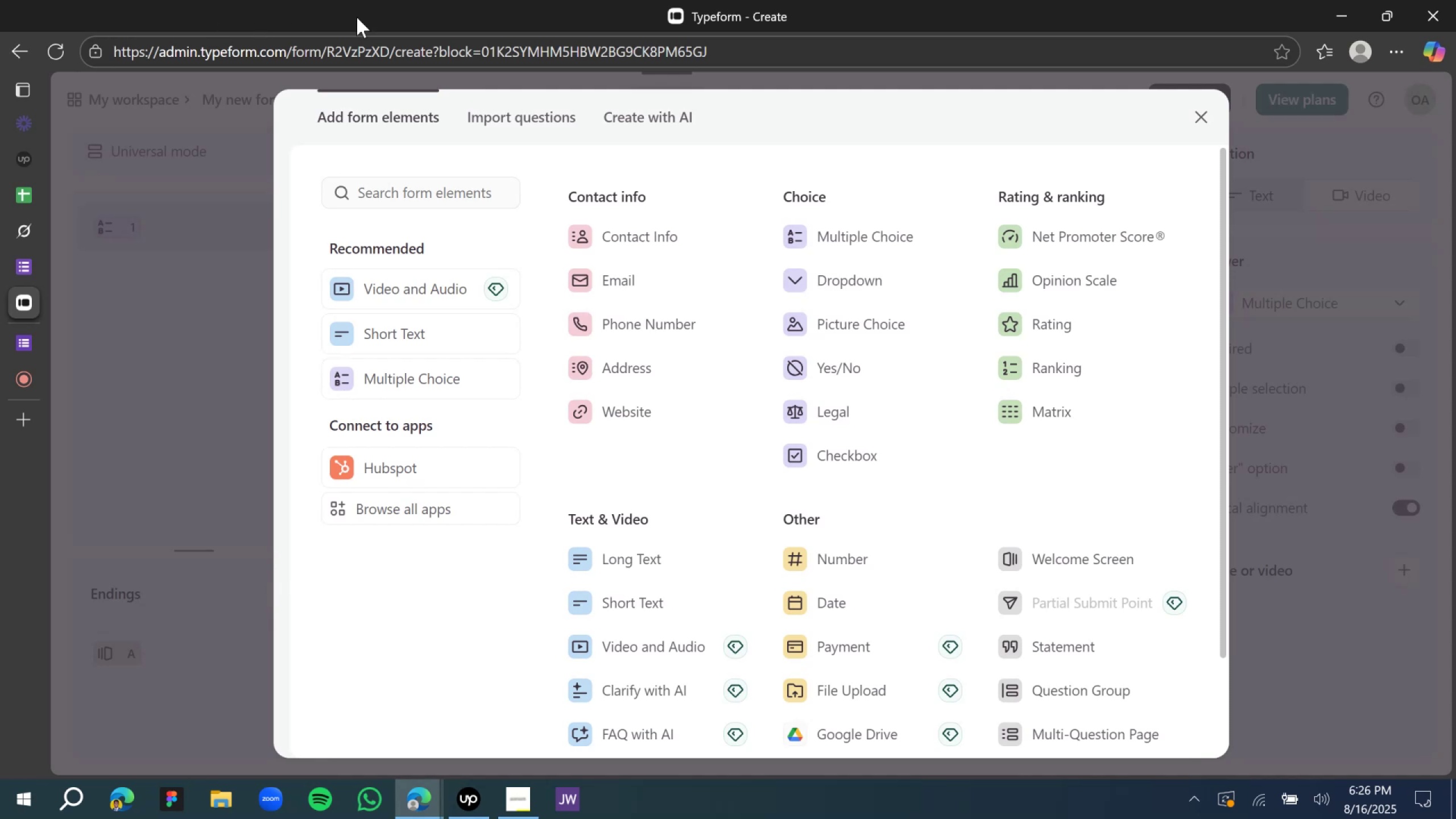 
left_click([225, 96])
 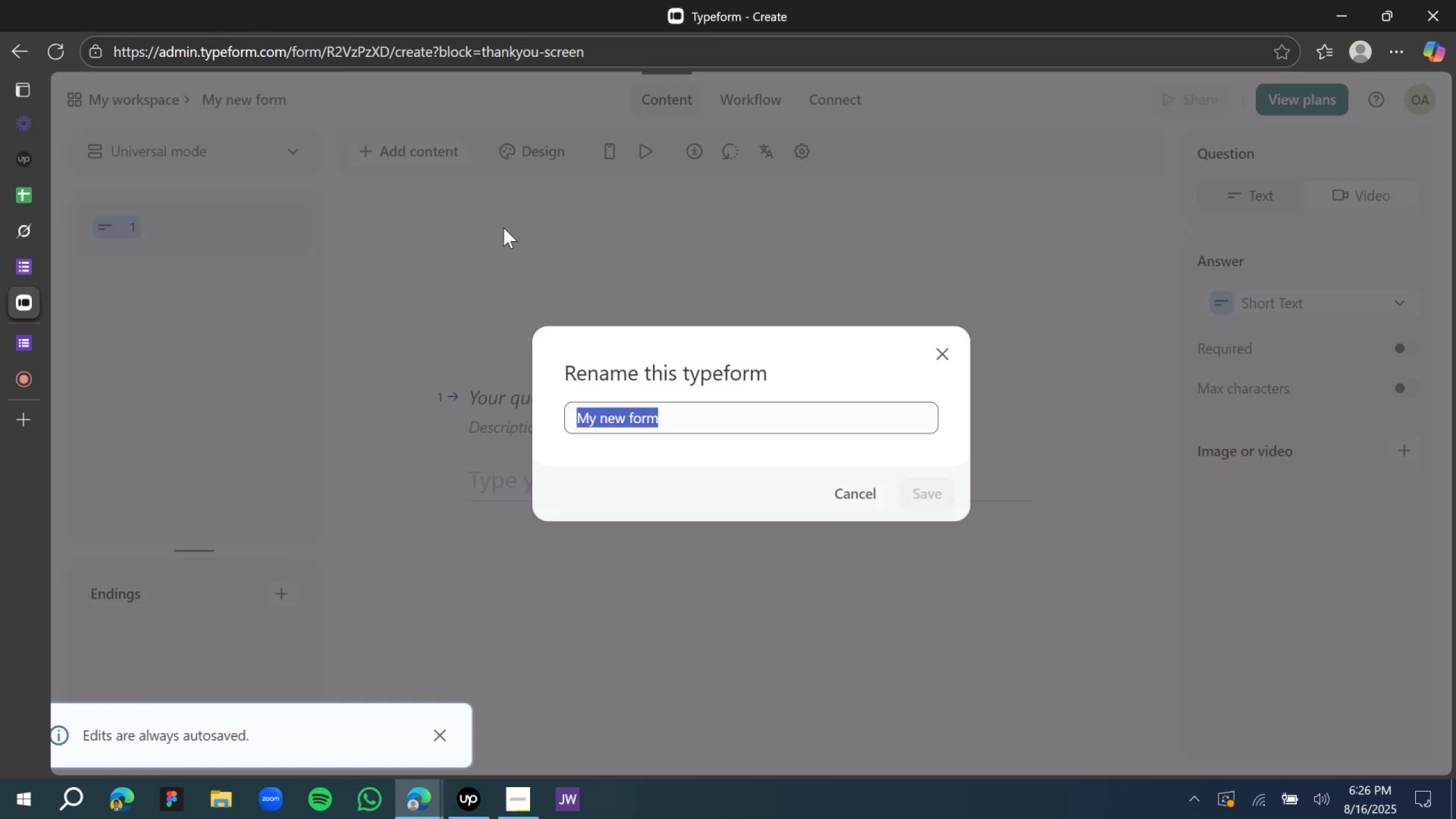 
key(Control+V)
 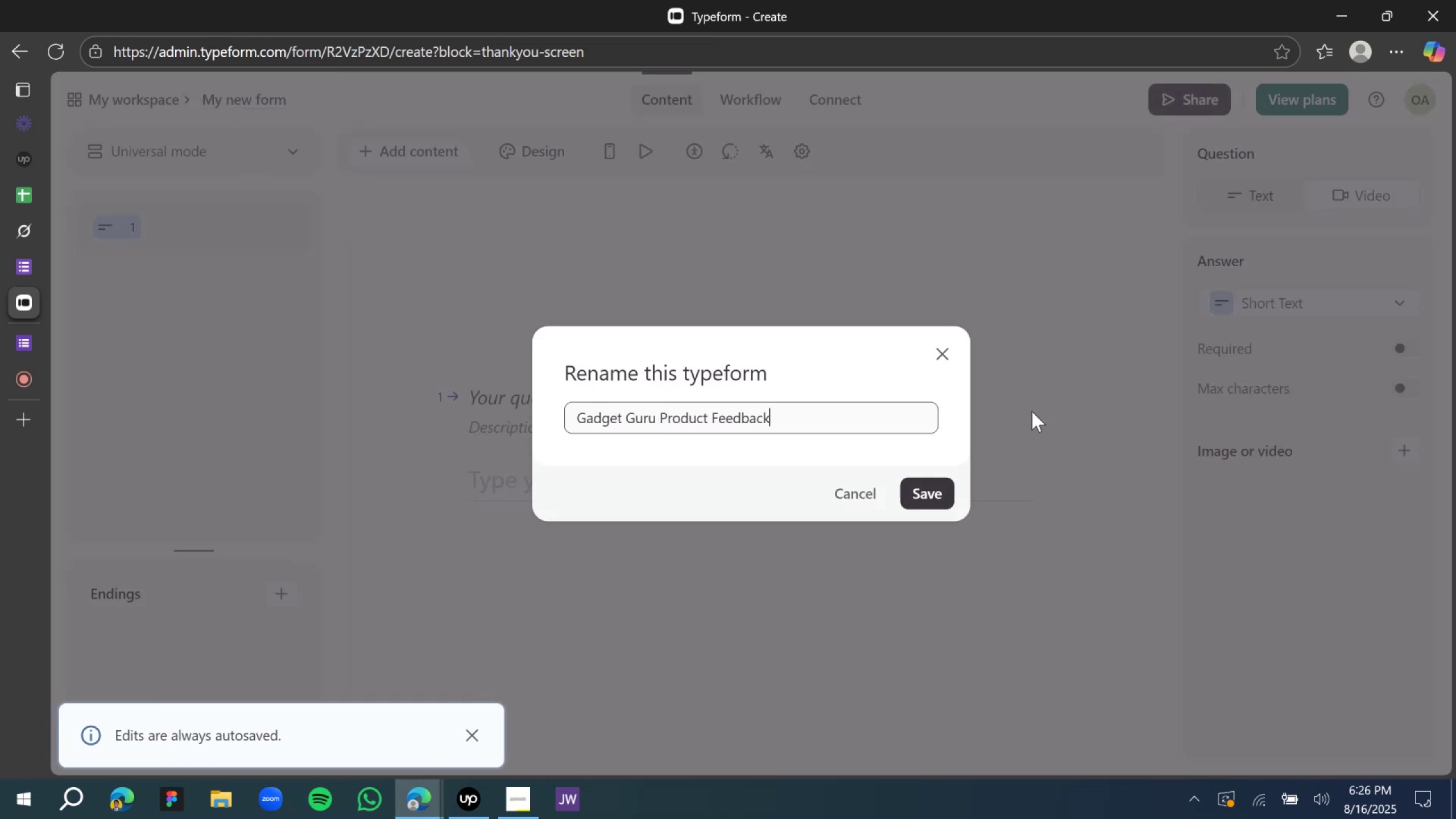 
left_click([928, 500])
 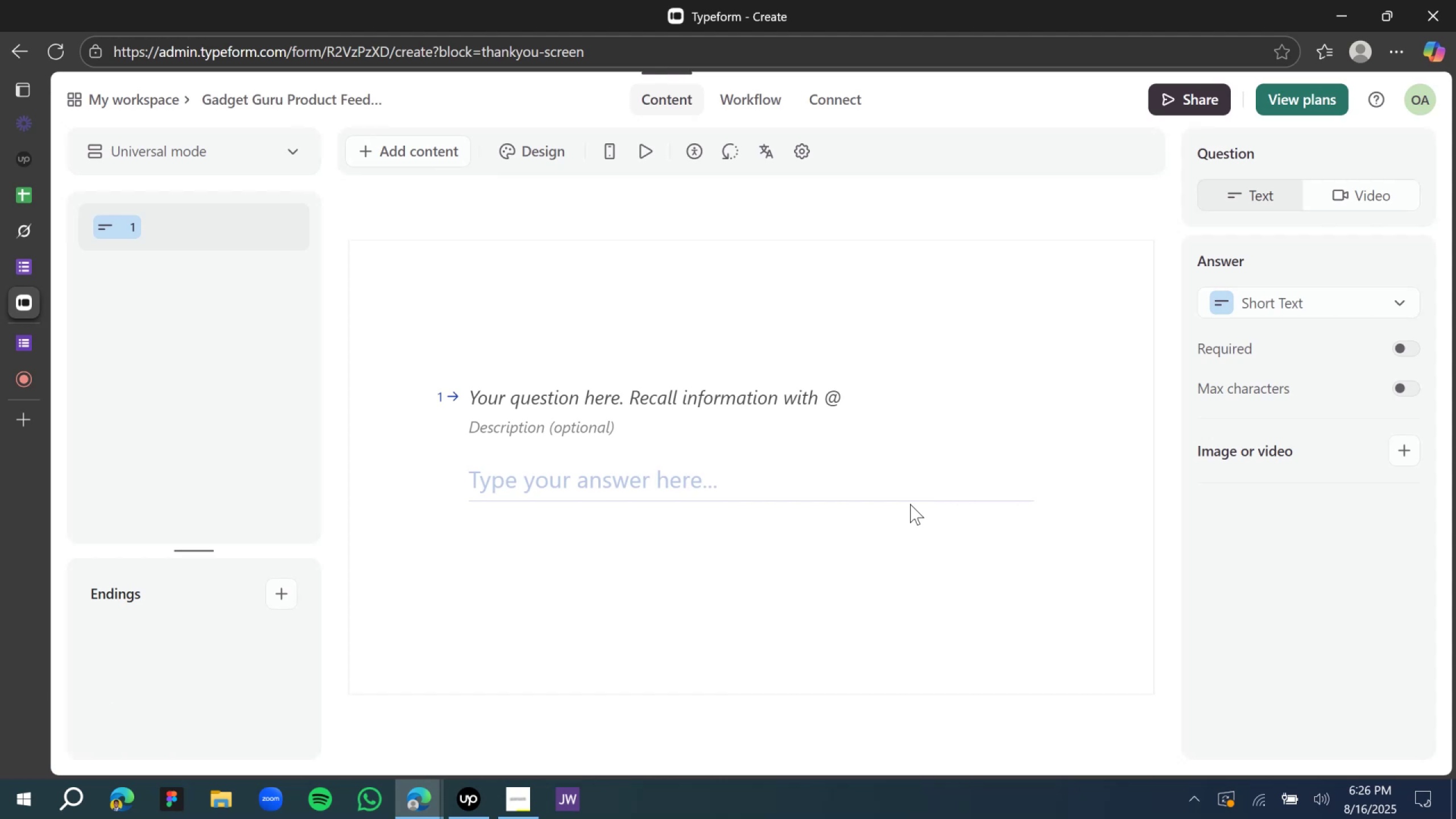 
wait(13.38)
 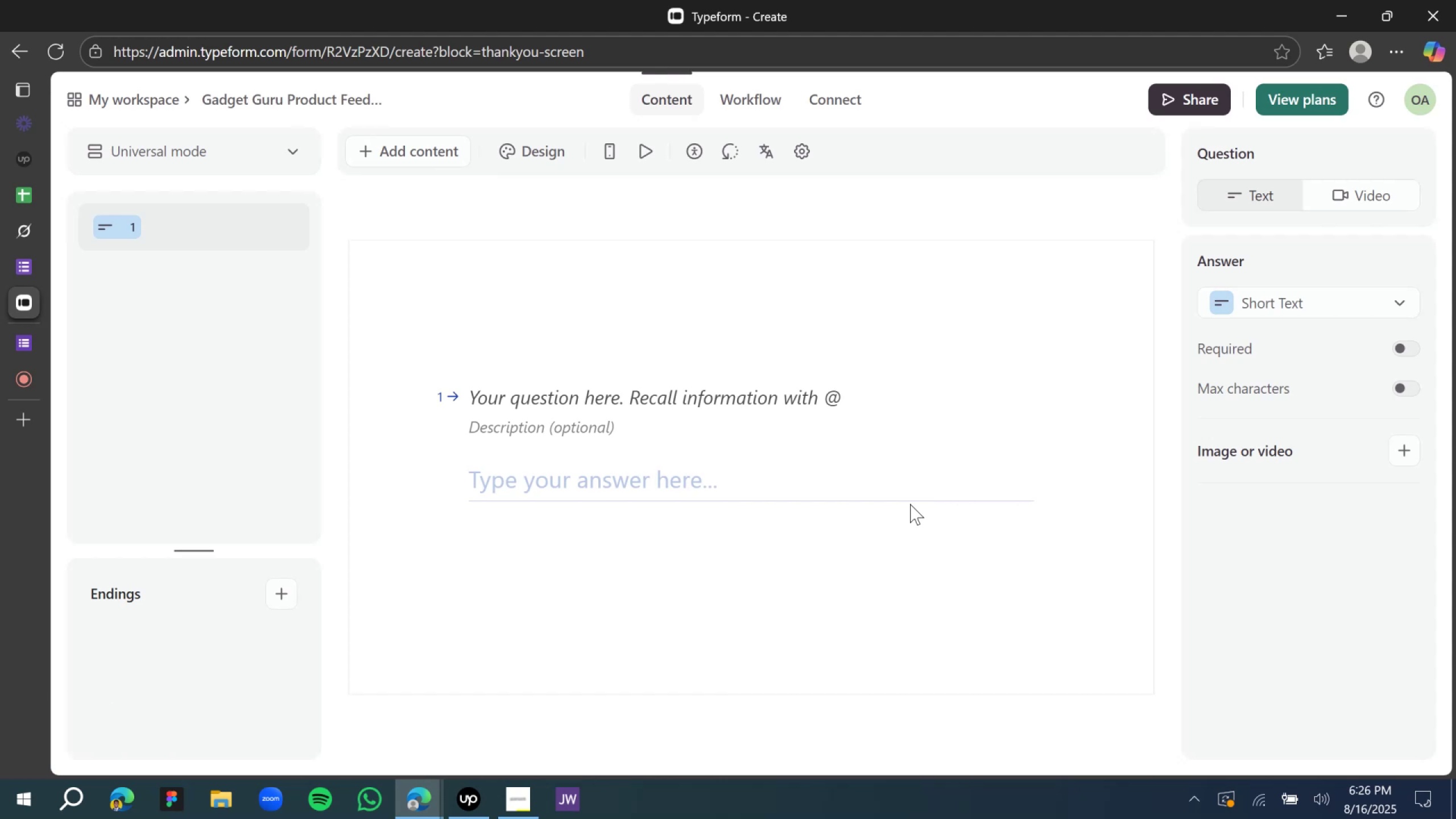 
left_click([551, 400])
 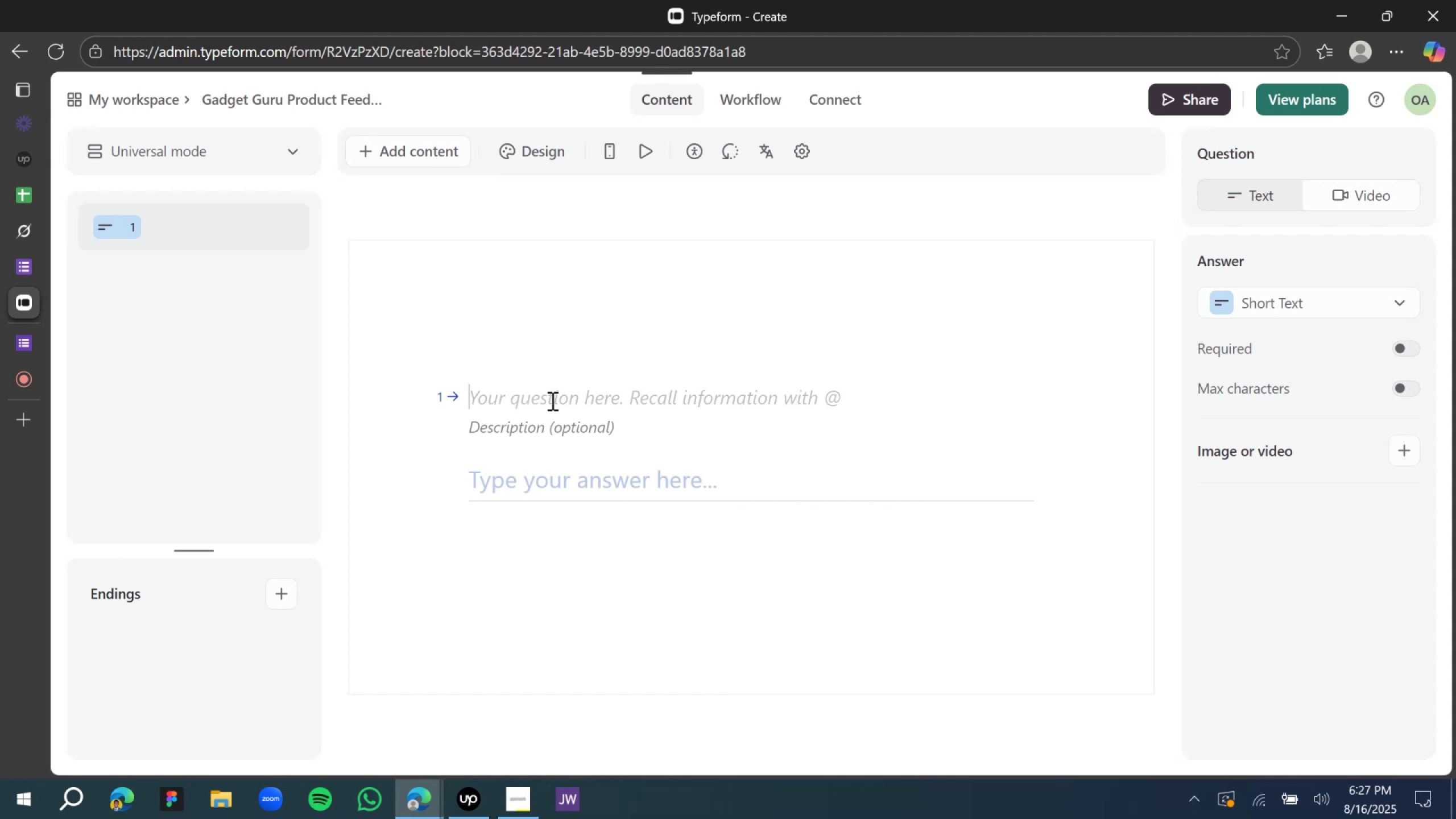 
key(Control+V)
 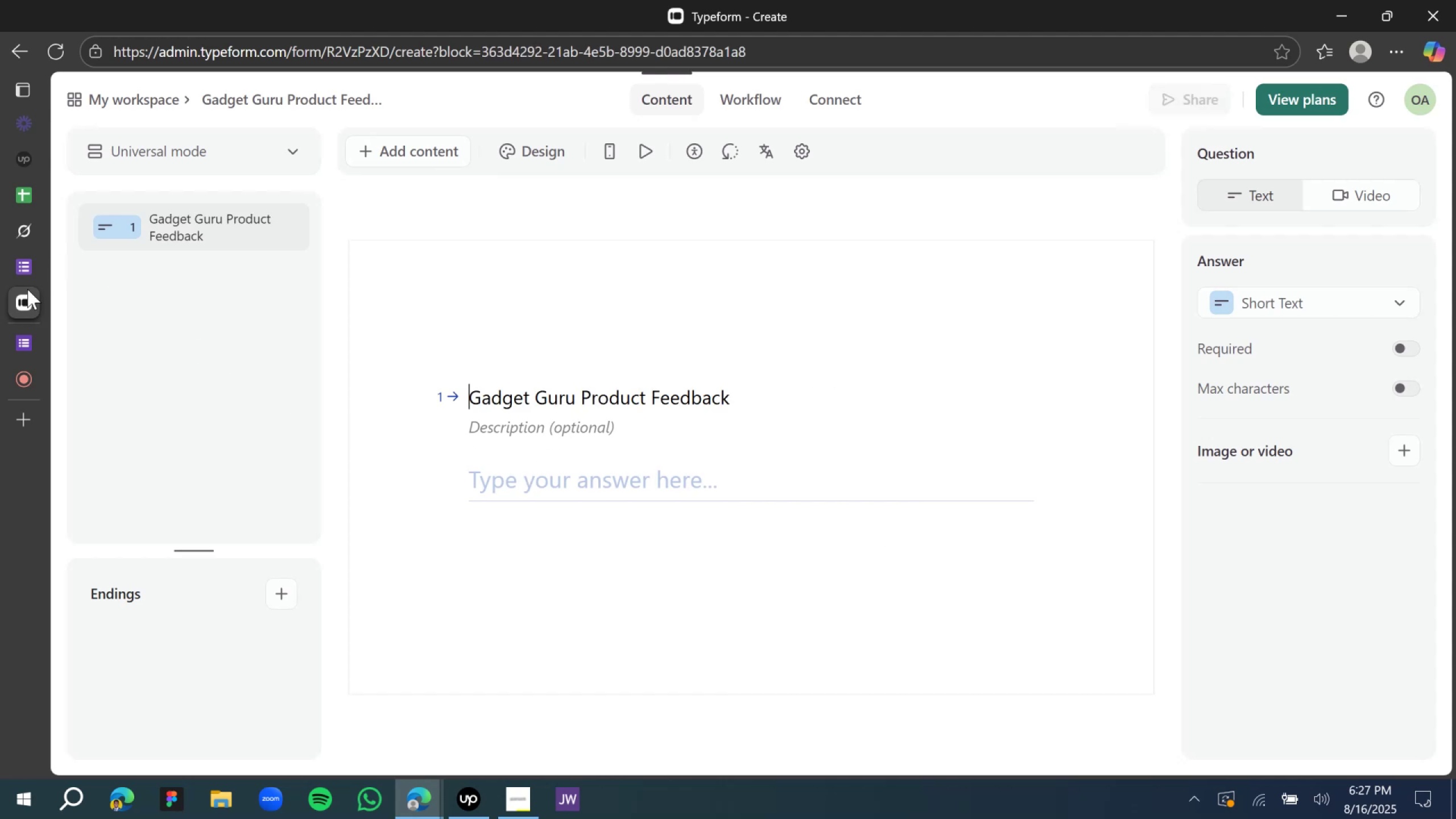 
left_click([33, 267])
 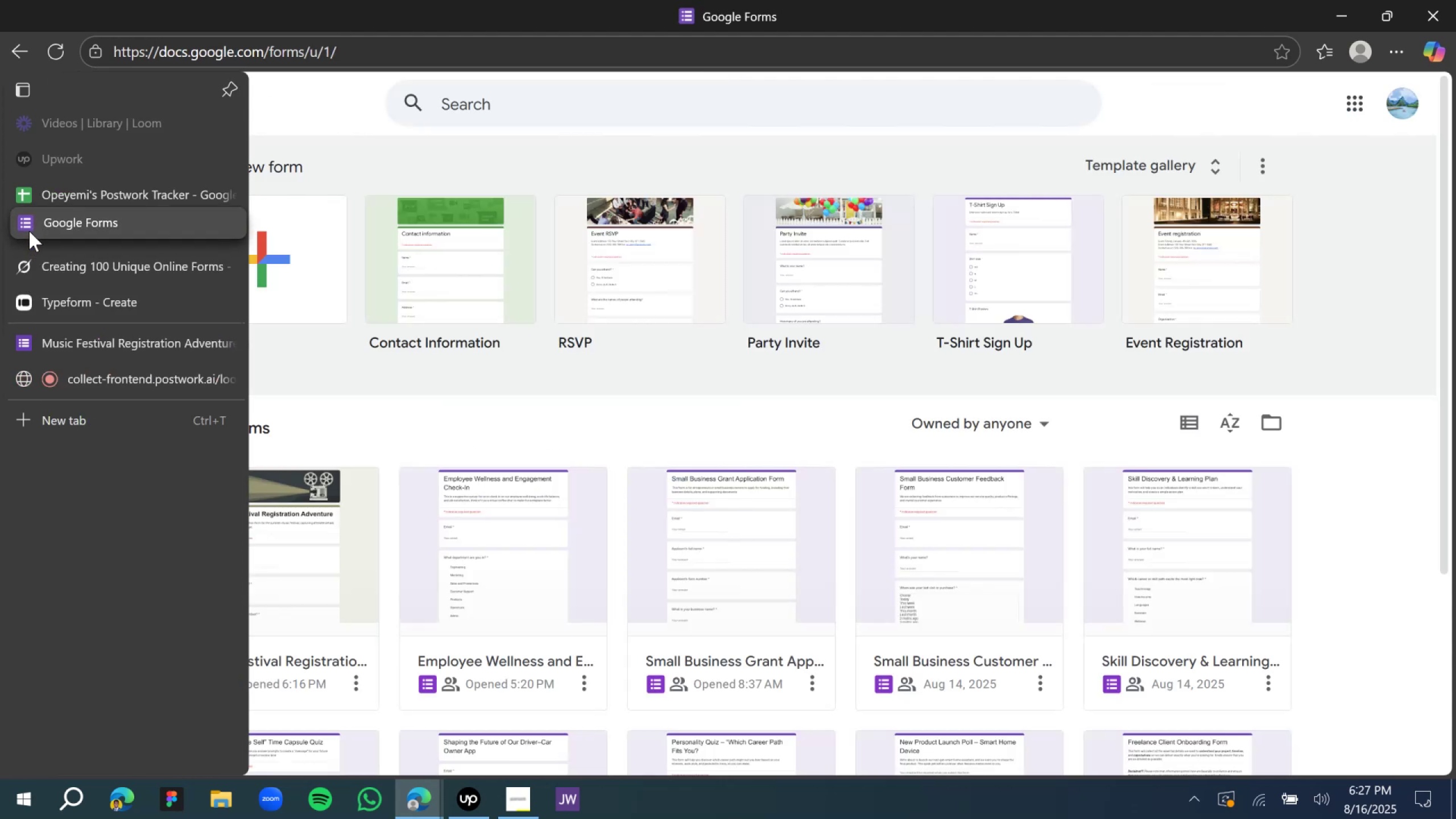 
left_click([46, 272])
 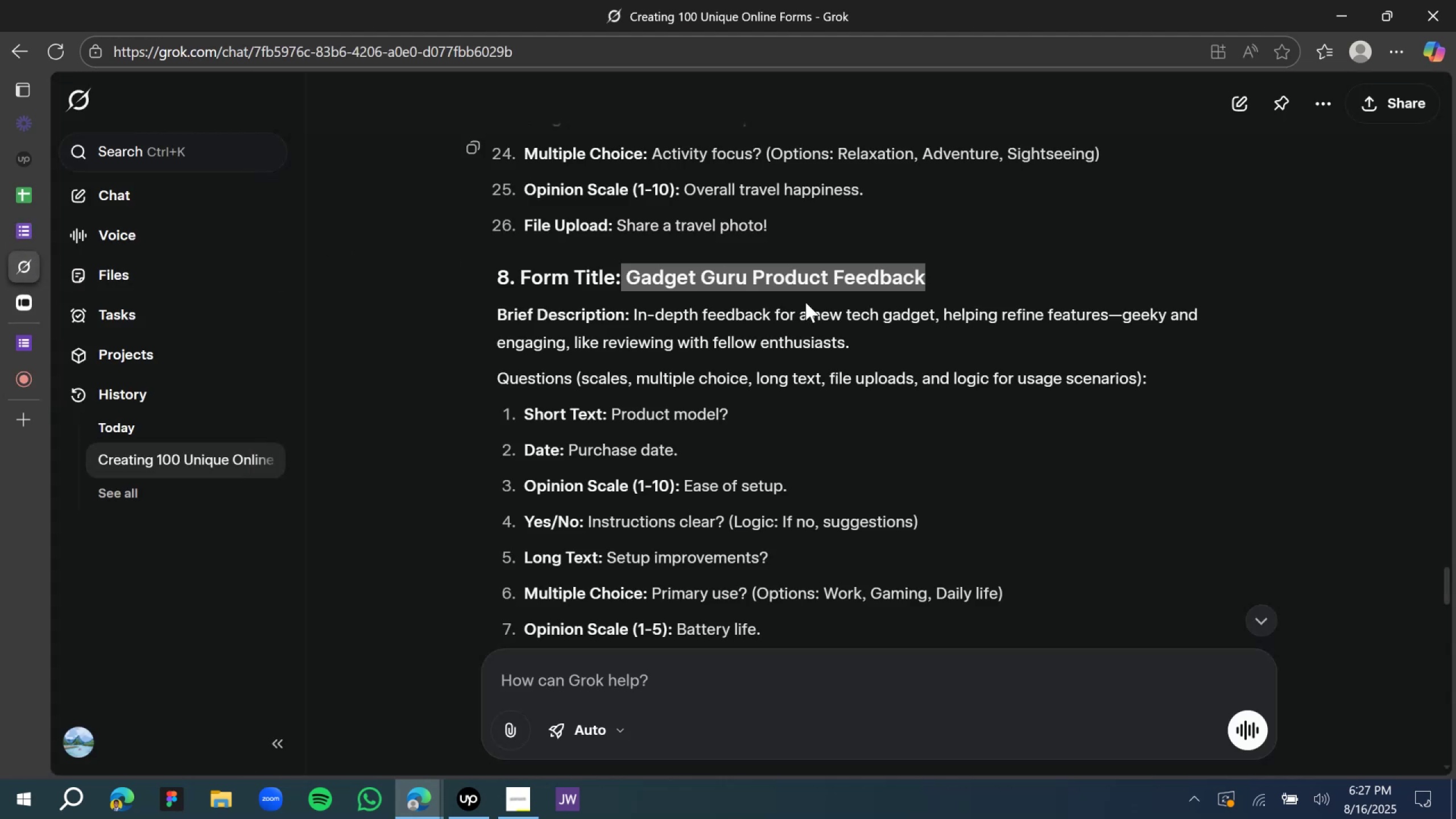 
scroll: coordinate [701, 386], scroll_direction: down, amount: 2.0
 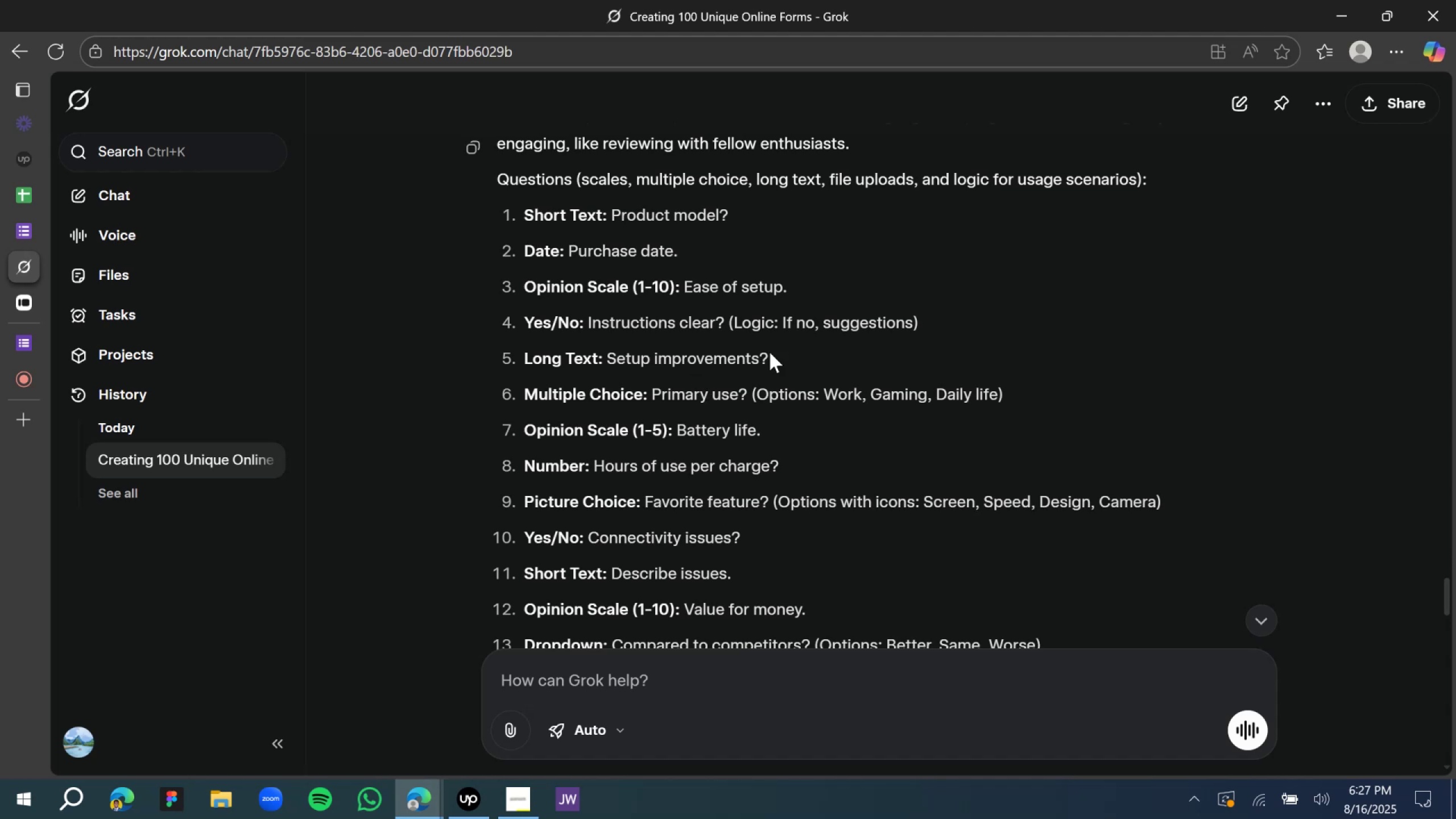 
wait(5.72)
 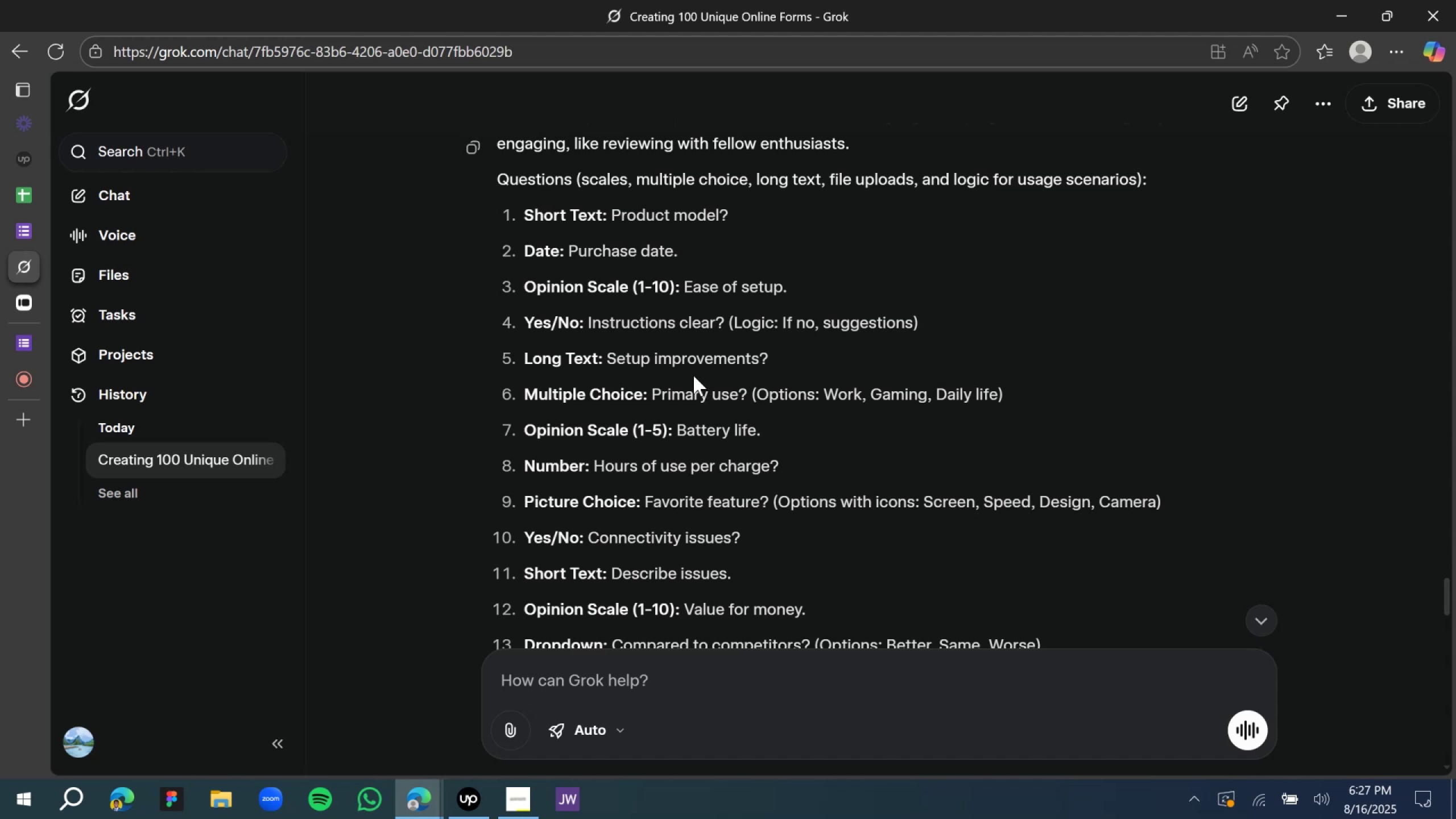 
left_click([18, 304])
 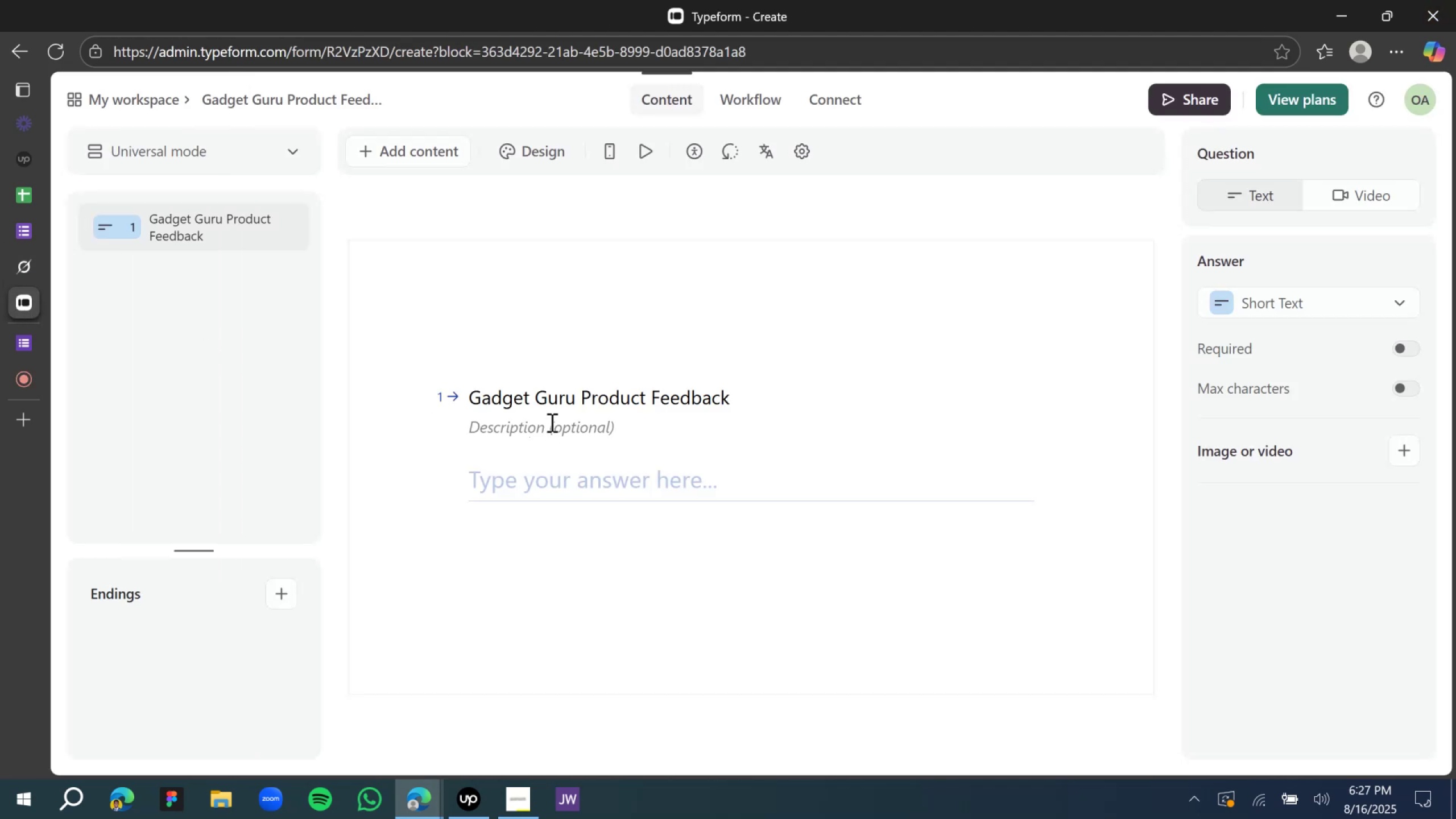 
key(Control+A)
 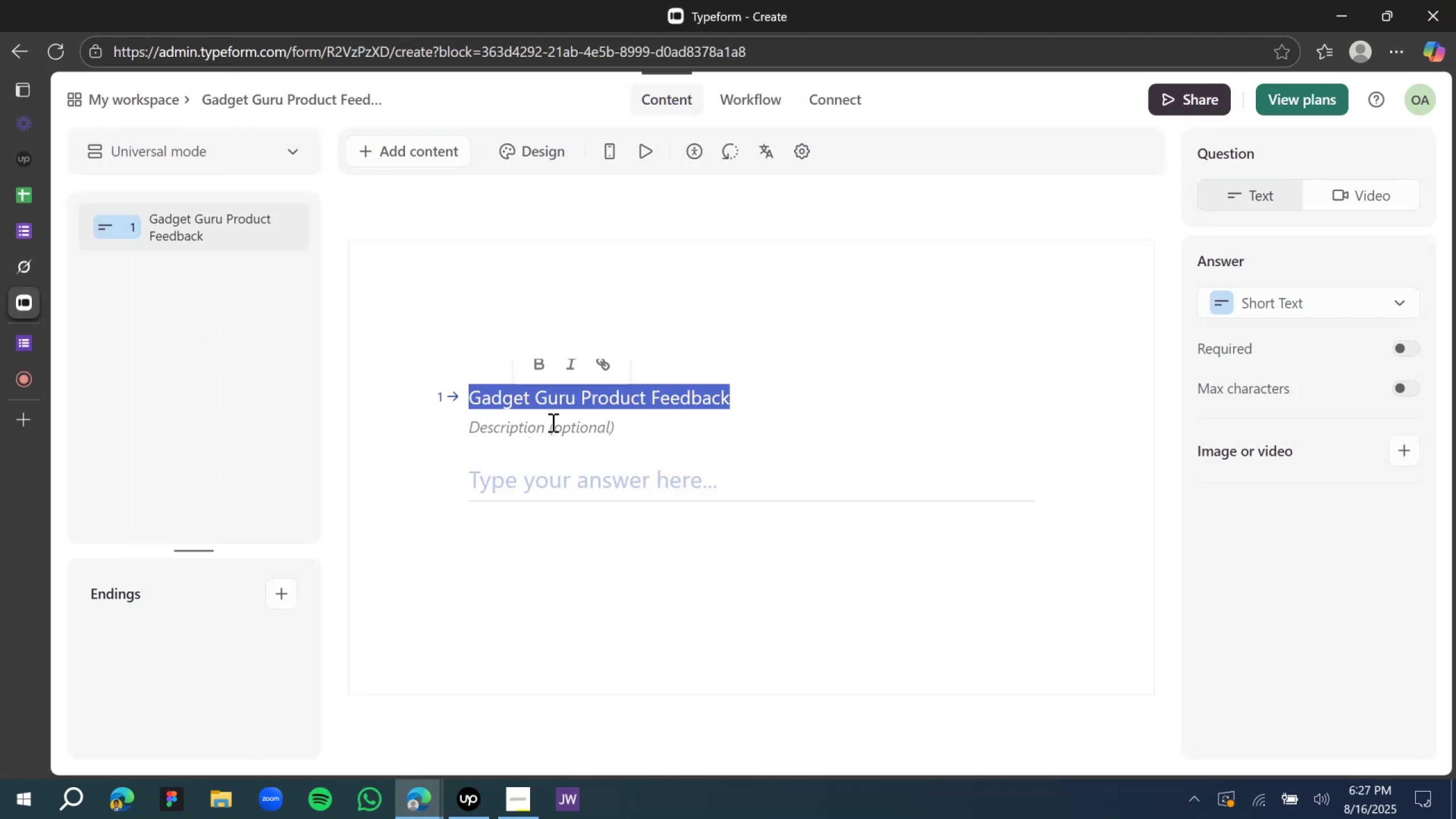 
type(Kindl )
key(Backspace)
type(y tell us your full name)
 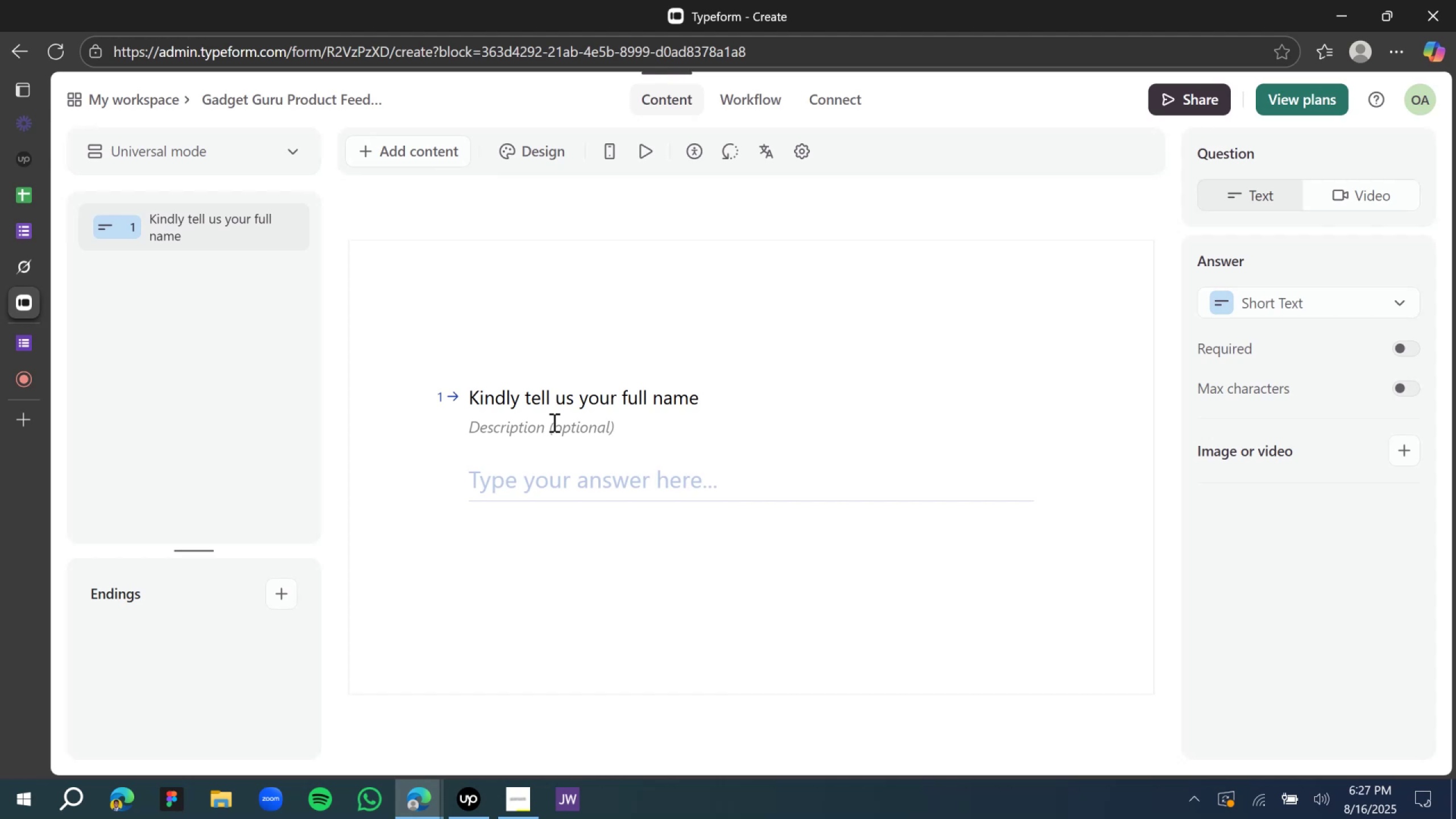 
wait(20.88)
 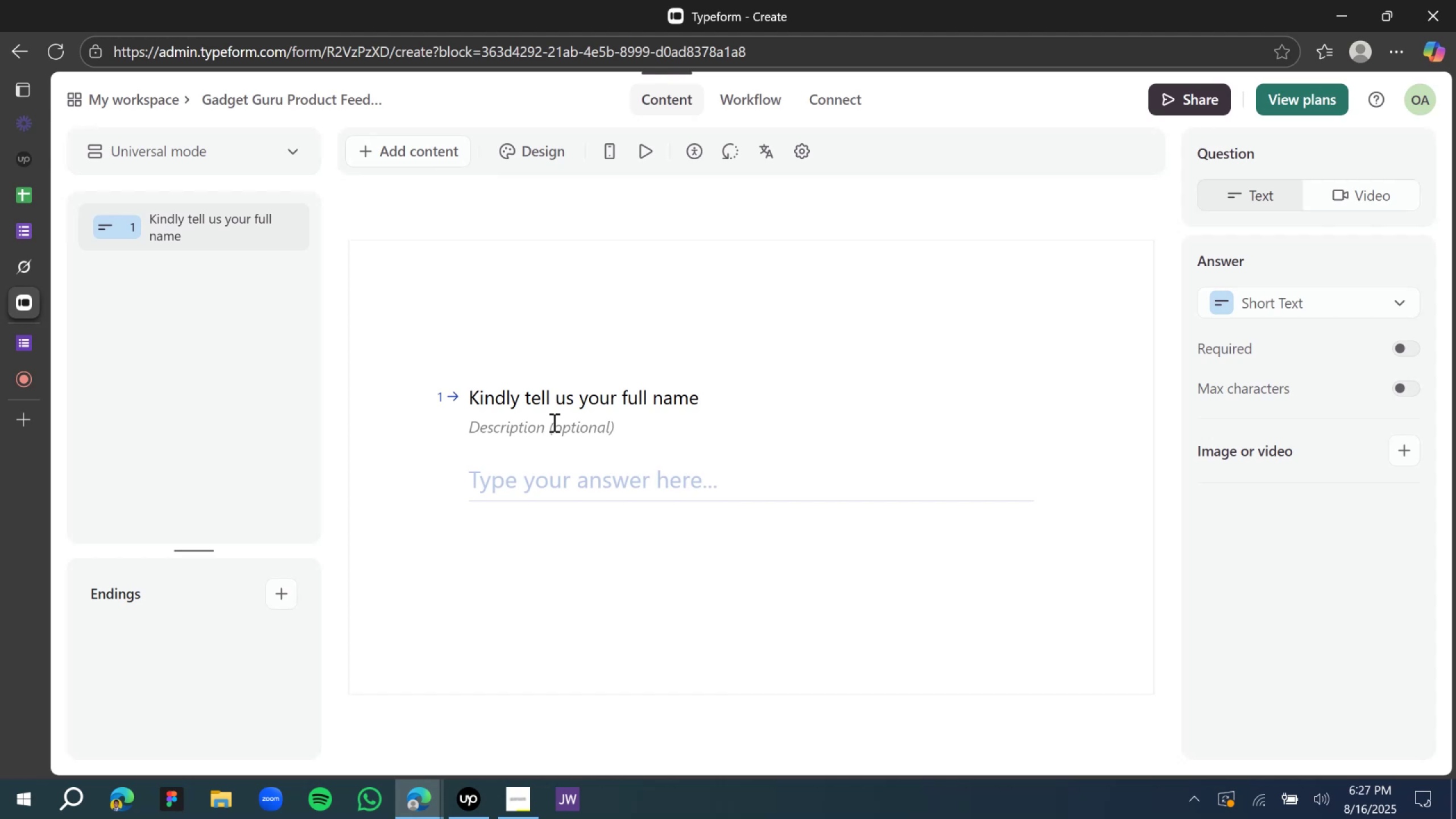 
left_click([1357, 741])
 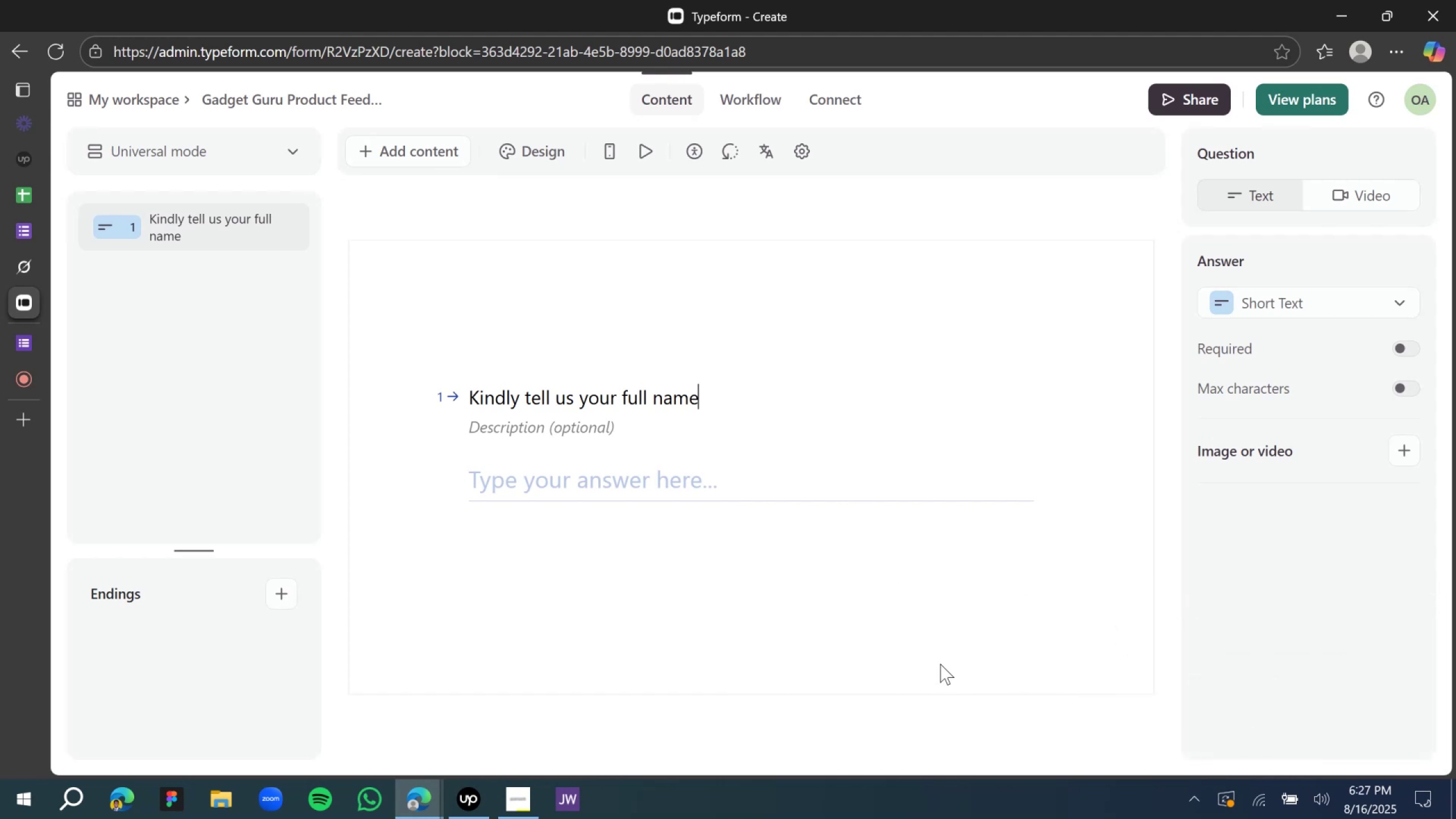 
key(Shift+ShiftLeft)
 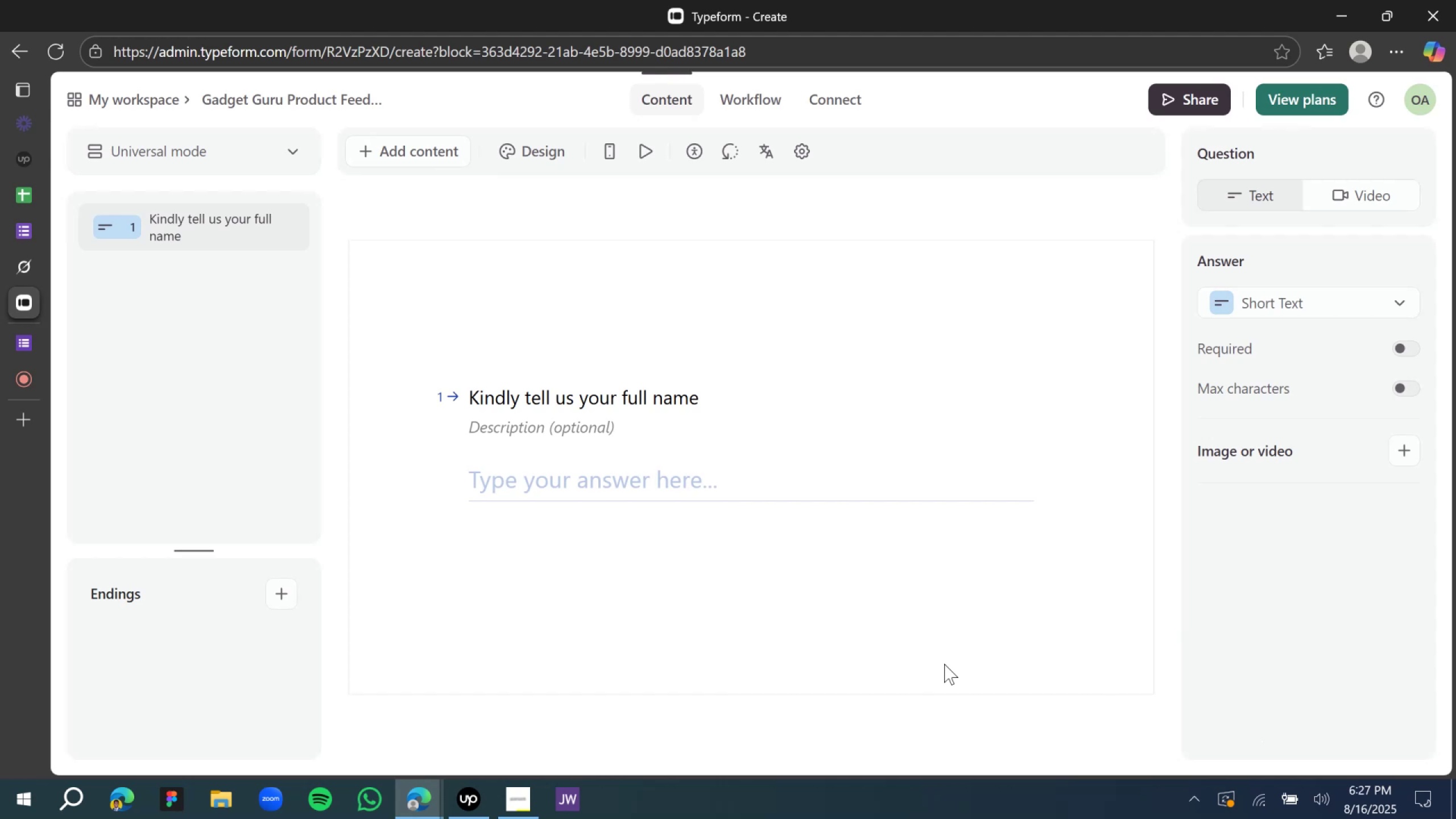 
key(Period)
 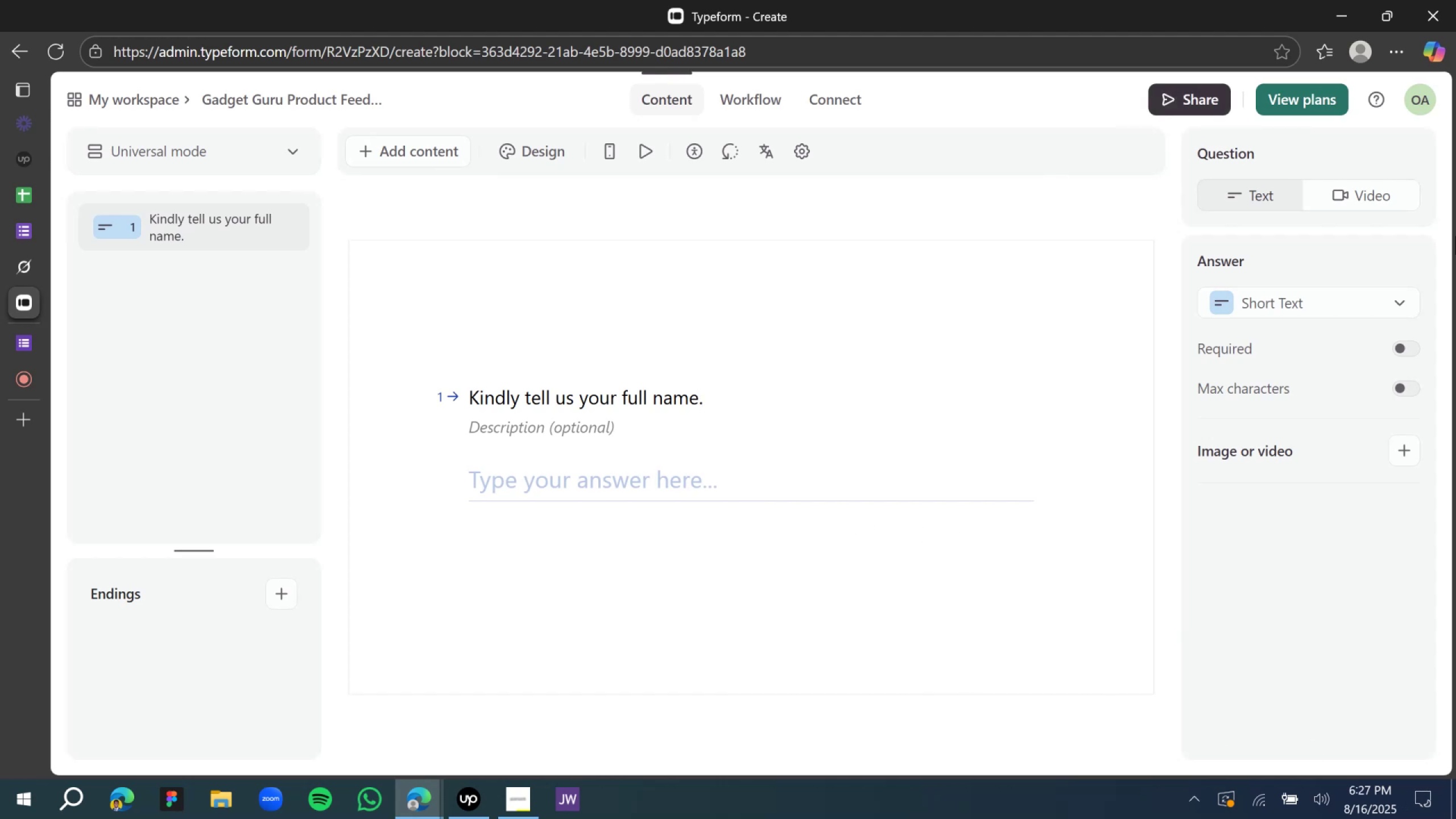 
wait(5.32)
 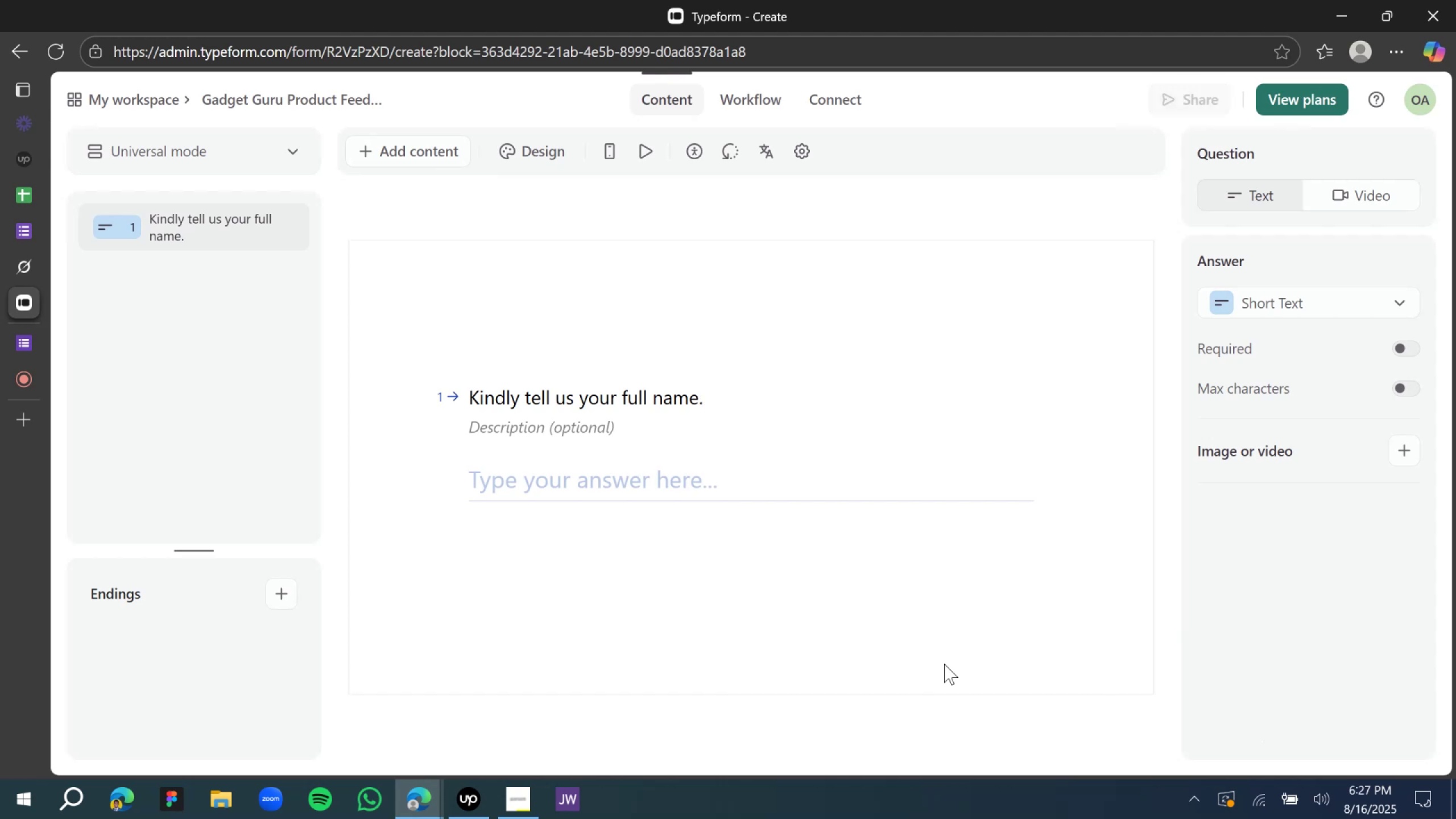 
left_click([425, 151])
 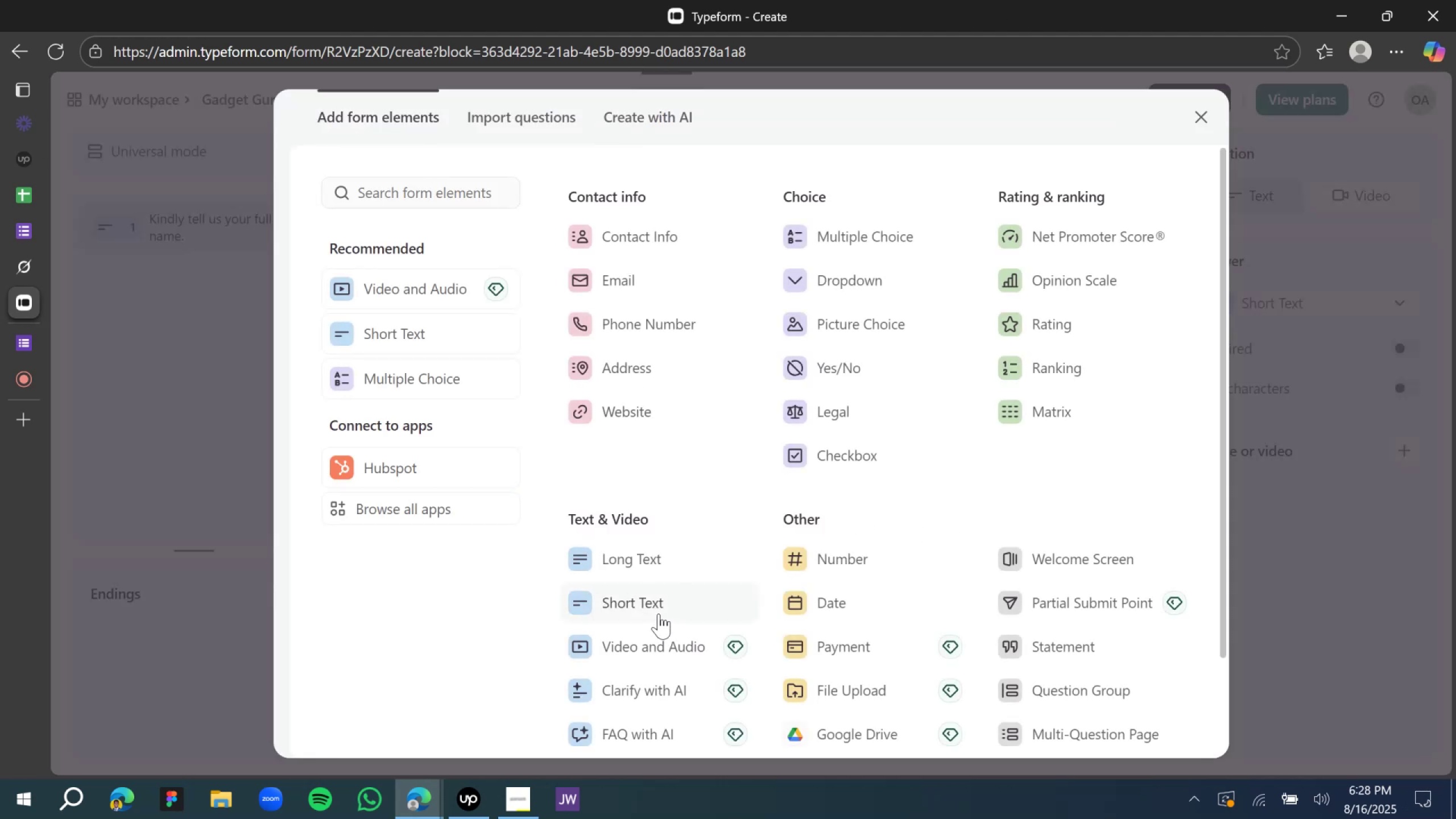 
left_click([658, 612])
 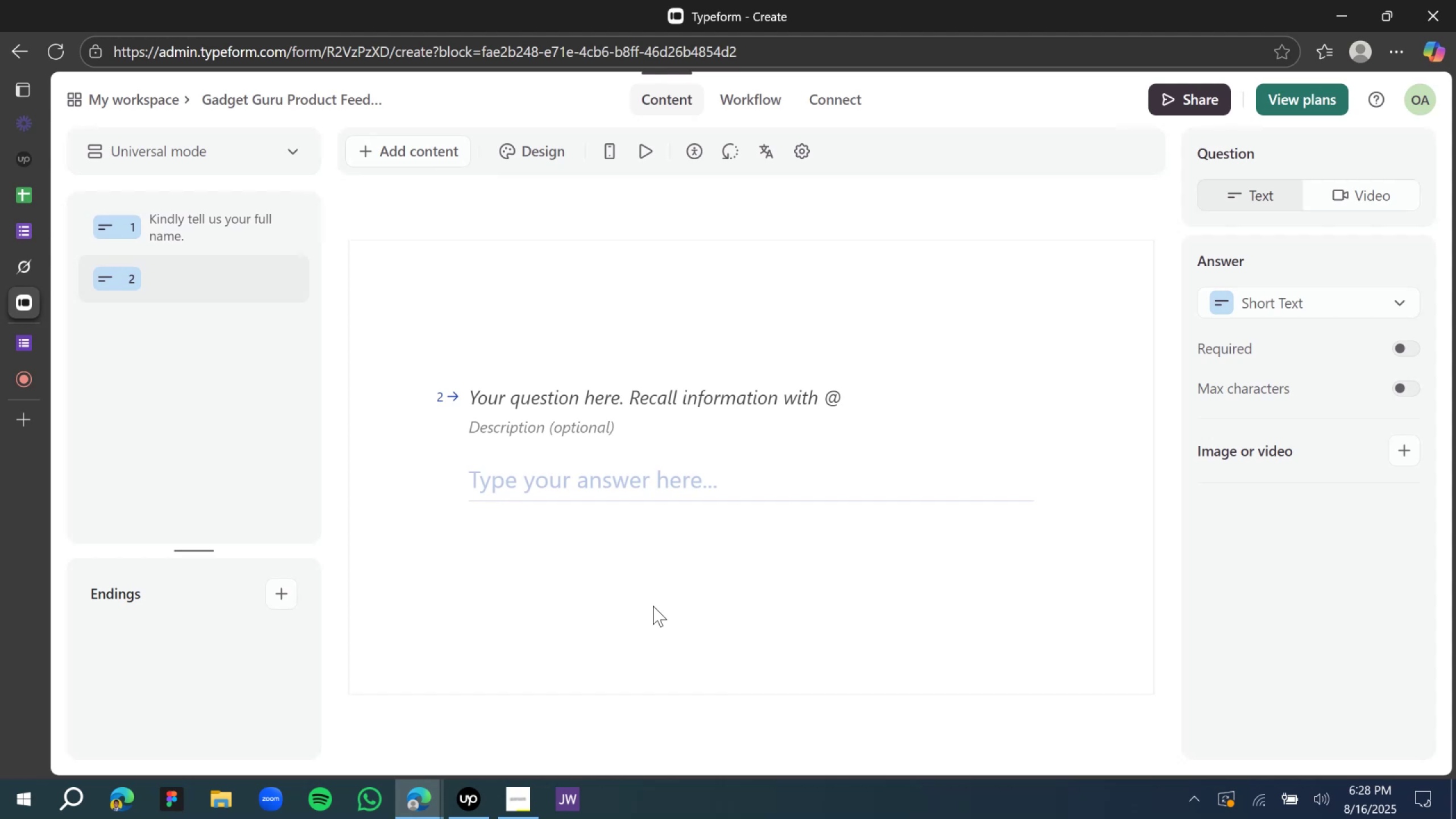 
wait(20.91)
 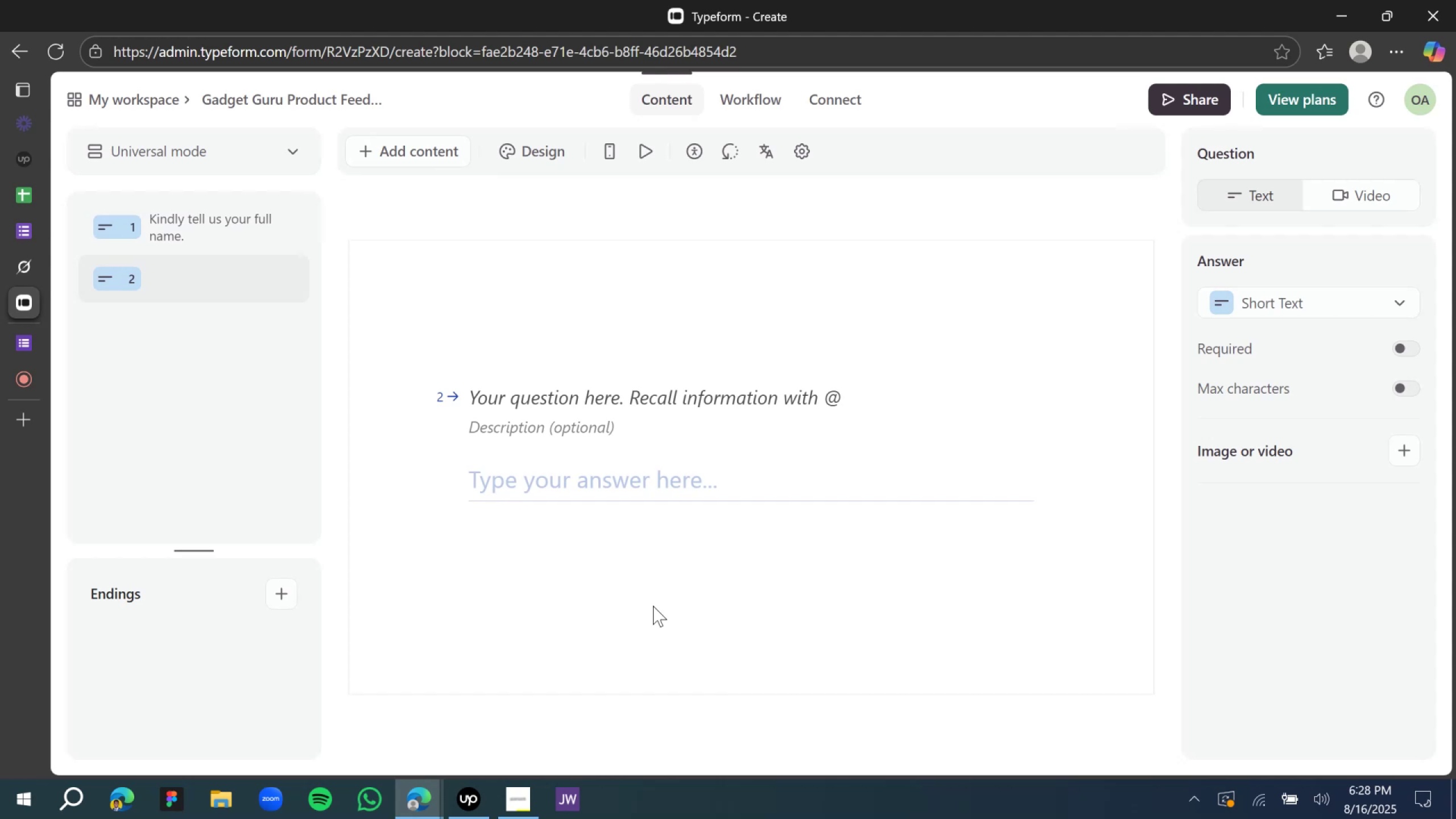 
left_click([582, 403])
 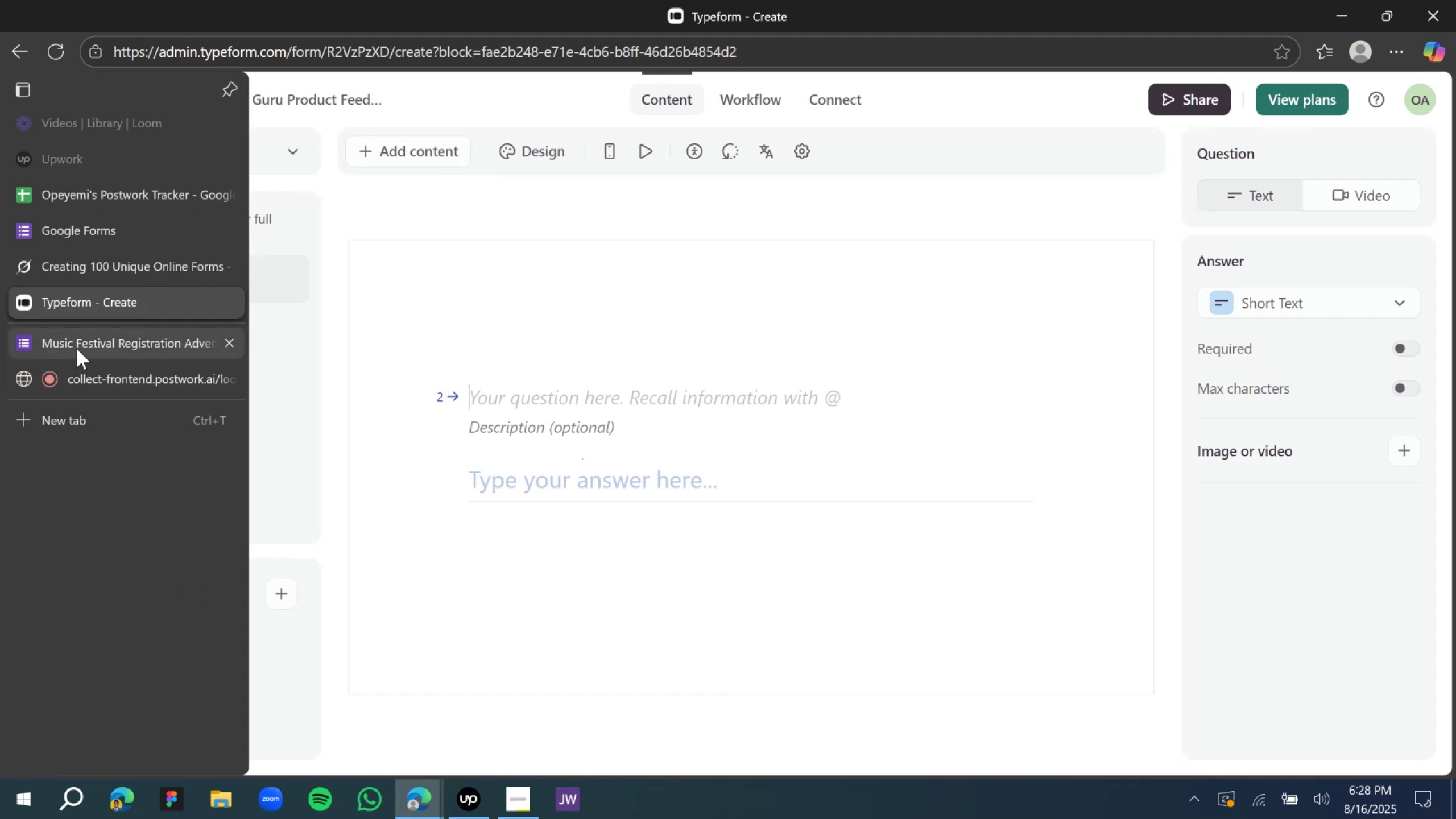 
wait(5.52)
 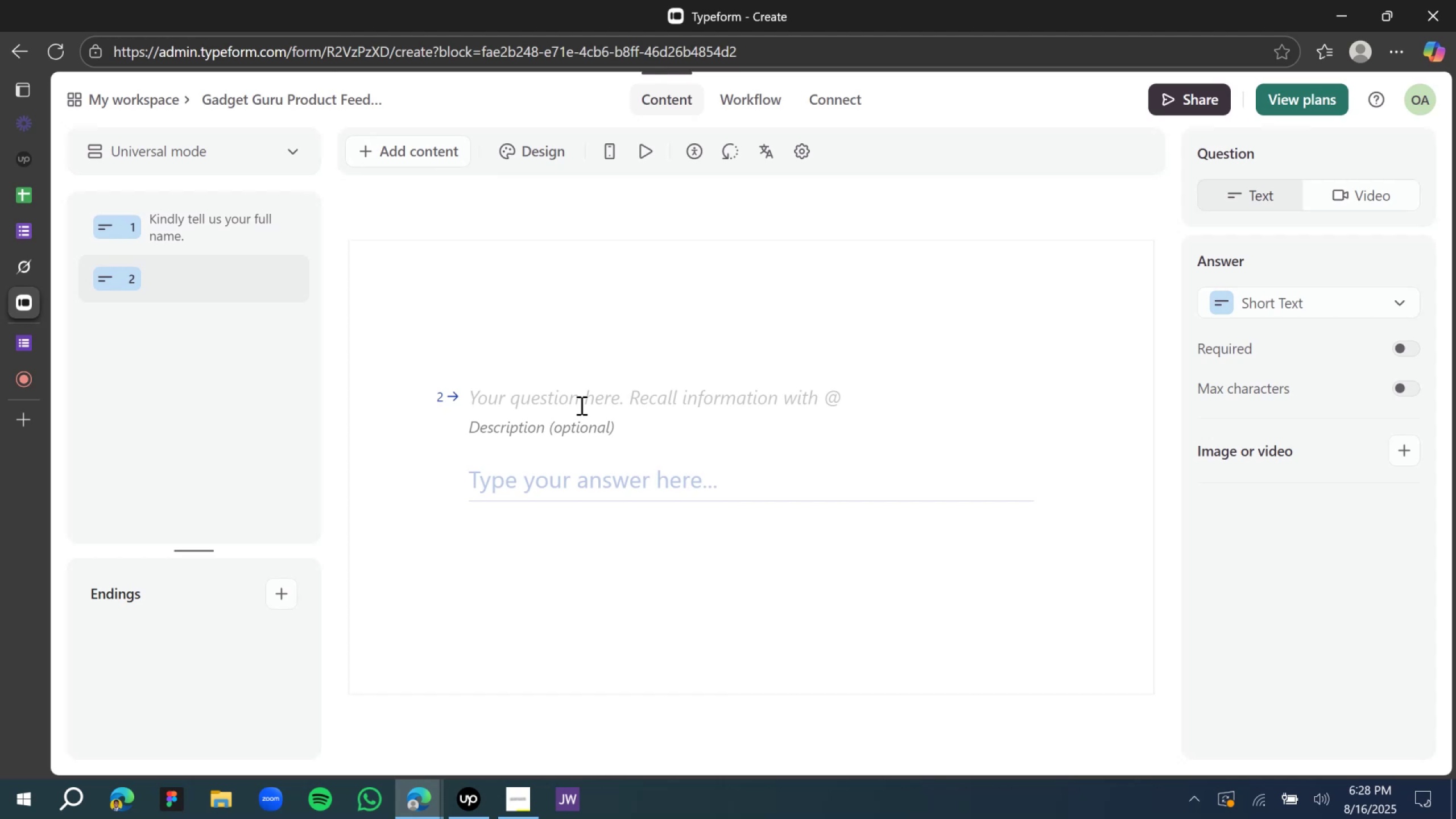 
left_click([74, 268])
 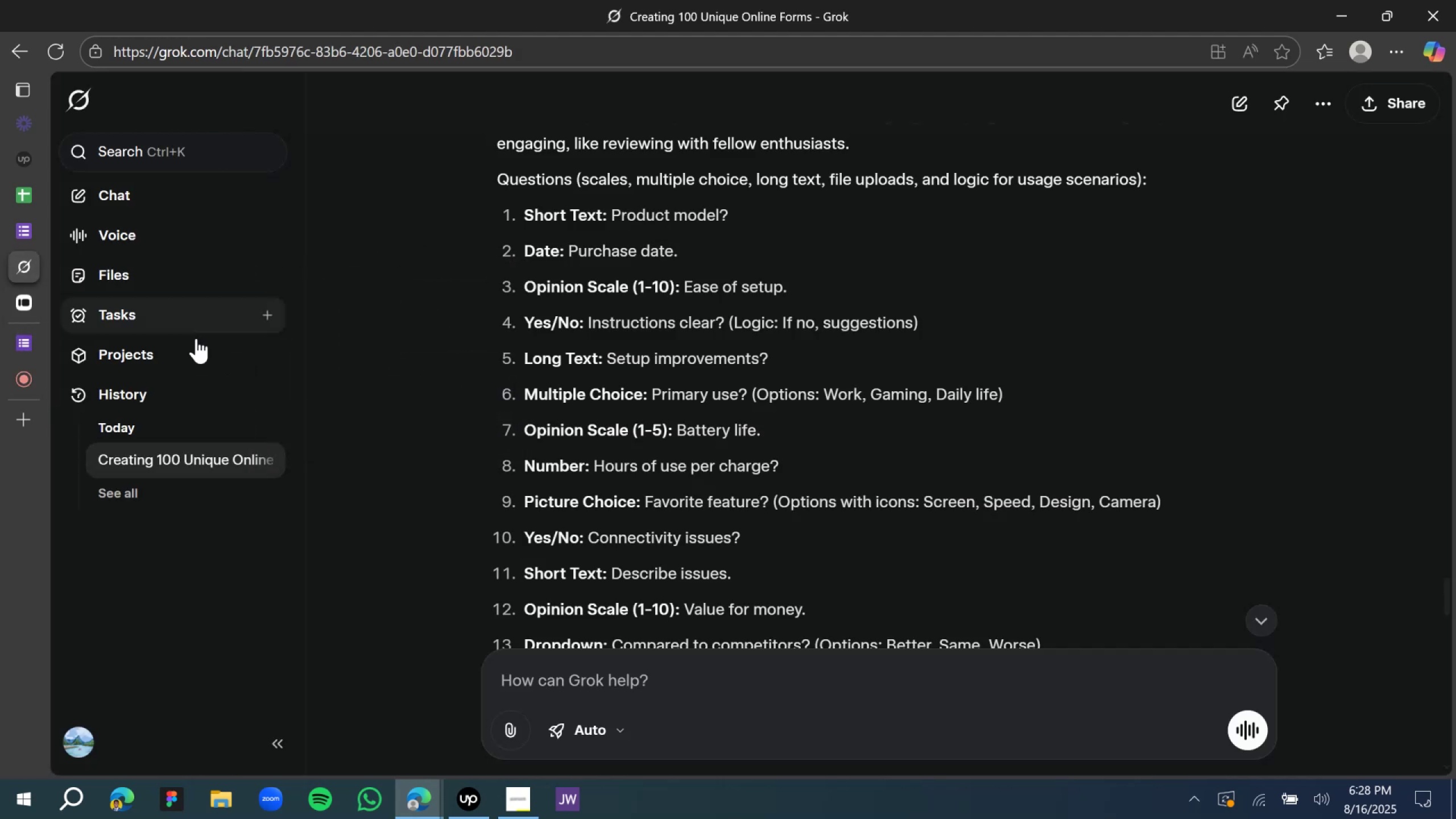 
left_click([33, 302])
 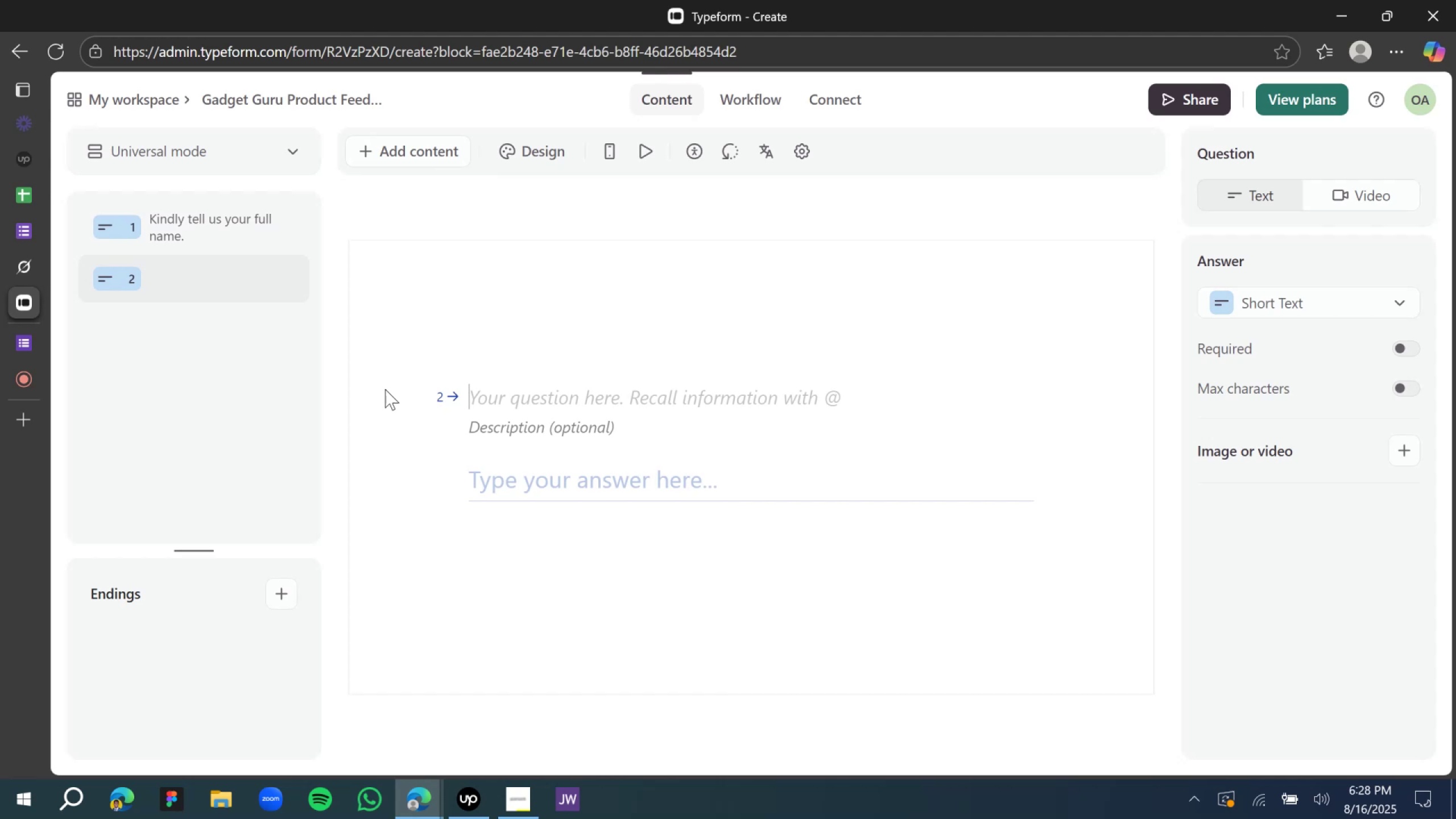 
type(What is you)
key(Backspace)
key(Backspace)
key(Backspace)
type(the produc )
key(Backspace)
type(t model you bought)
 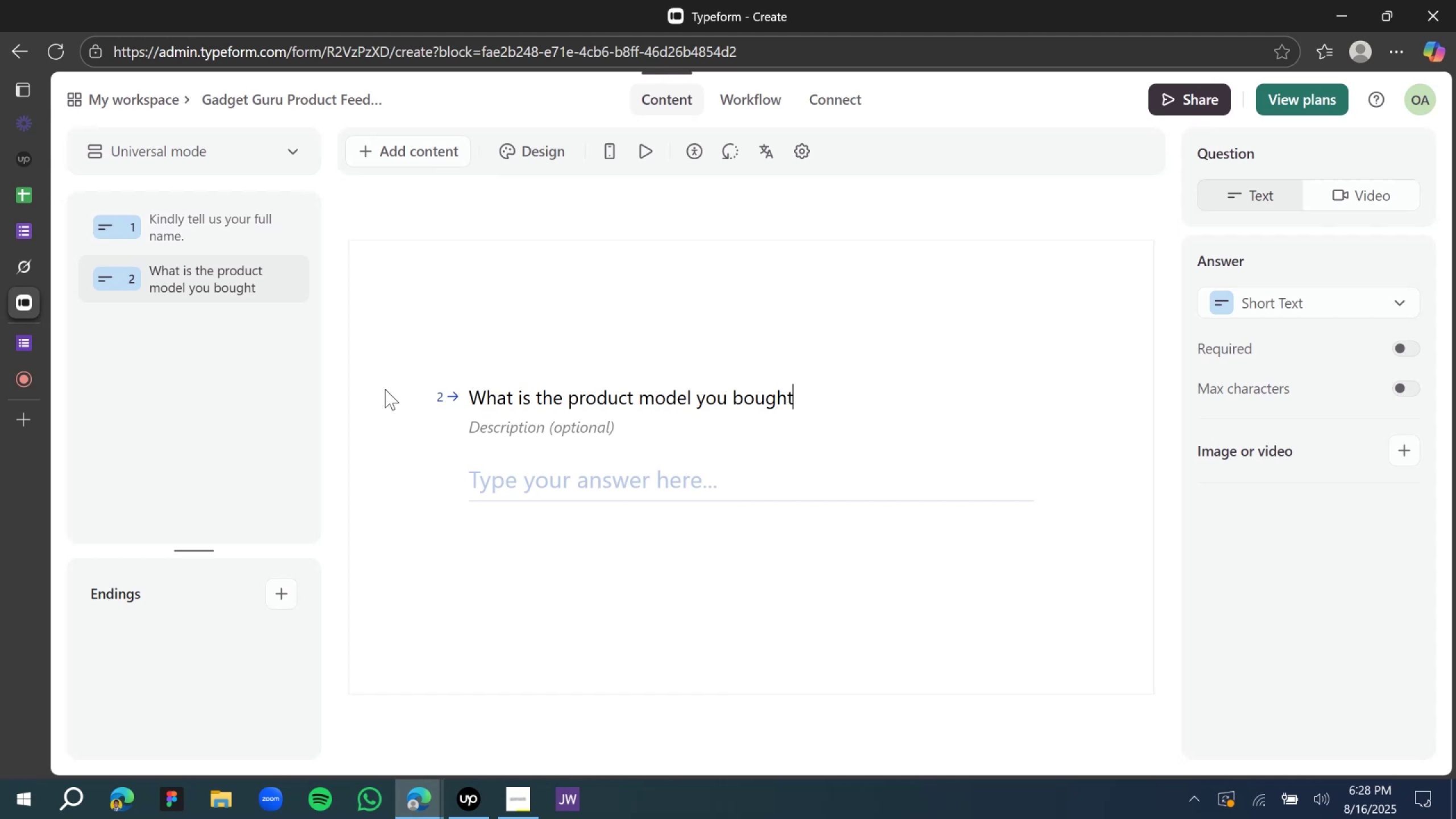 
wait(15.91)
 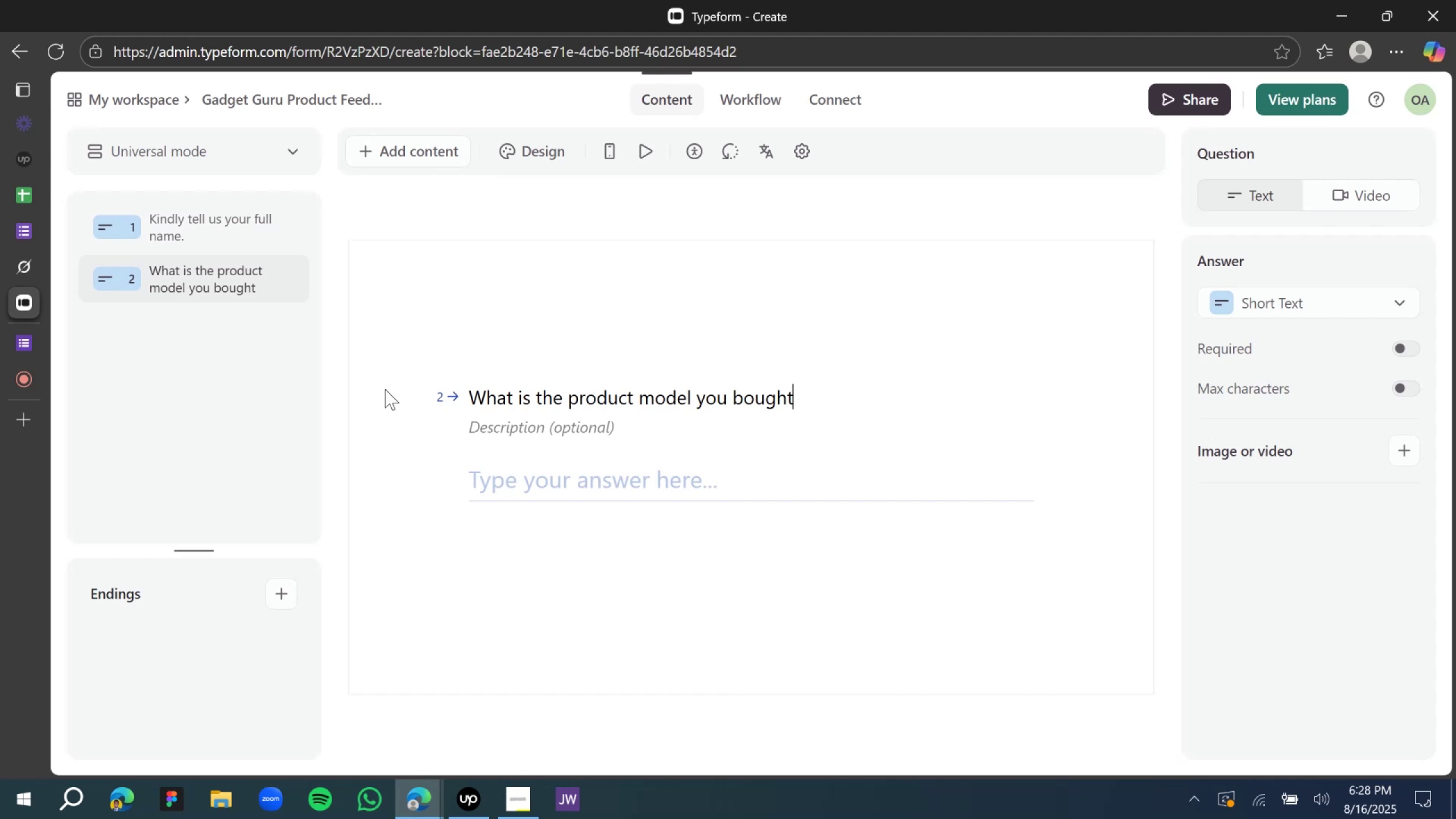 
key(Shift+ShiftLeft)
 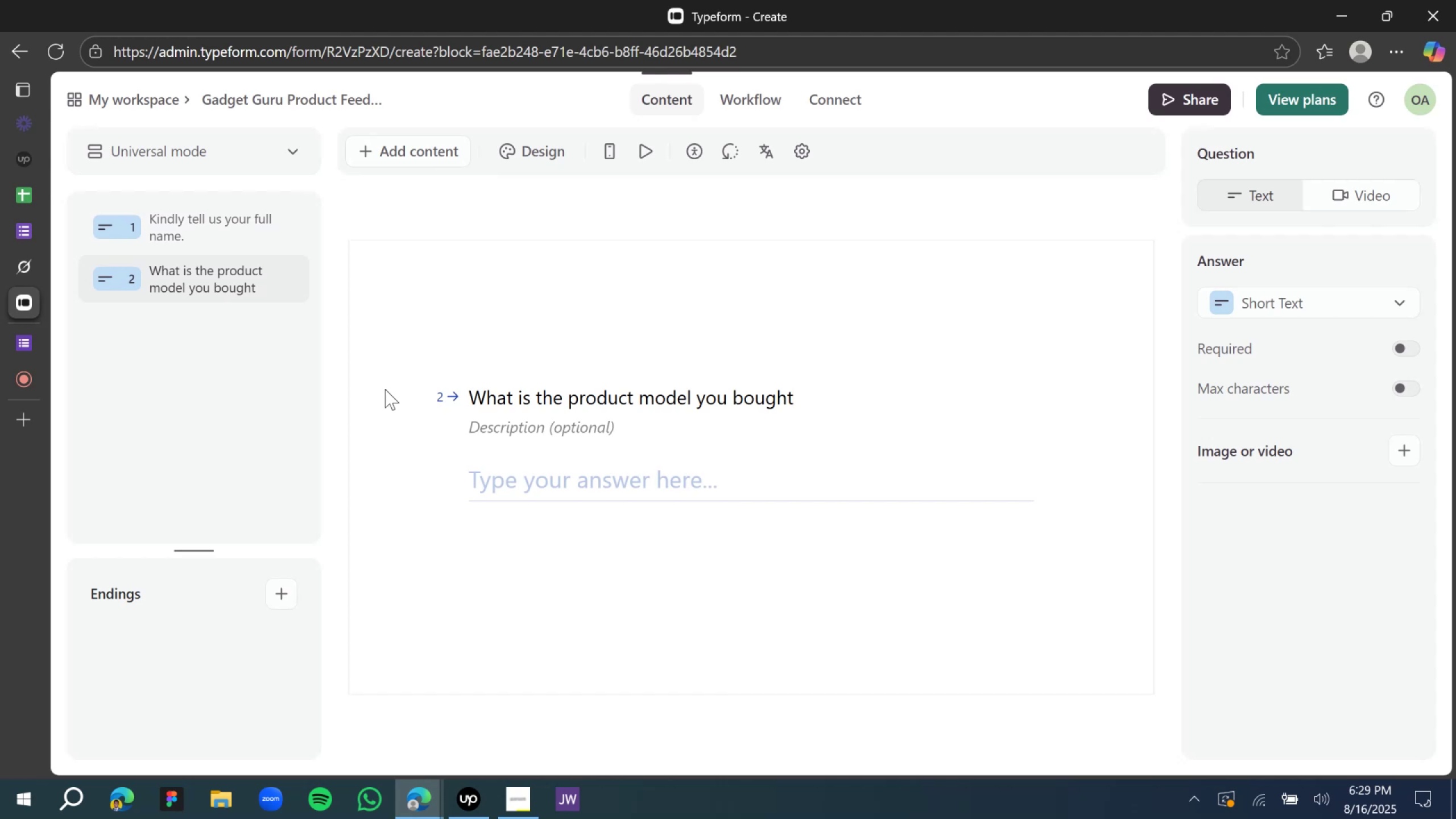 
key(Shift+ShiftRight)
 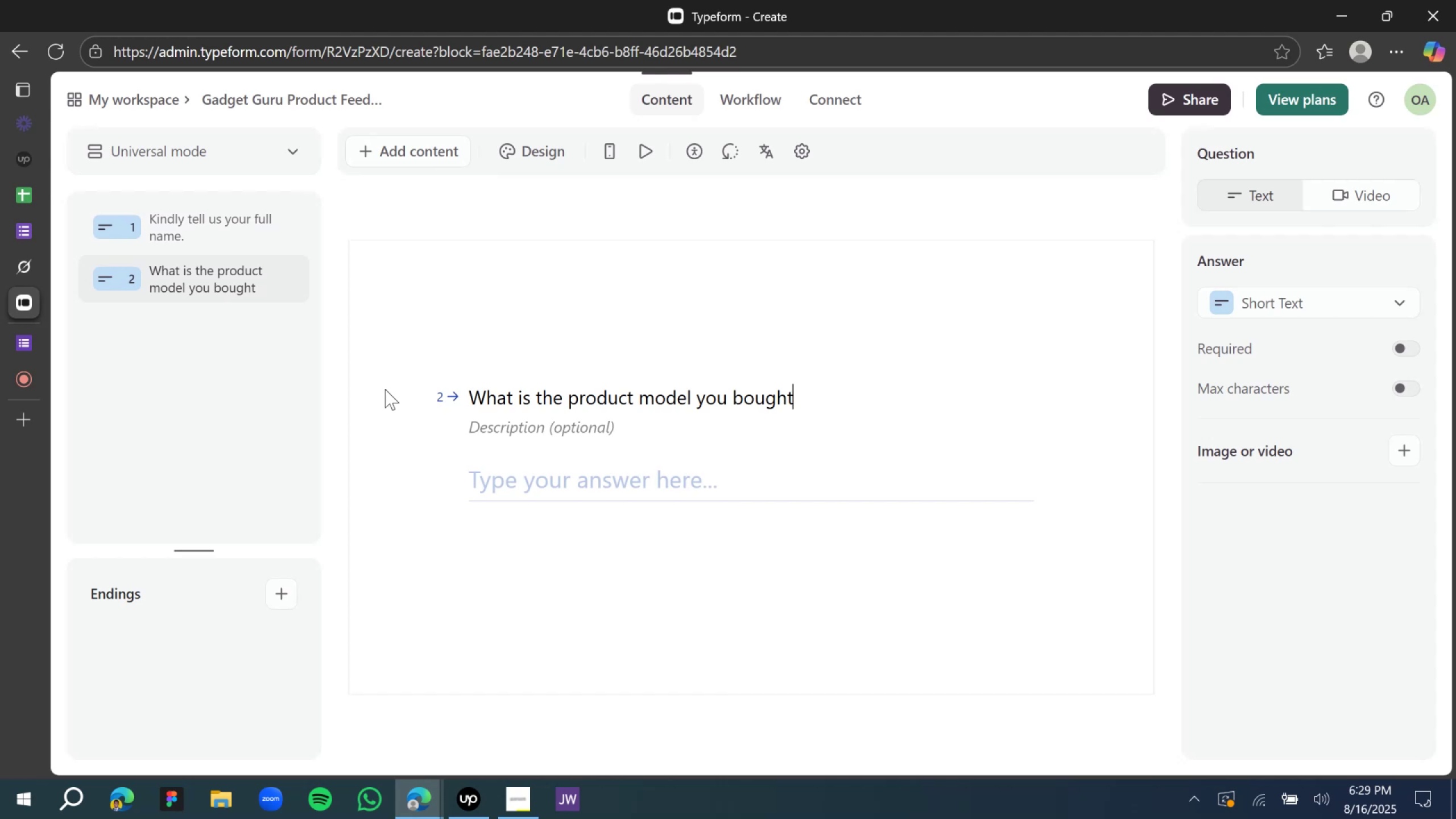 
key(Shift+Slash)
 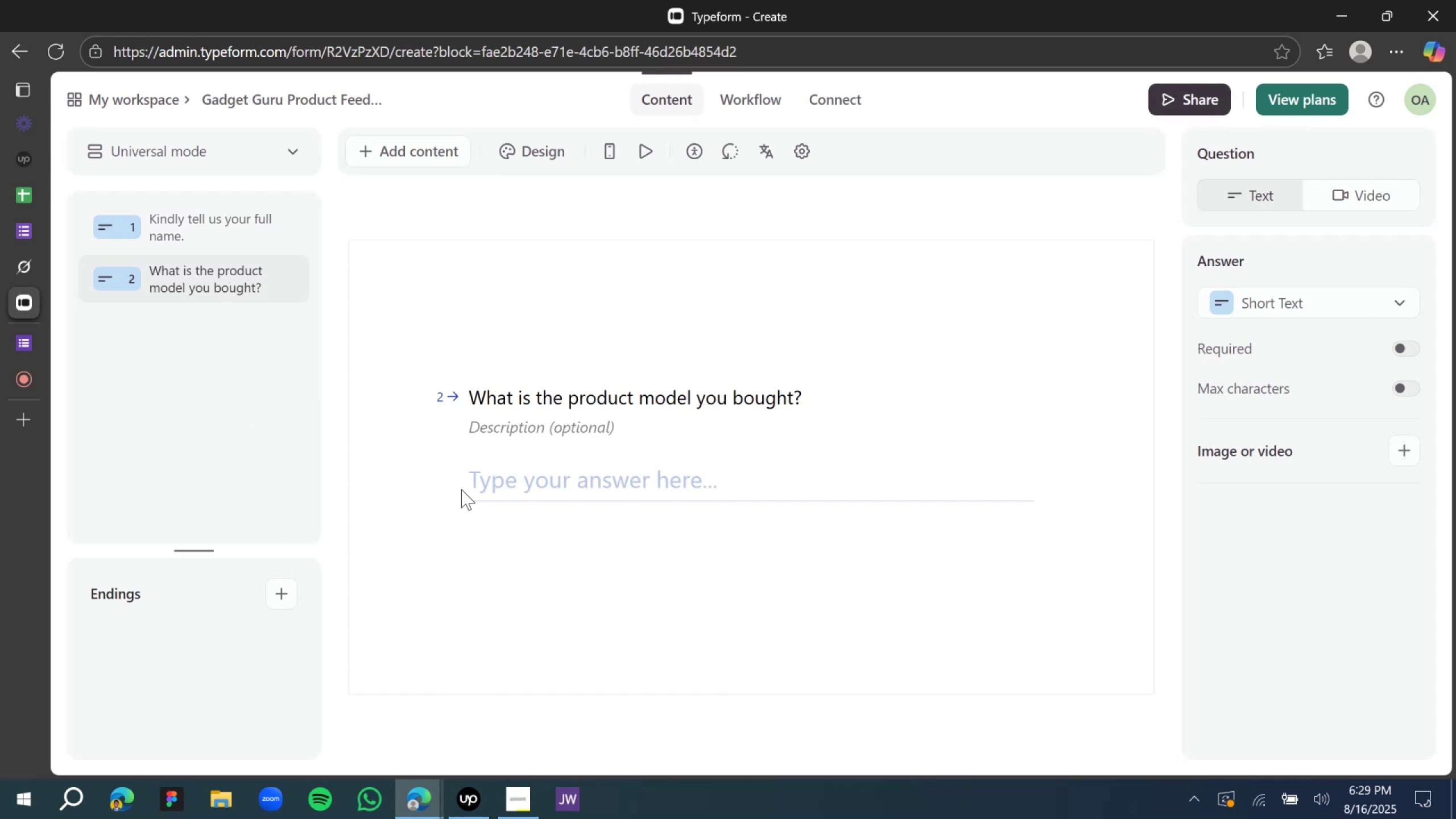 
wait(5.25)
 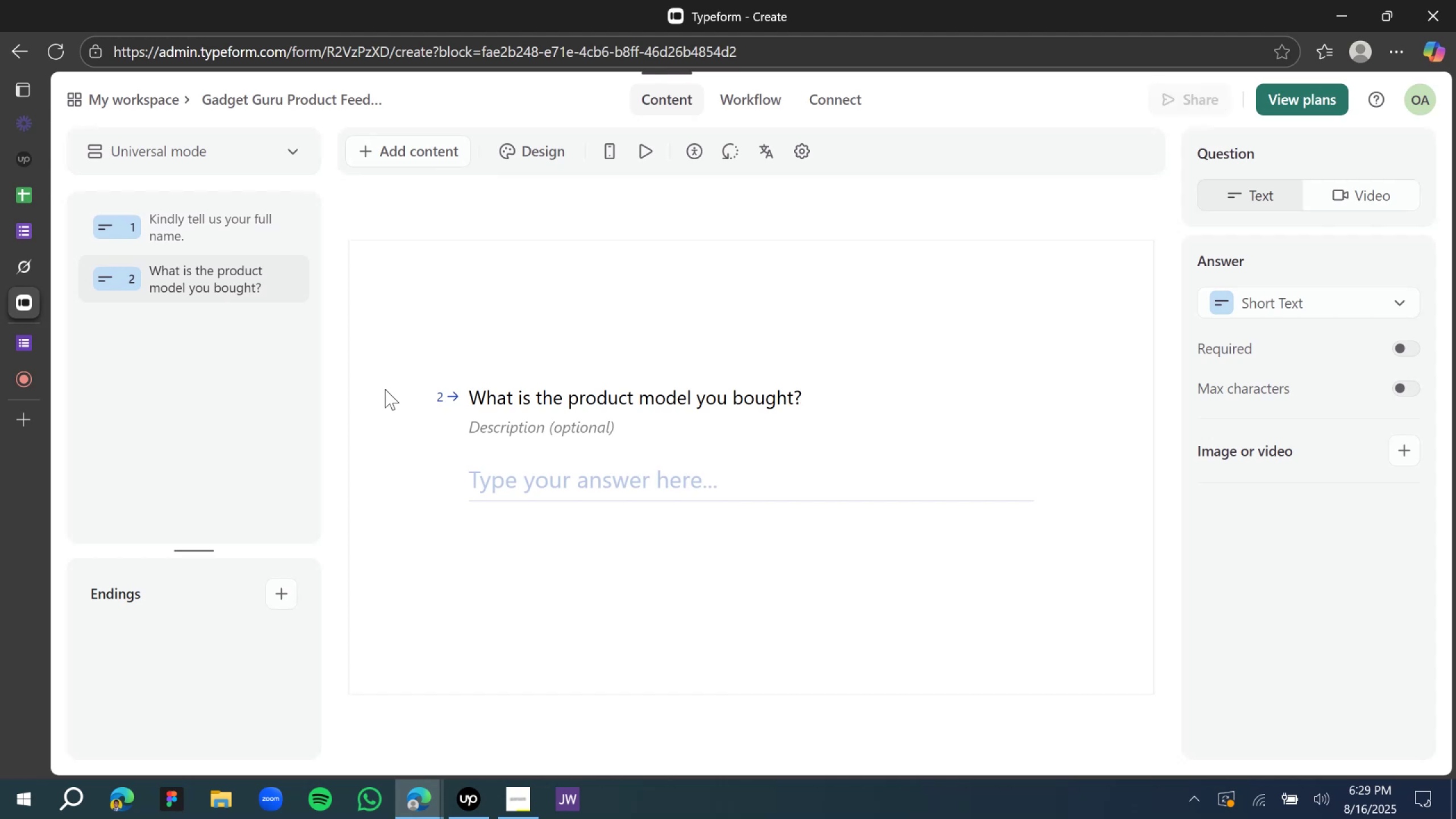 
left_click([410, 152])
 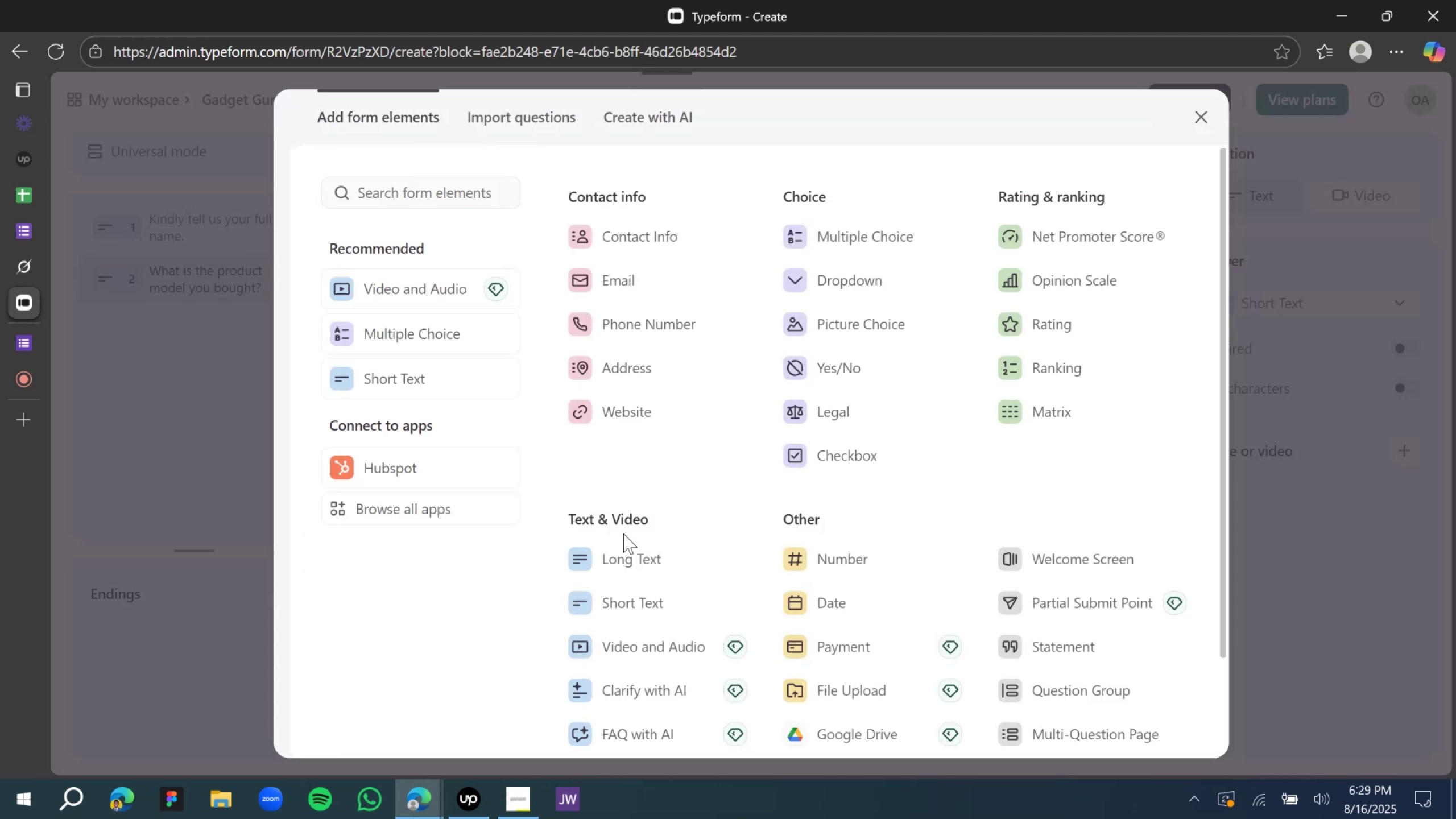 
left_click([646, 606])
 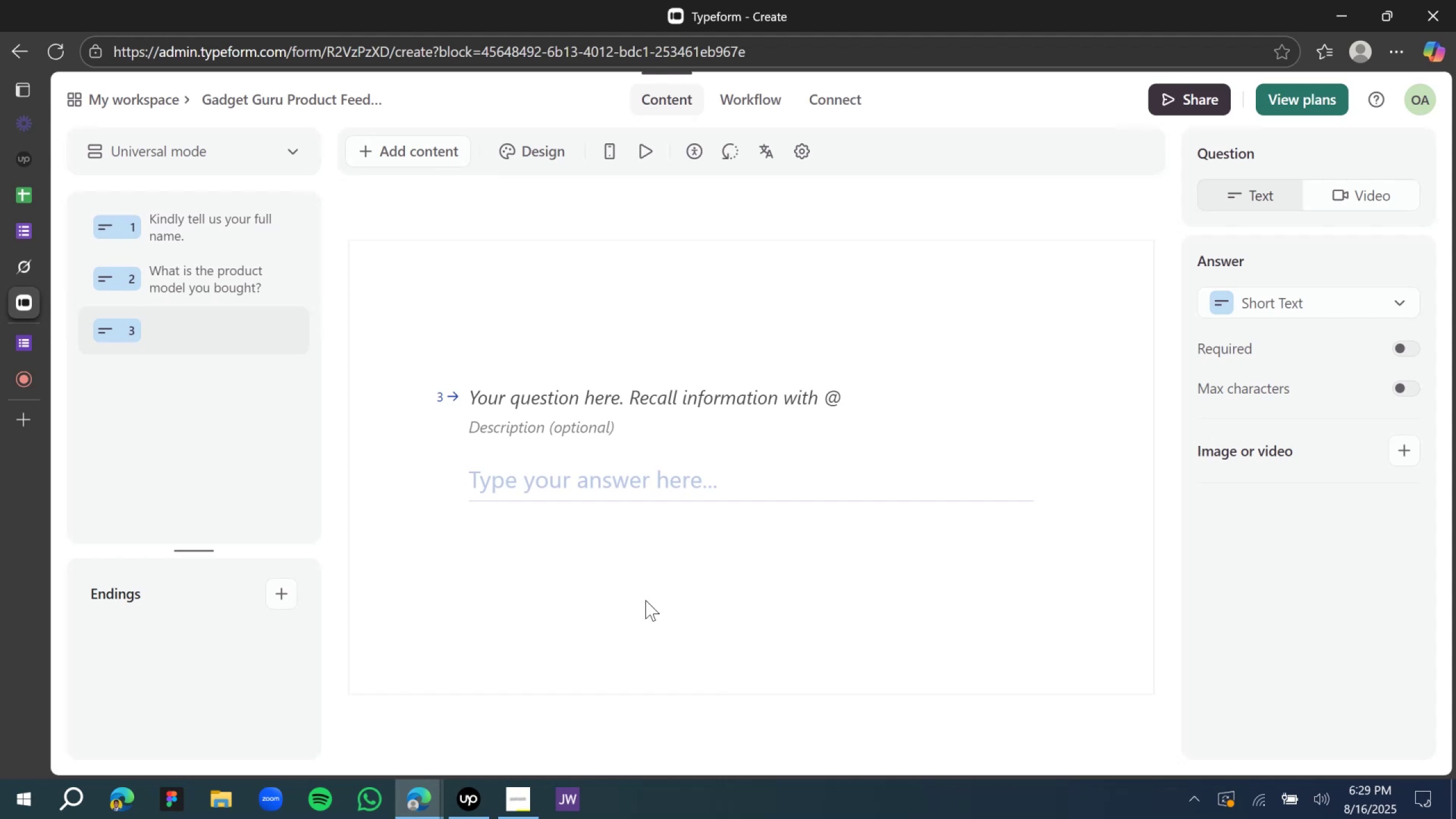 
wait(35.04)
 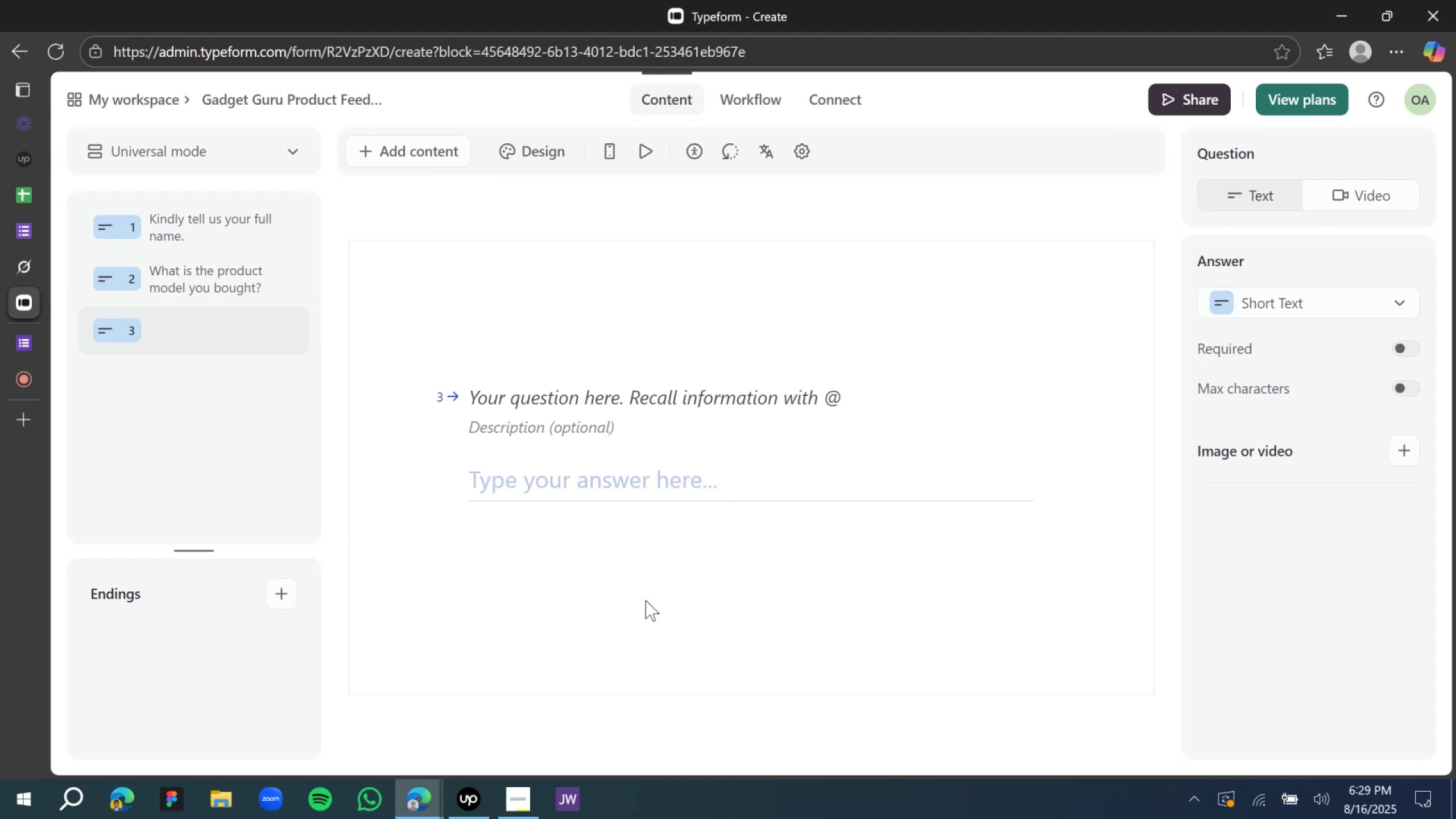 
left_click([30, 221])
 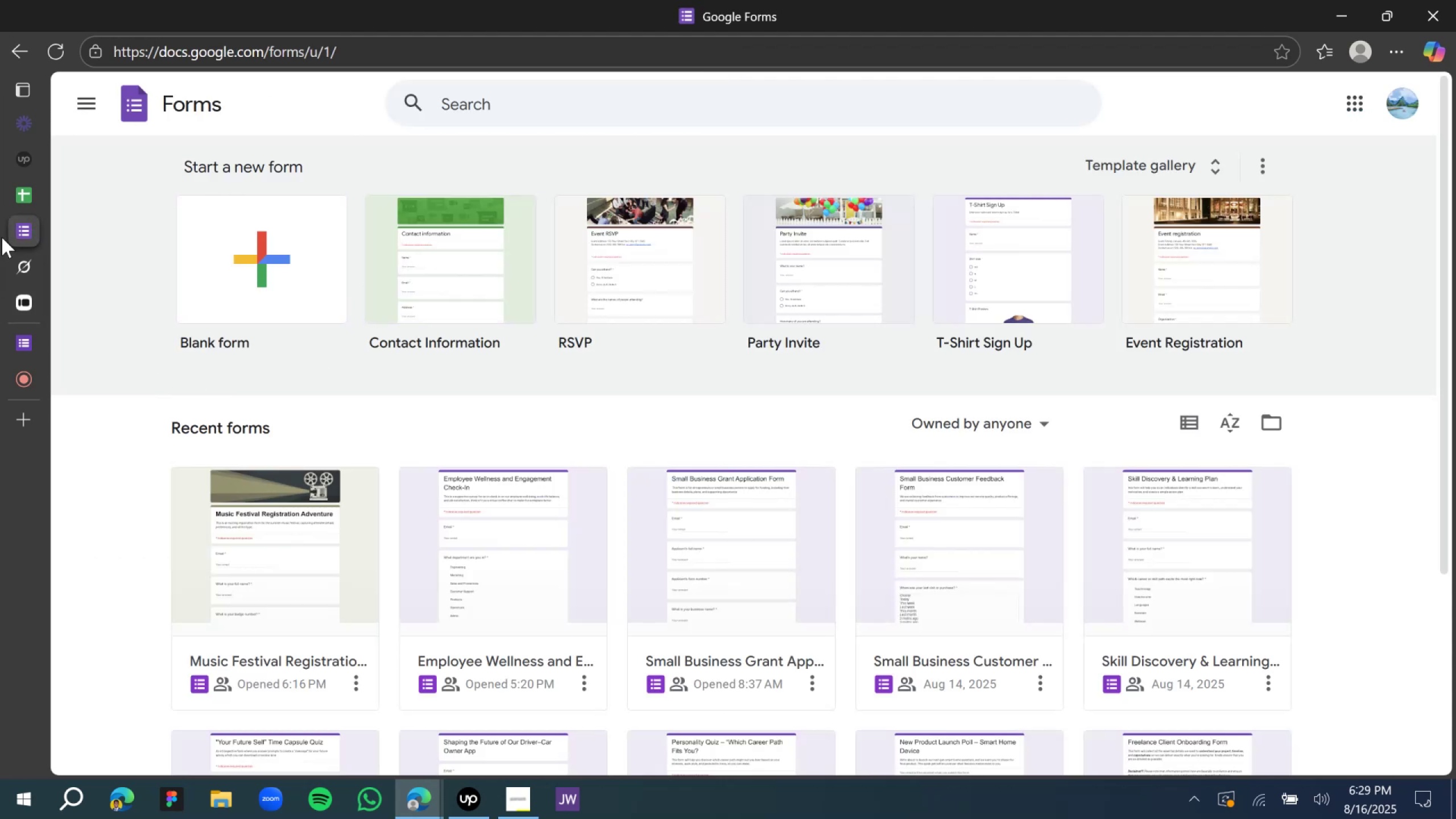 
left_click([30, 259])
 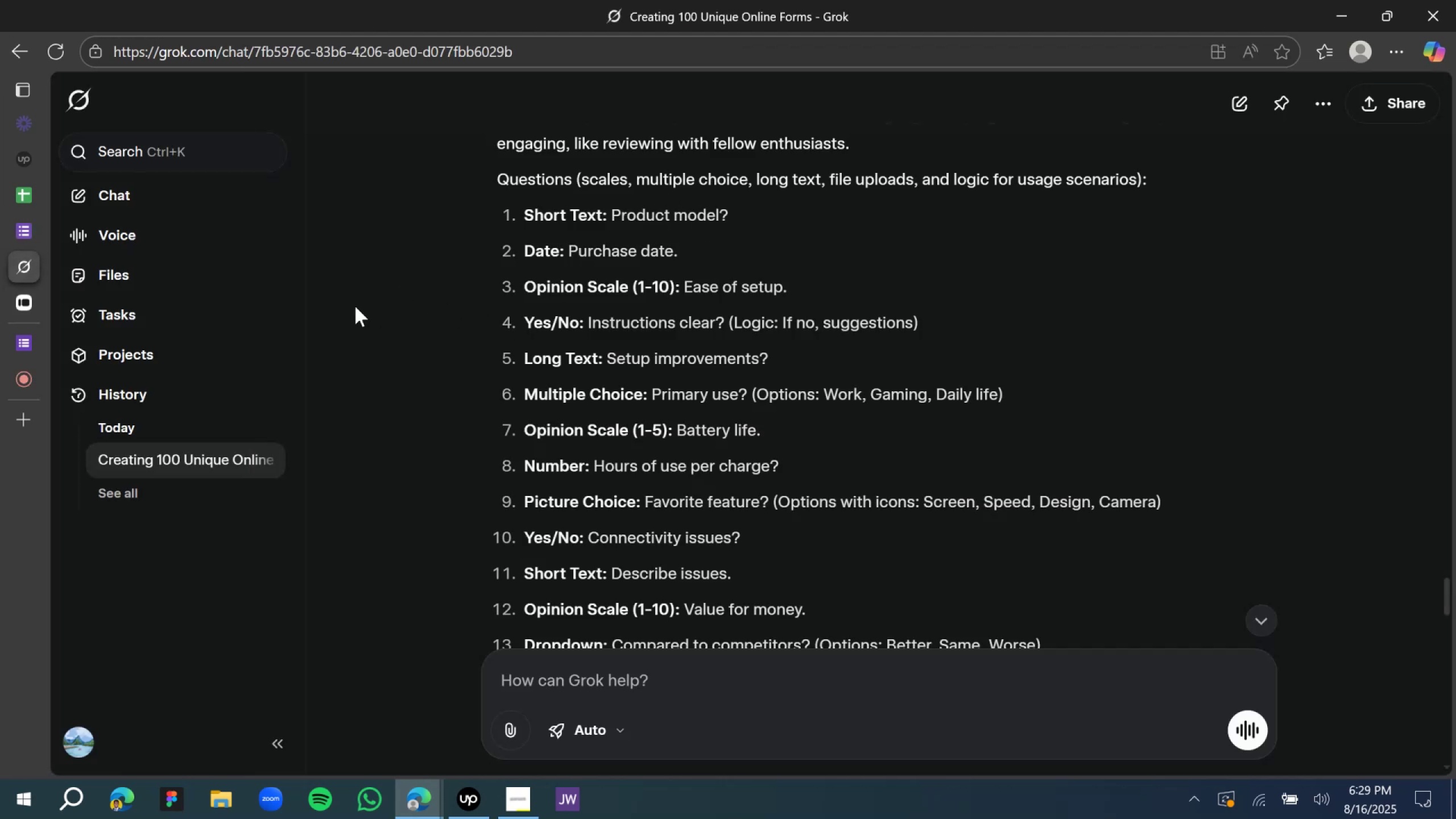 
left_click([16, 302])
 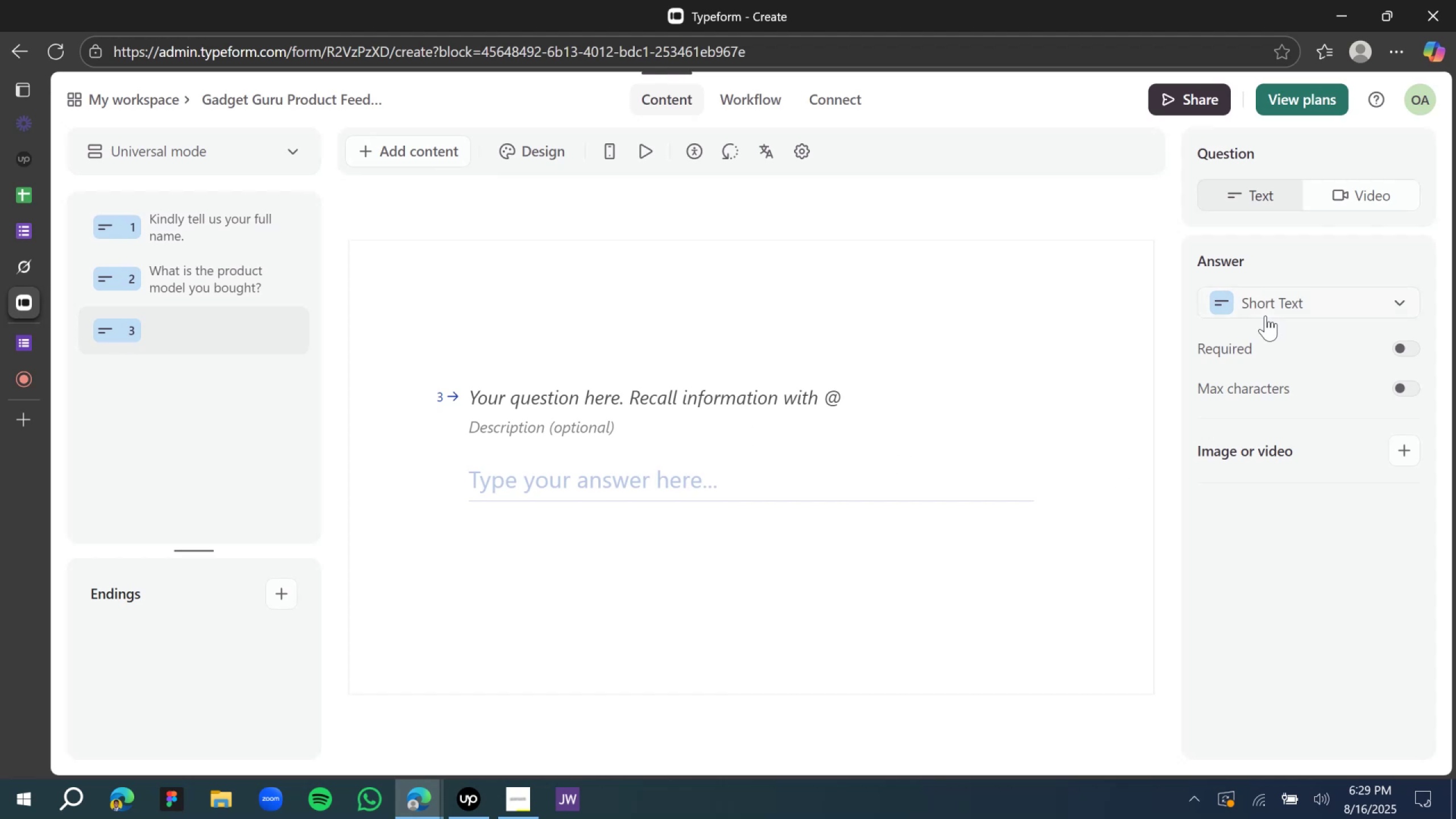 
left_click([1265, 306])
 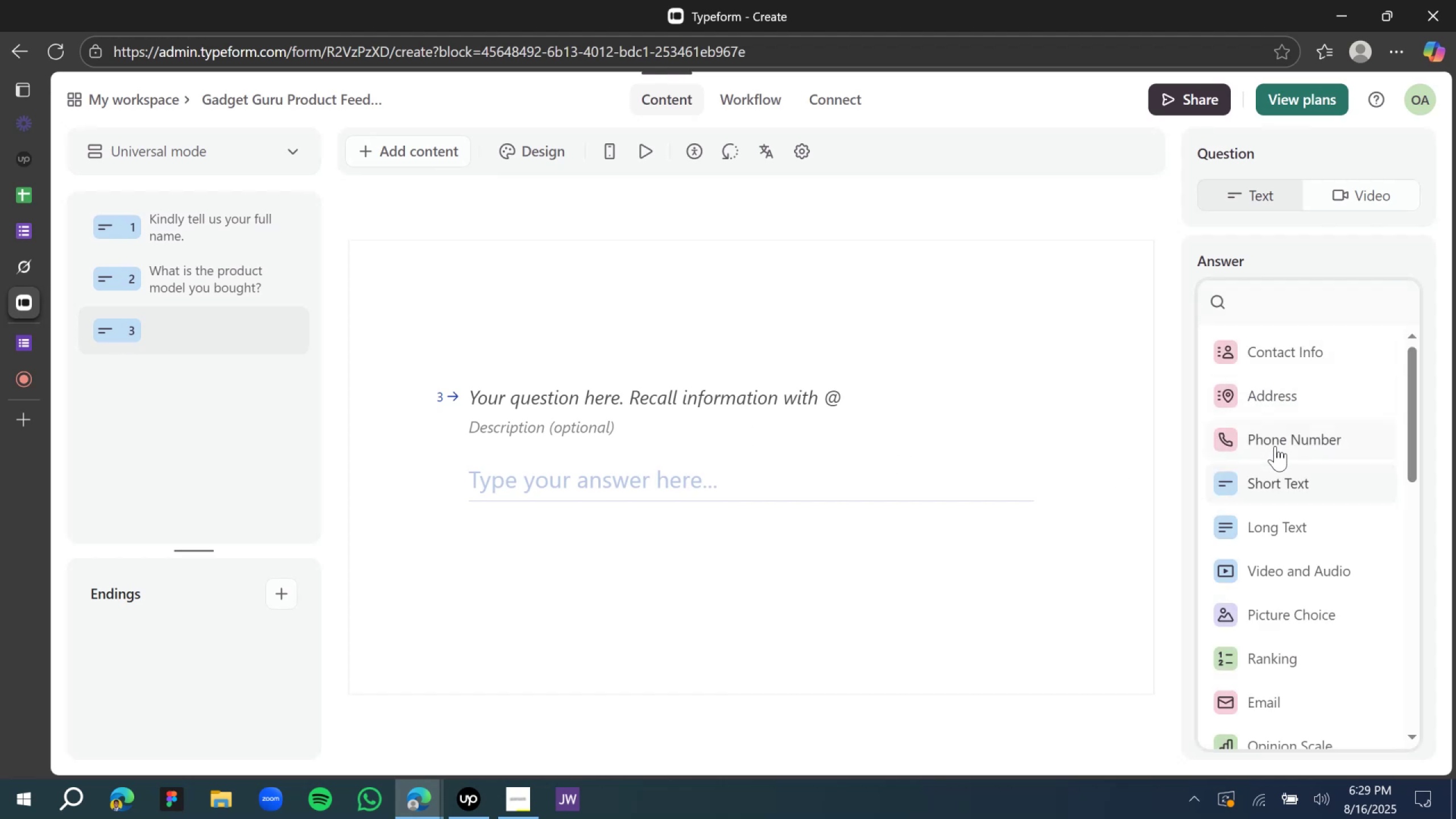 
scroll: coordinate [1304, 610], scroll_direction: down, amount: 6.0
 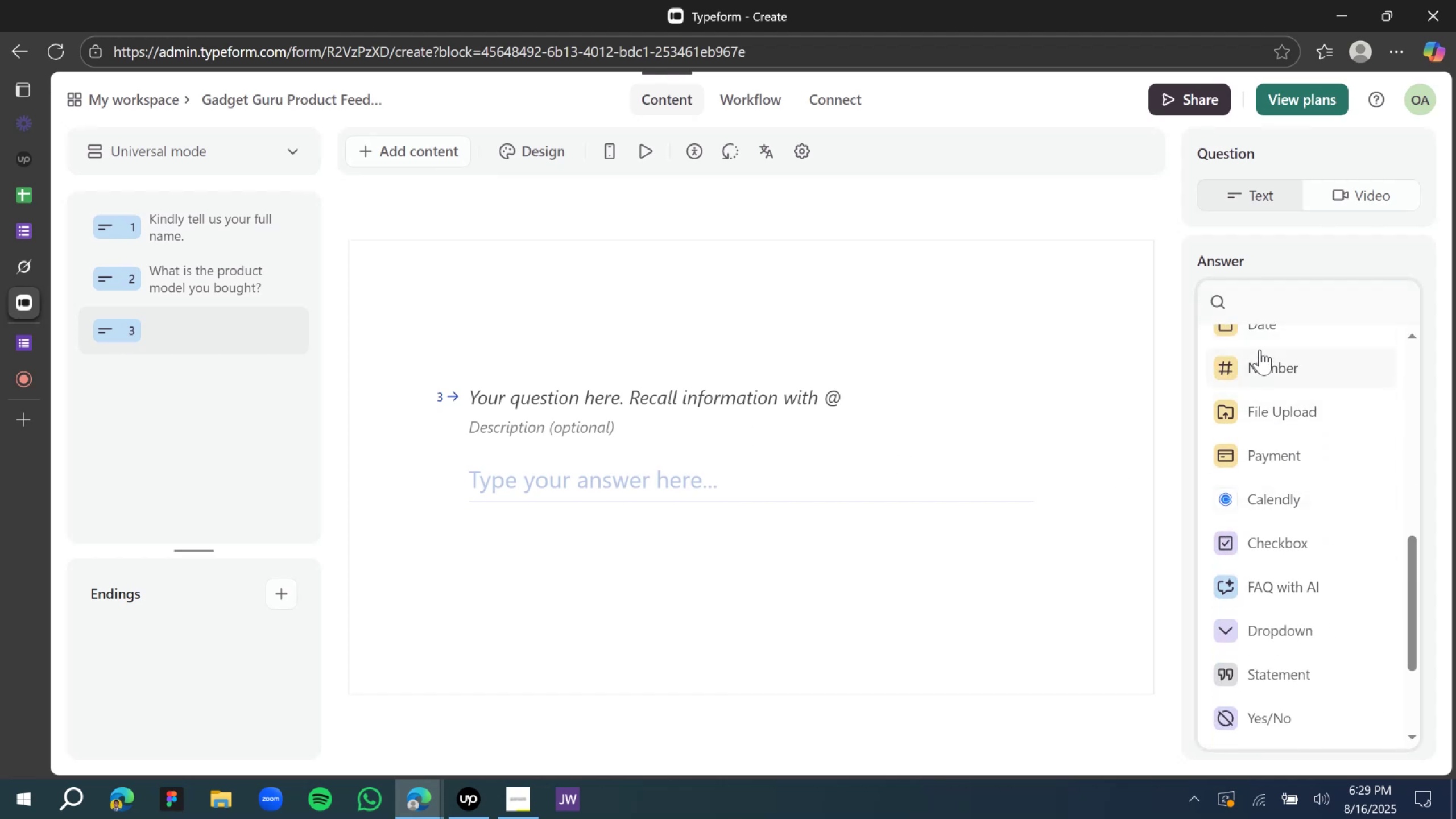 
left_click([1259, 334])
 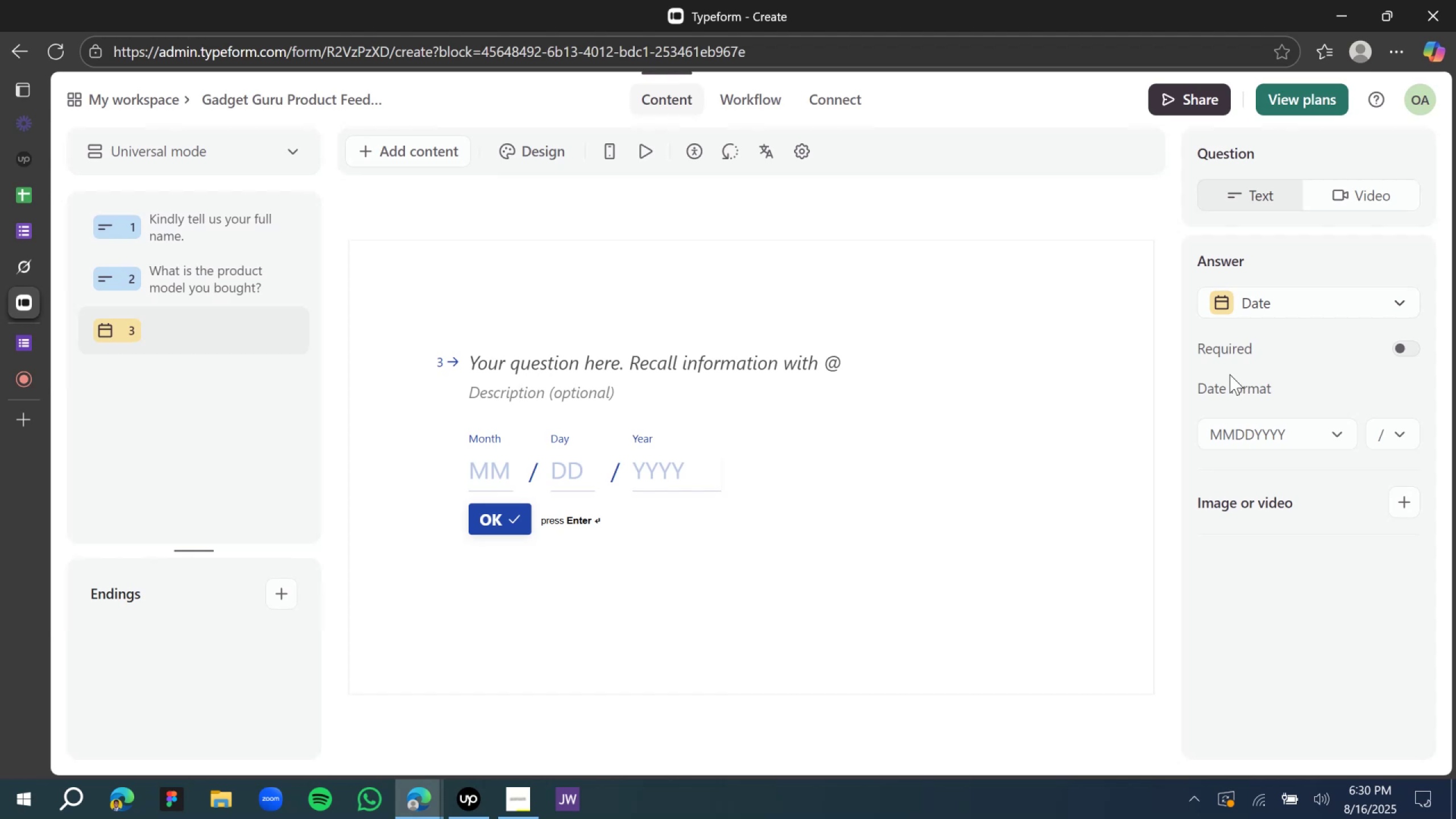 
wait(49.08)
 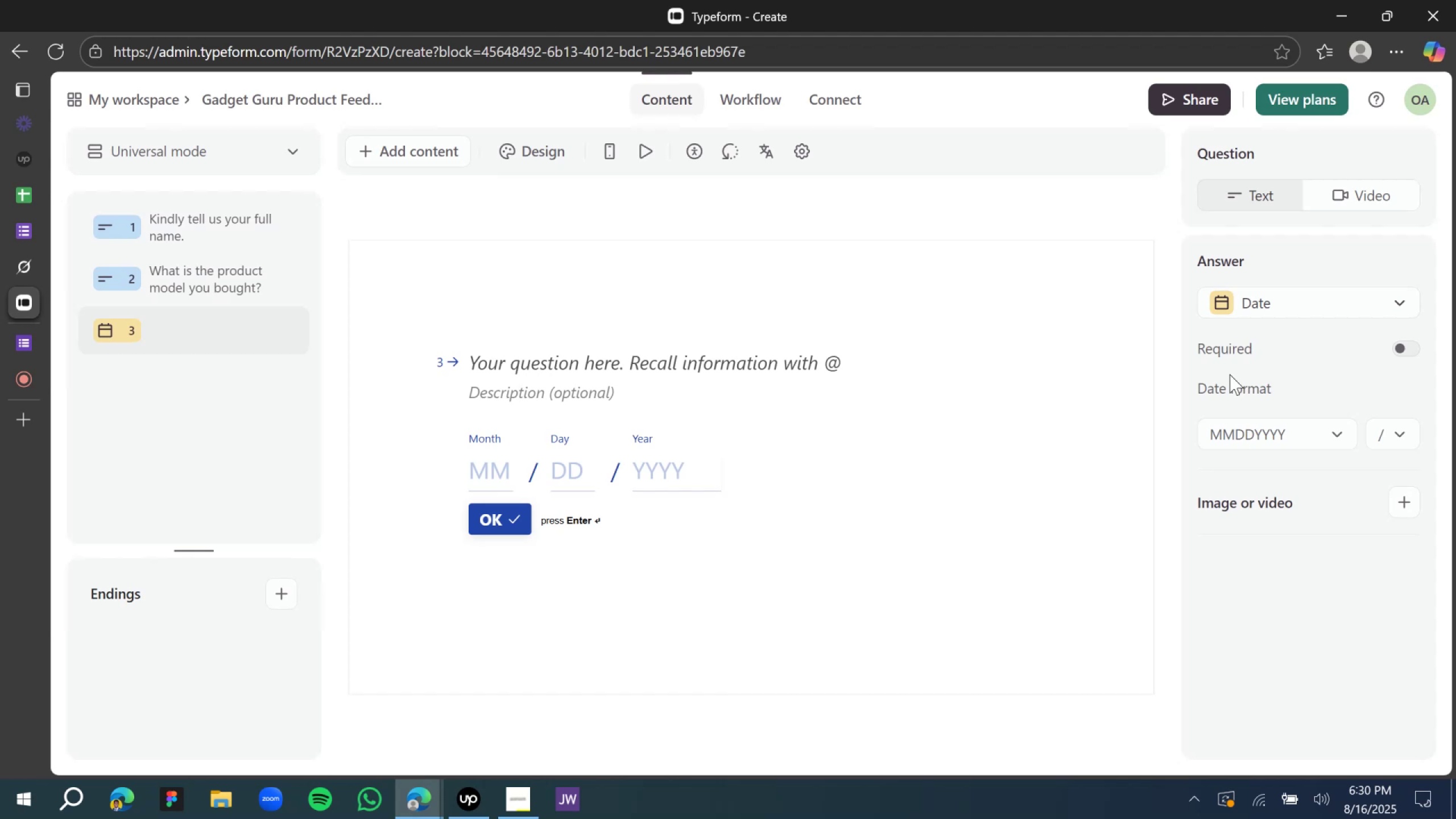 
scroll: coordinate [1230, 374], scroll_direction: up, amount: 1.0
 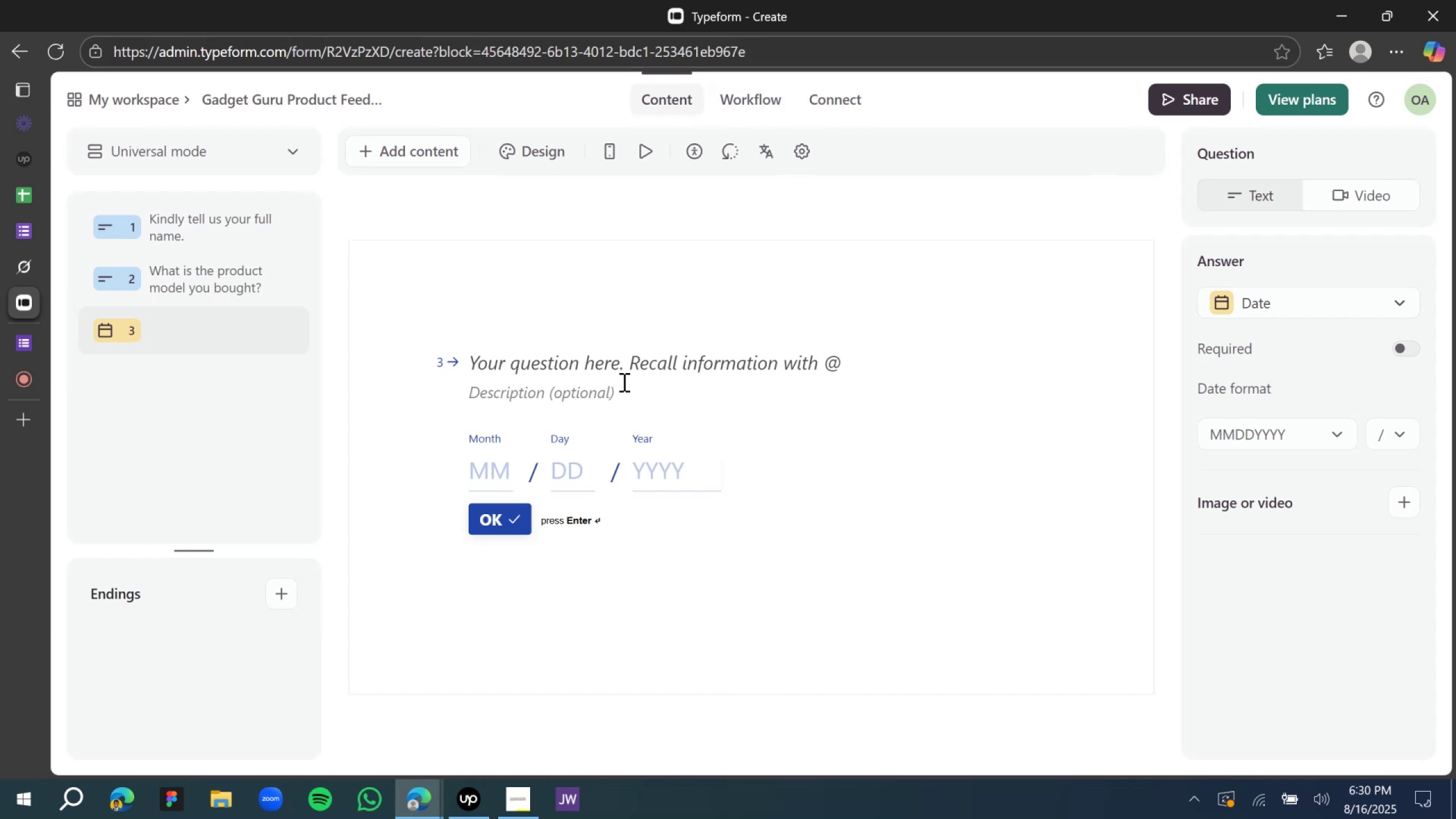 
left_click([605, 359])
 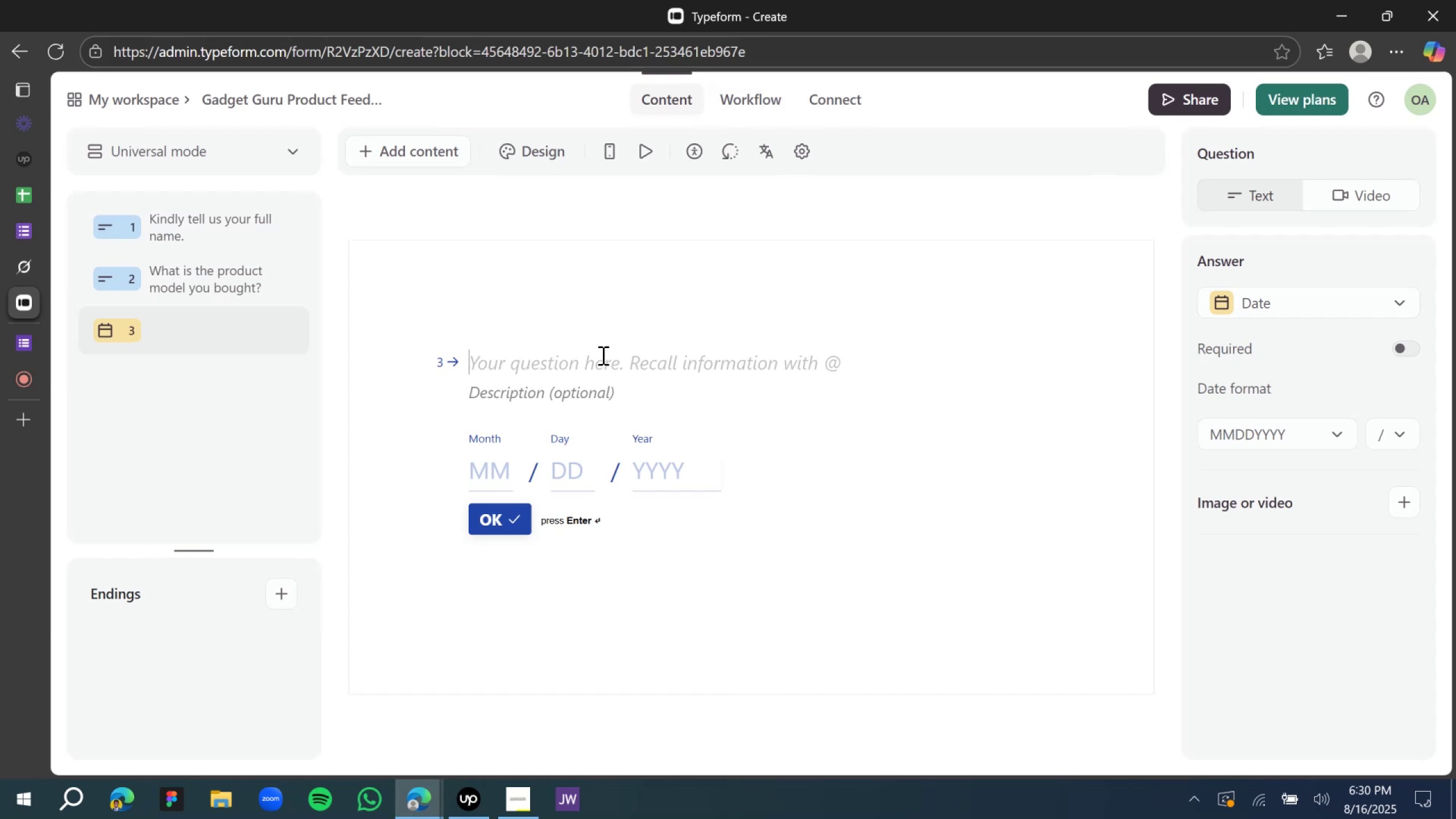 
type(What date was the product purchag)
key(Backspace)
type(sed?)
 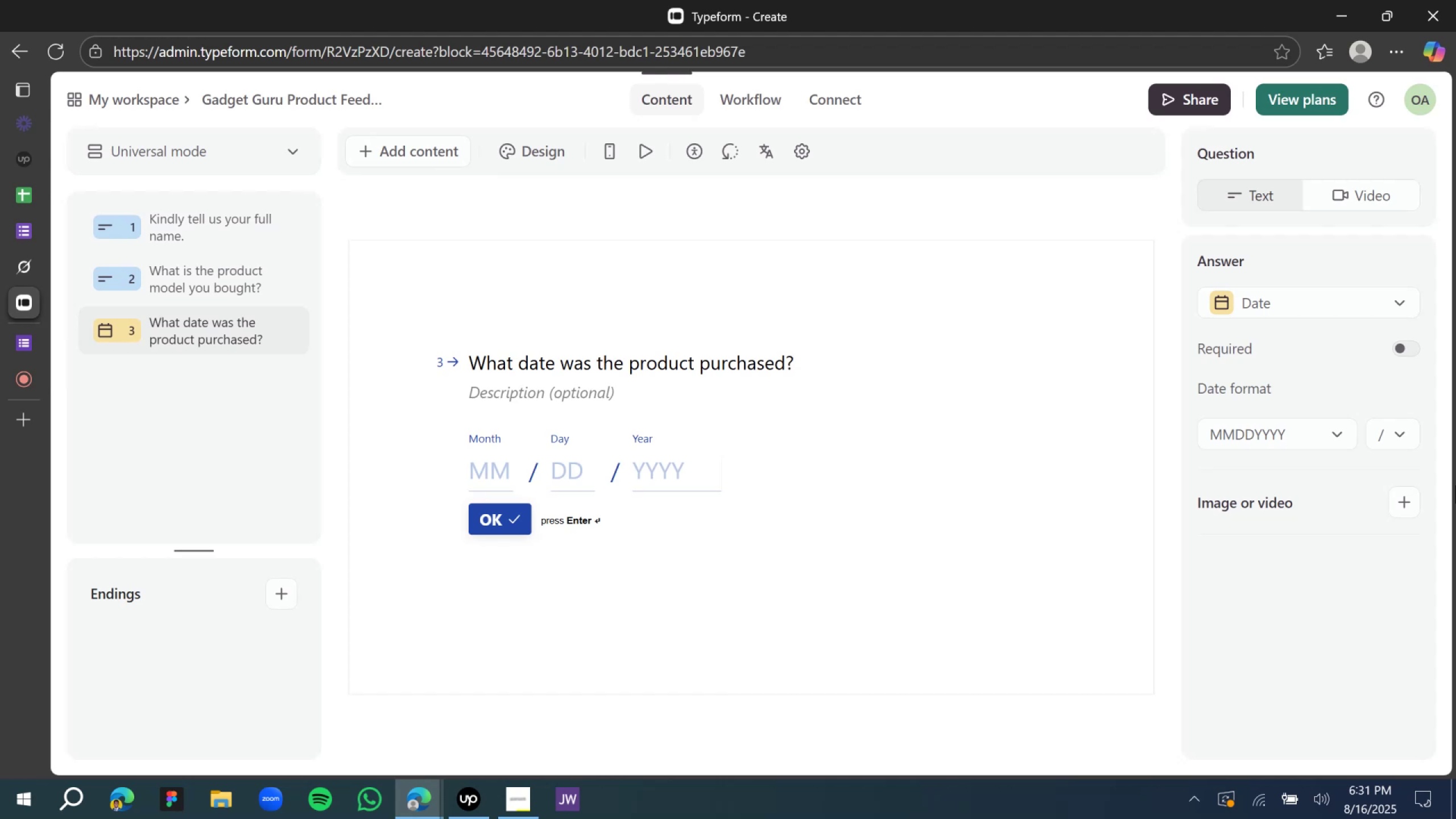 
wait(49.32)
 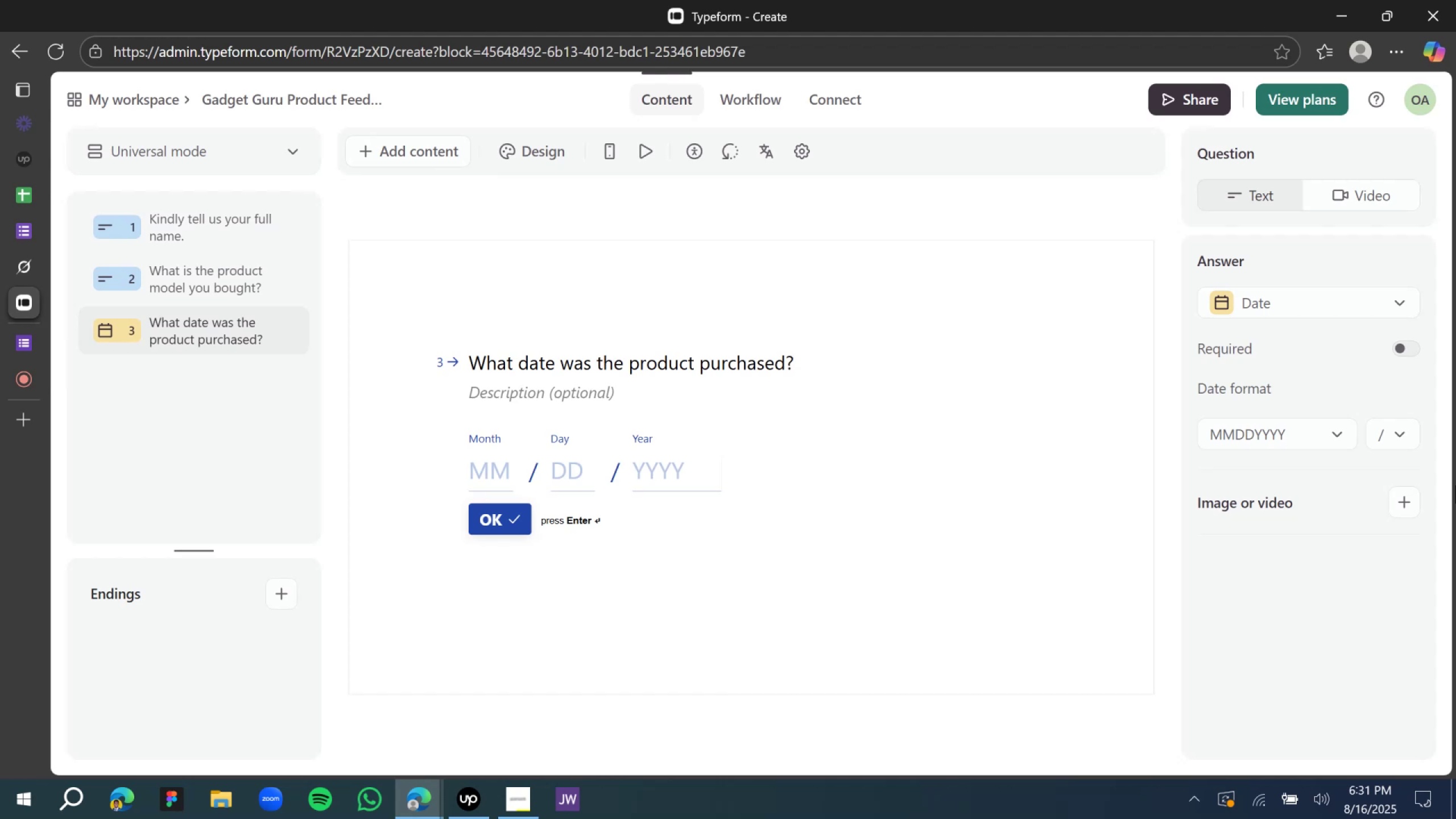 
left_click([92, 273])
 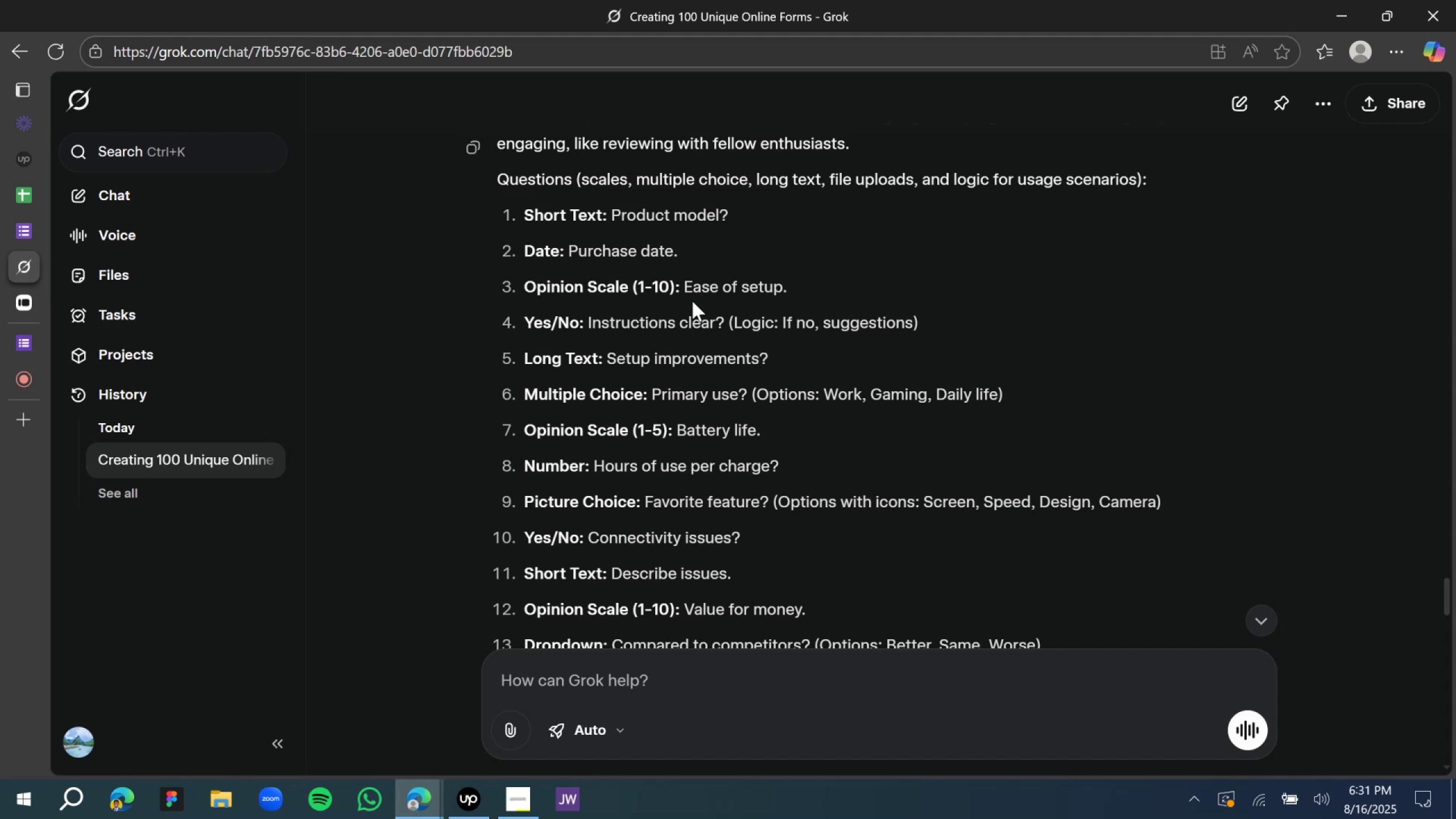 
left_click([25, 297])
 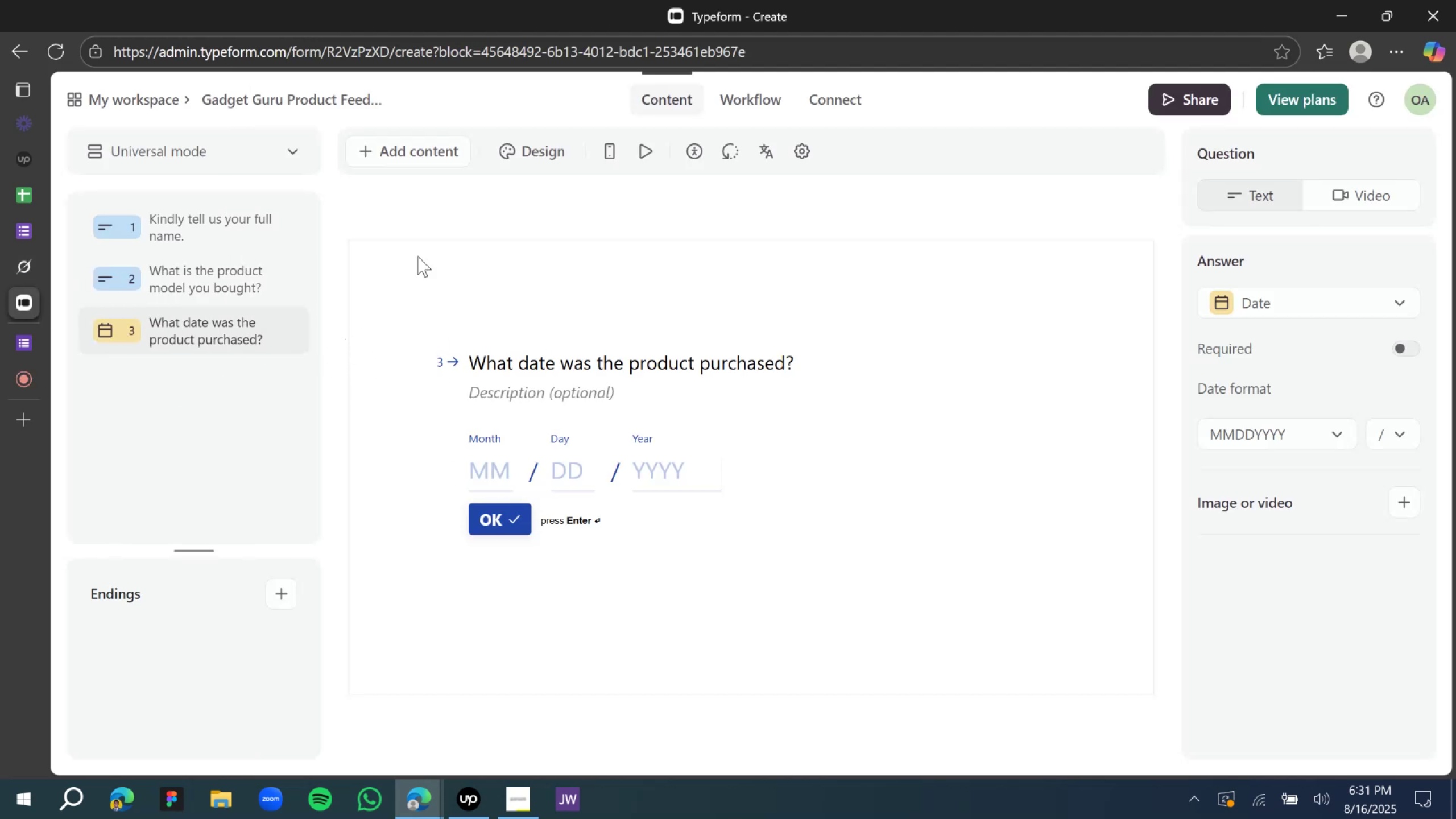 
left_click([428, 156])
 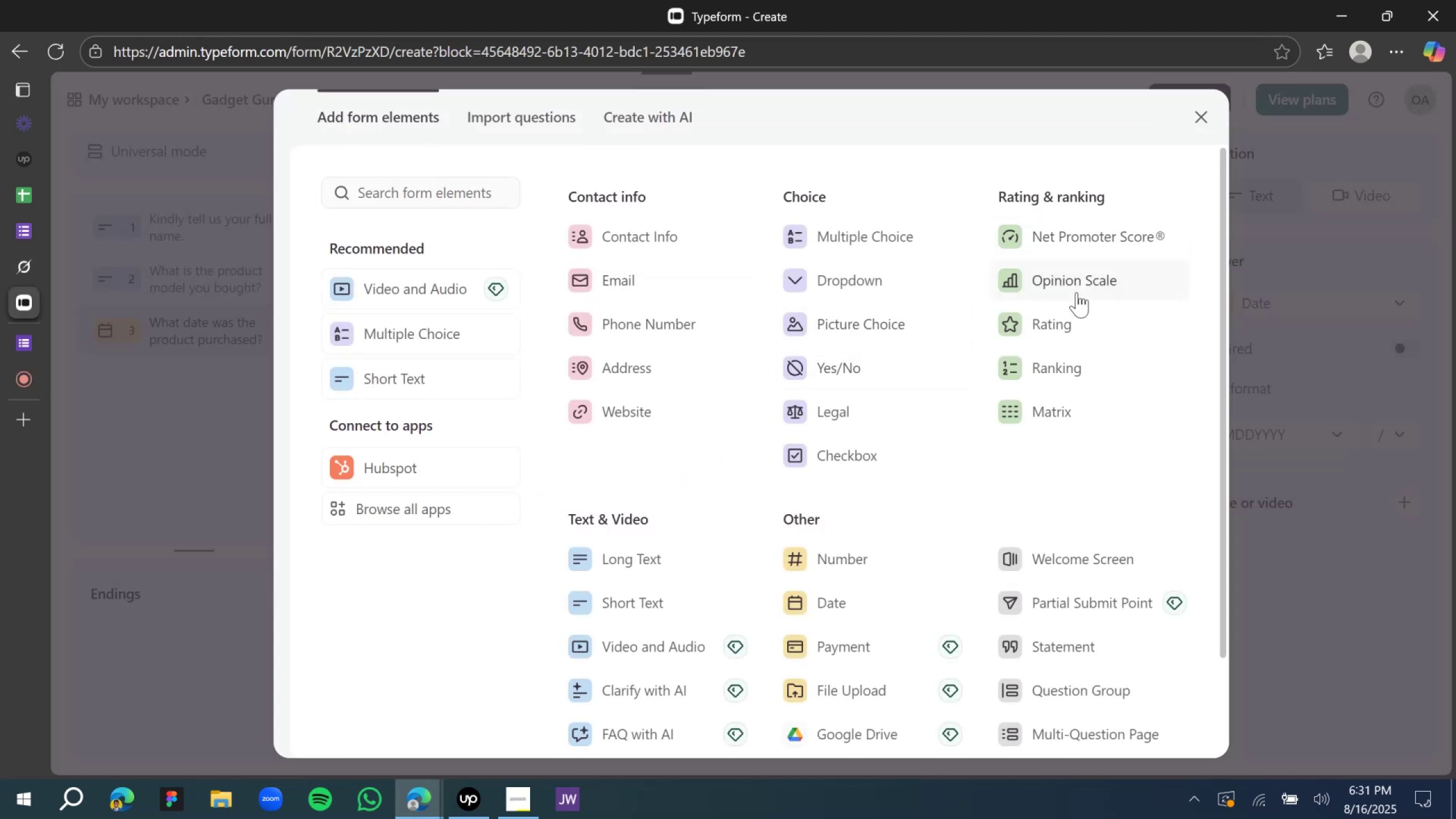 
left_click([1065, 324])
 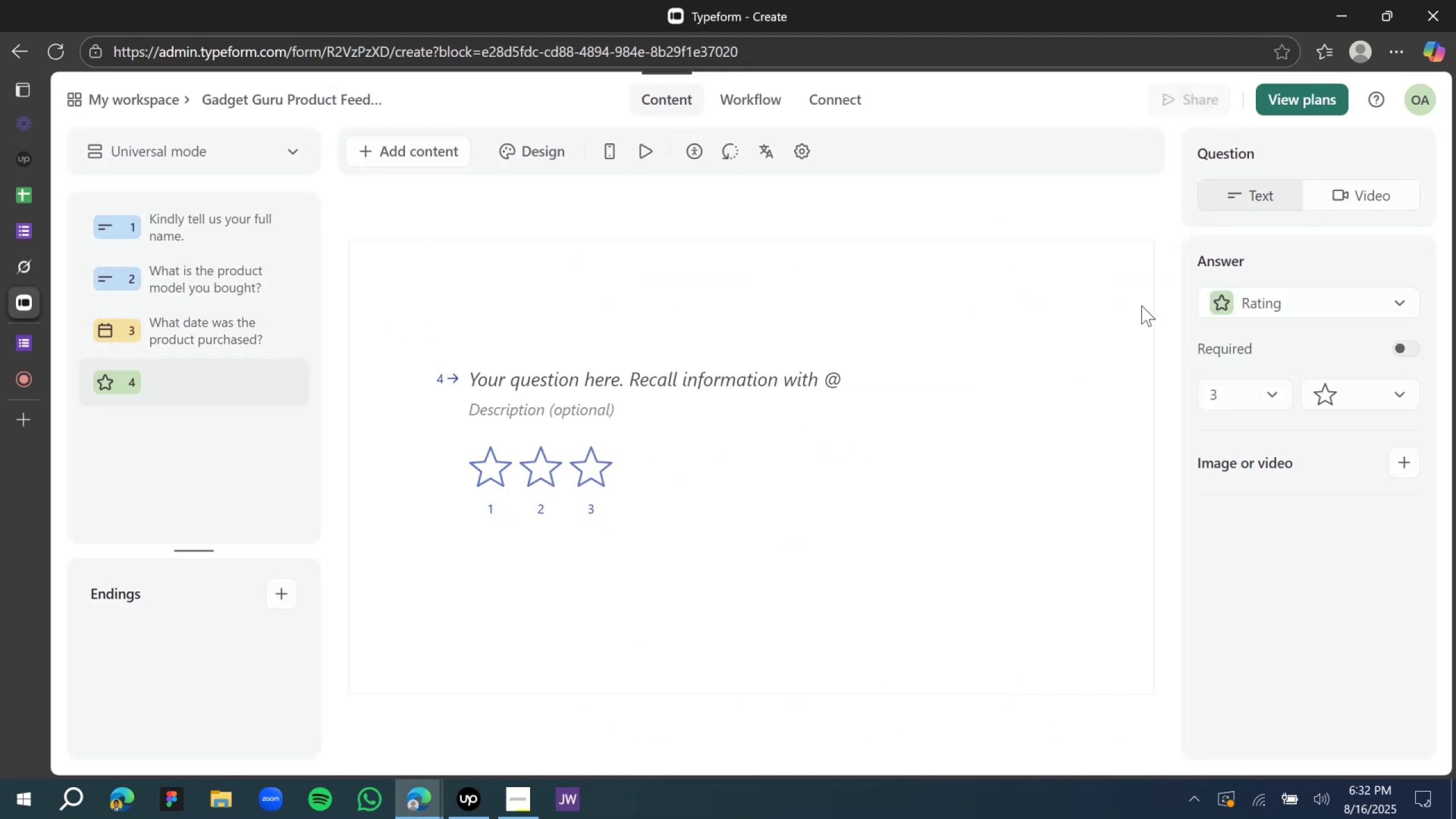 
left_click([1322, 305])
 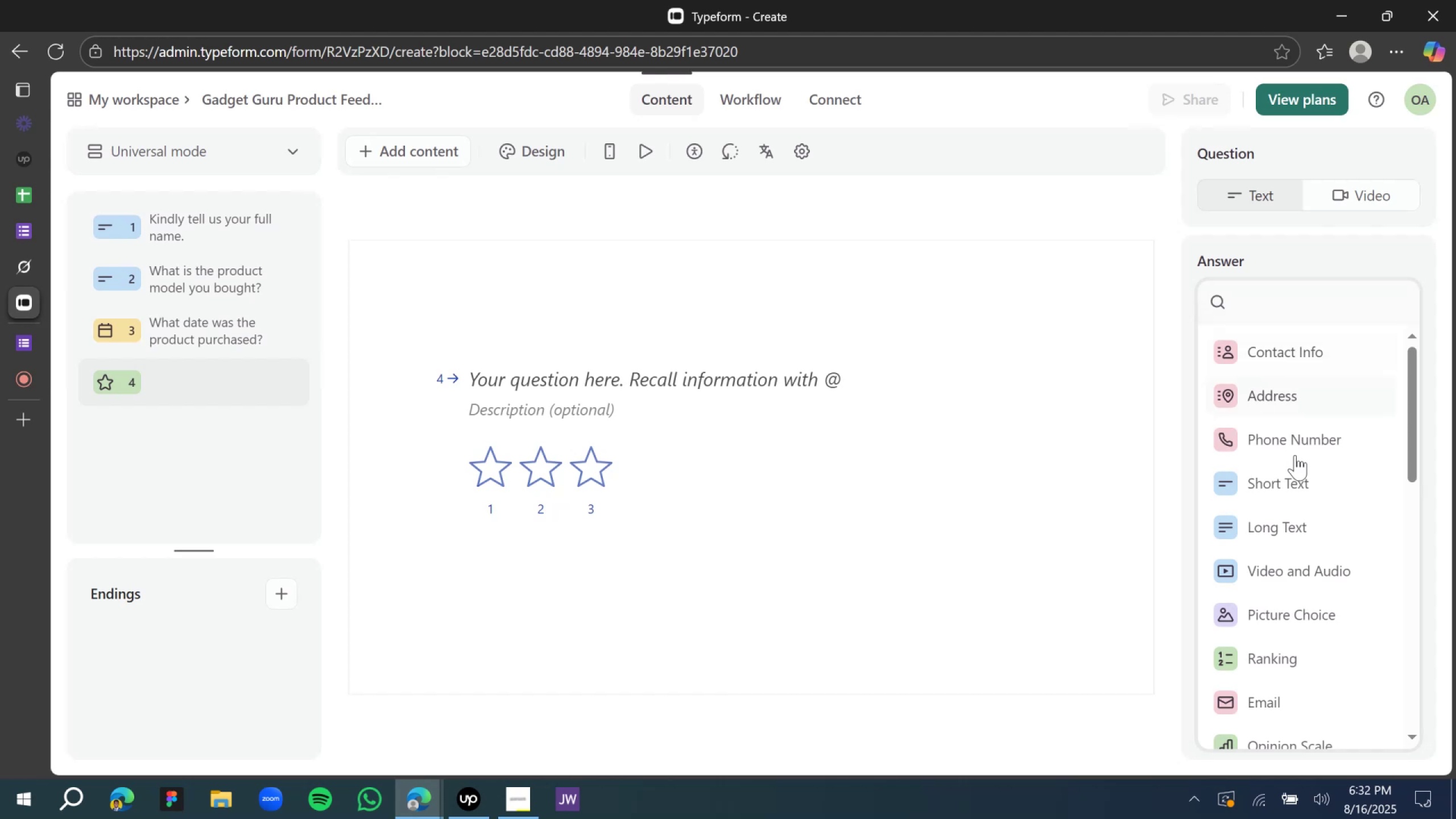 
scroll: coordinate [1290, 526], scroll_direction: down, amount: 3.0
 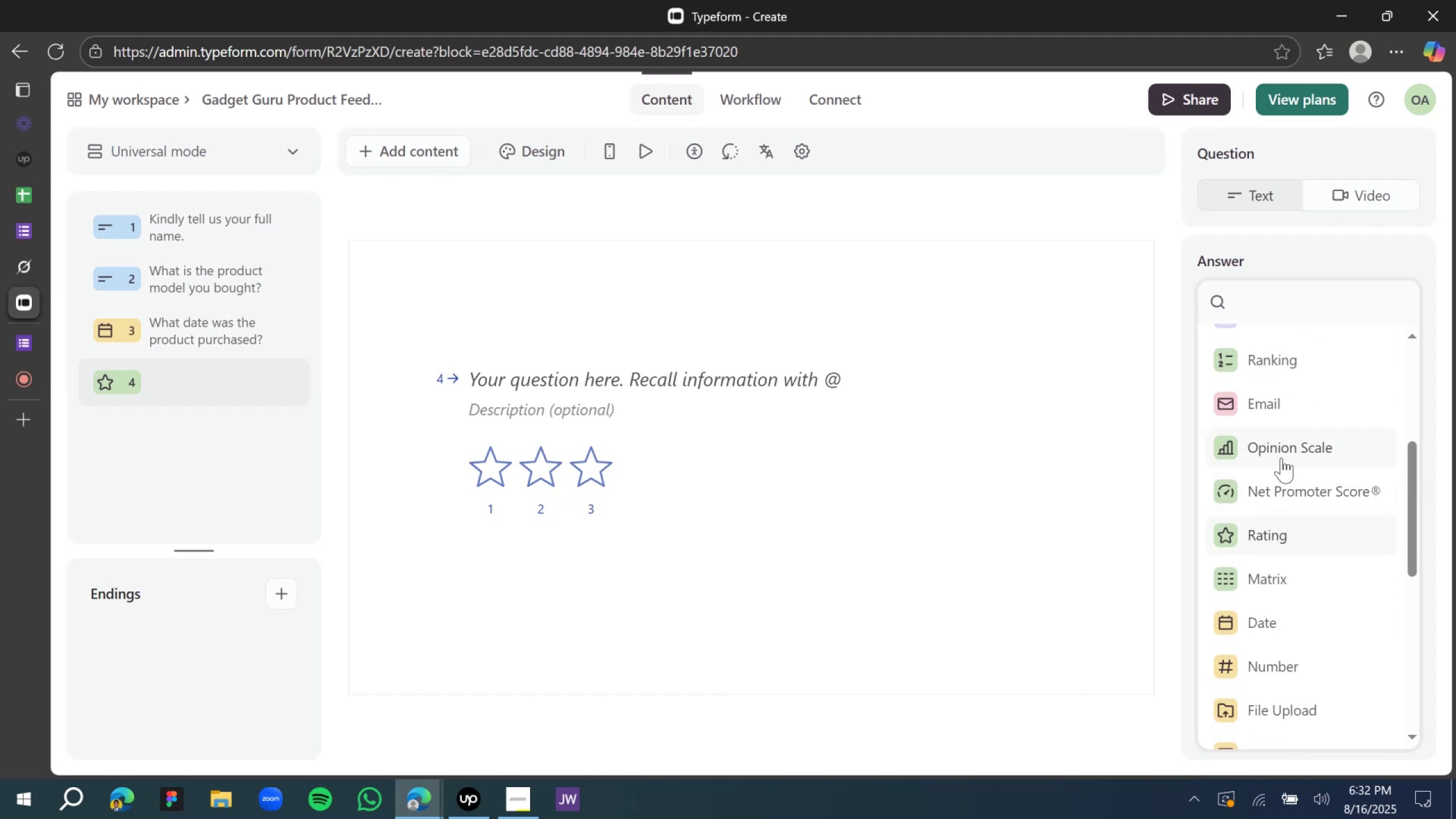 
left_click([1281, 458])
 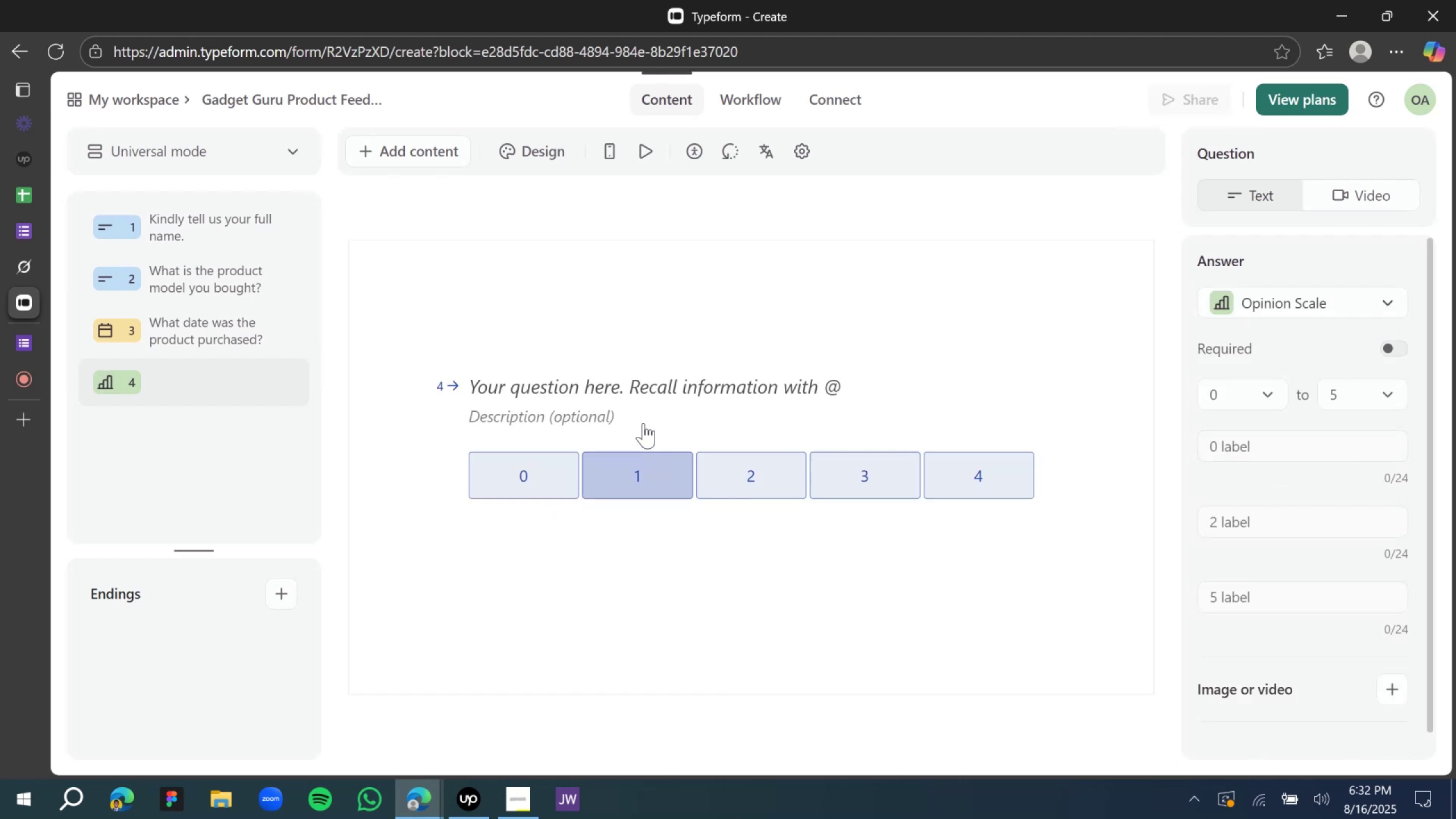 
left_click([634, 385])
 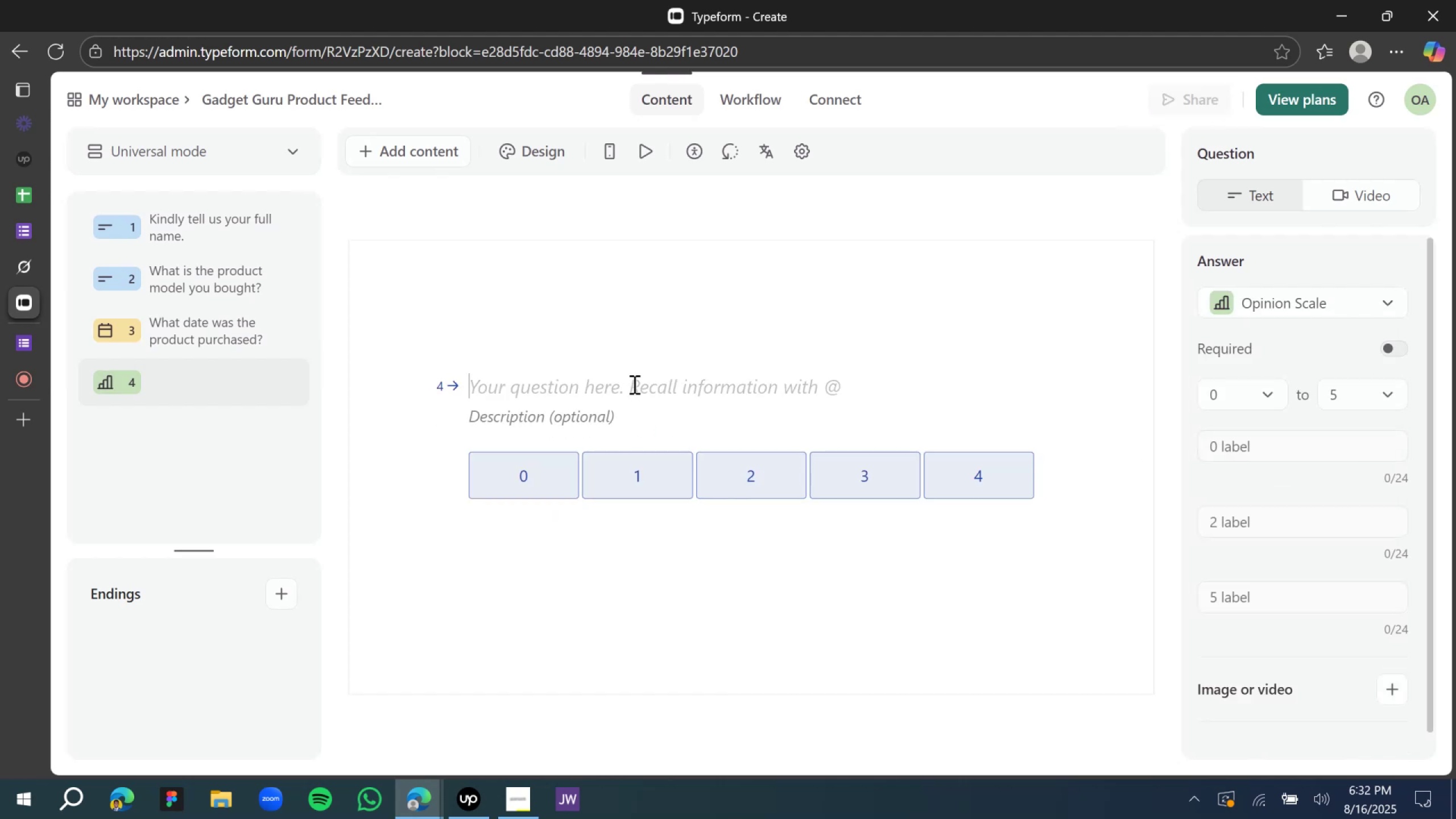 
type(What us )
key(Backspace)
key(Backspace)
key(Backspace)
type(is the ease of set up)
 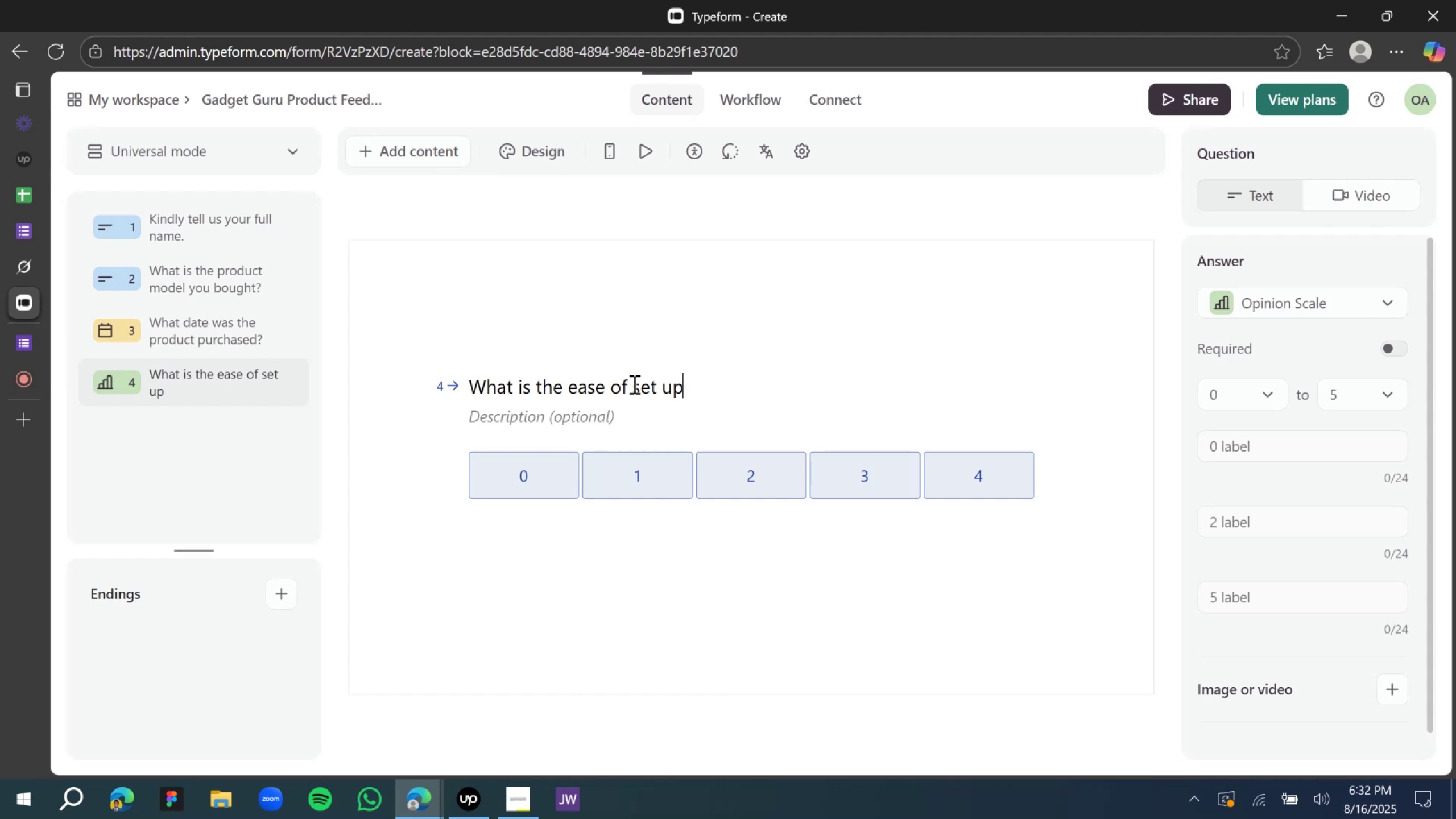 
wait(13.87)
 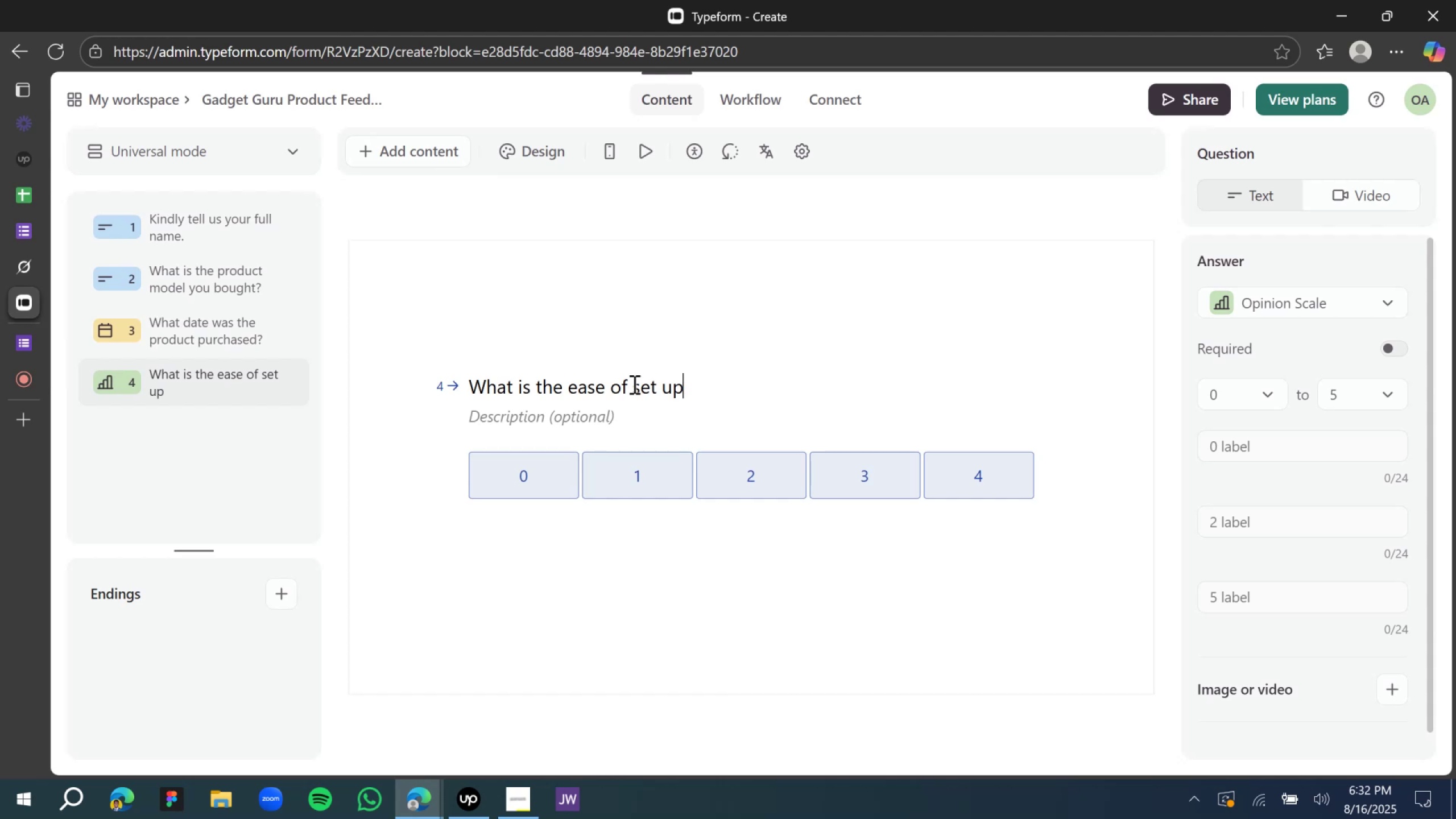 
key(Shift+Slash)
 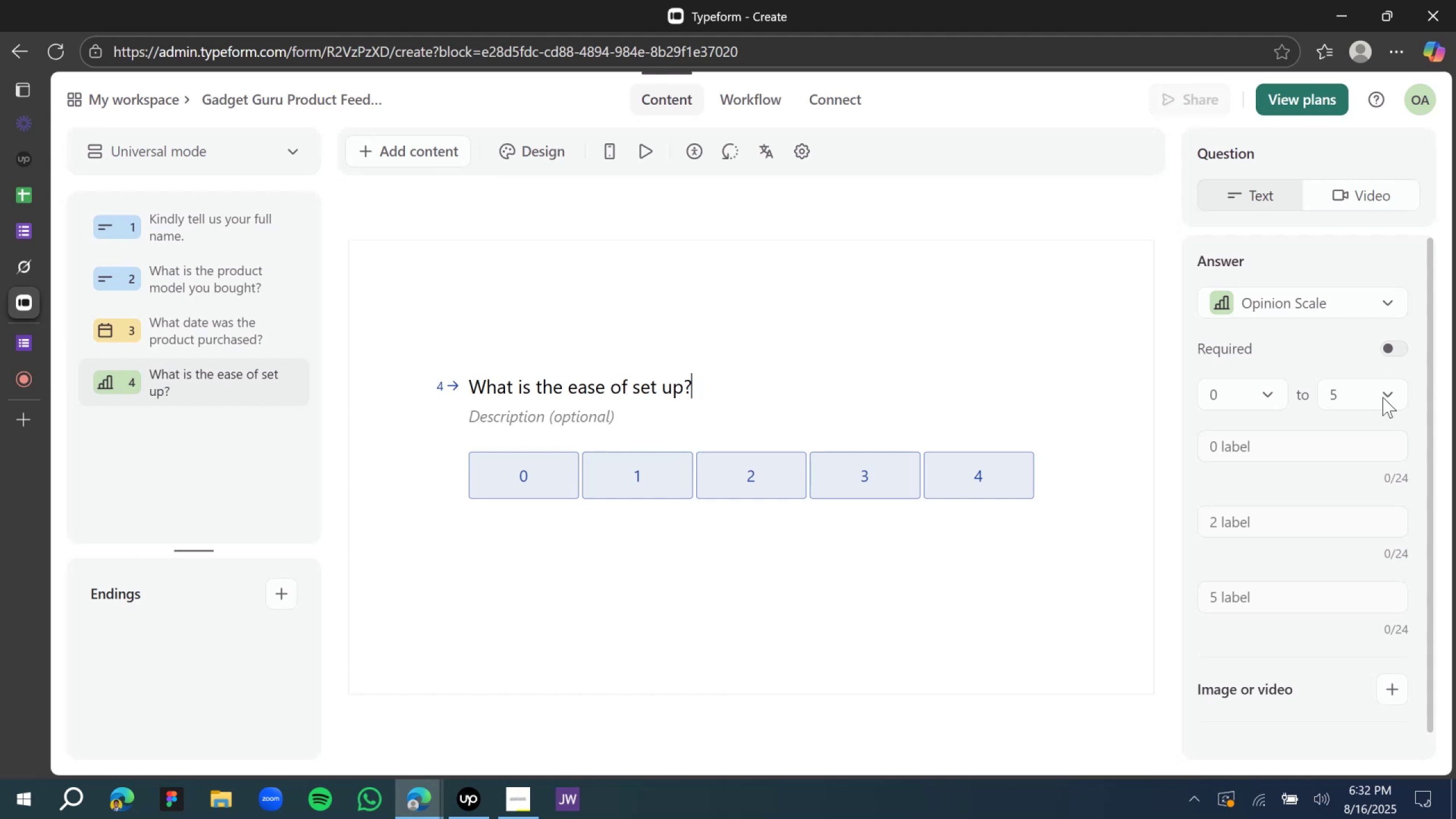 
left_click([1325, 433])
 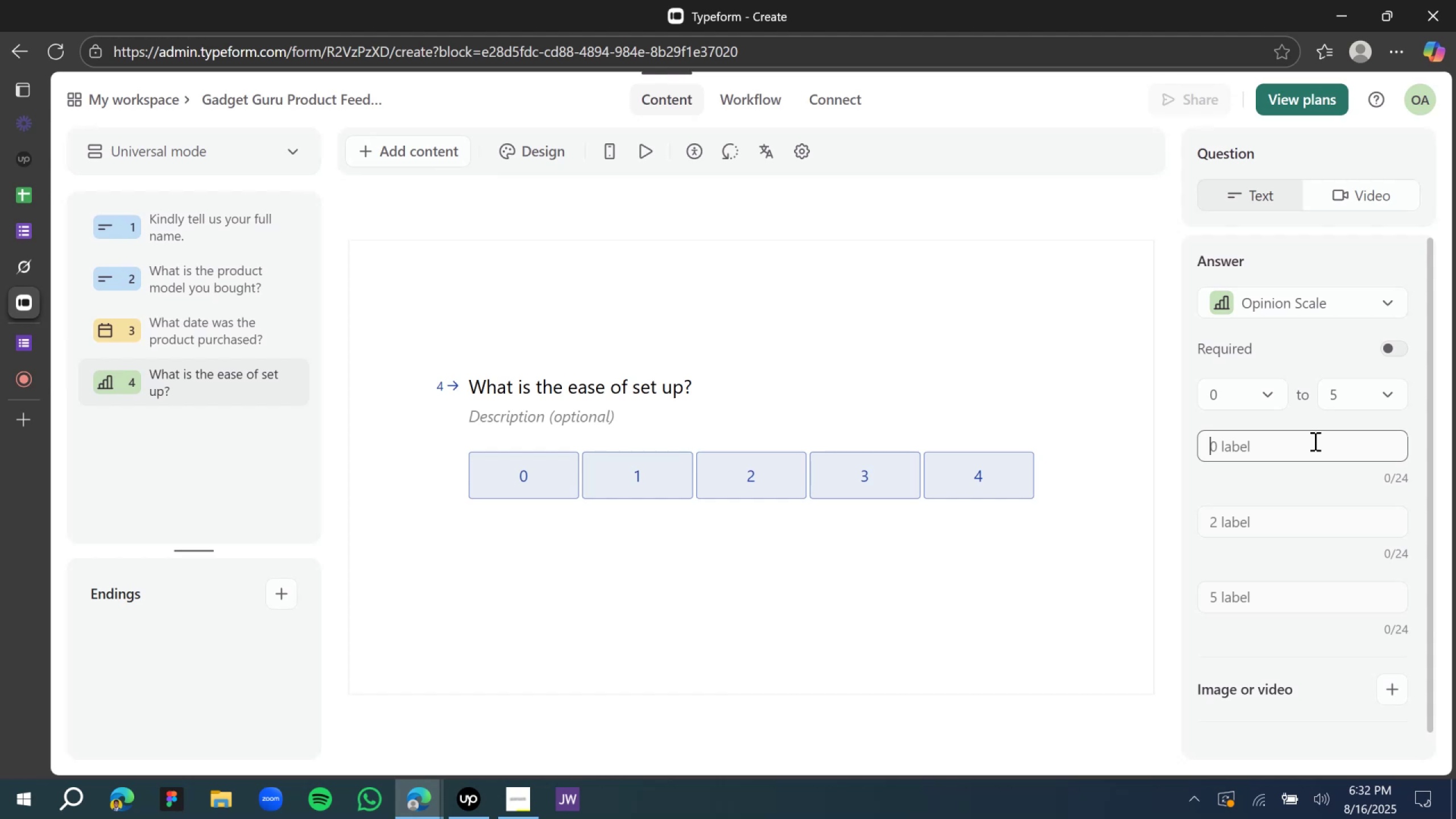 
hold_key(key=ShiftLeft, duration=0.62)
 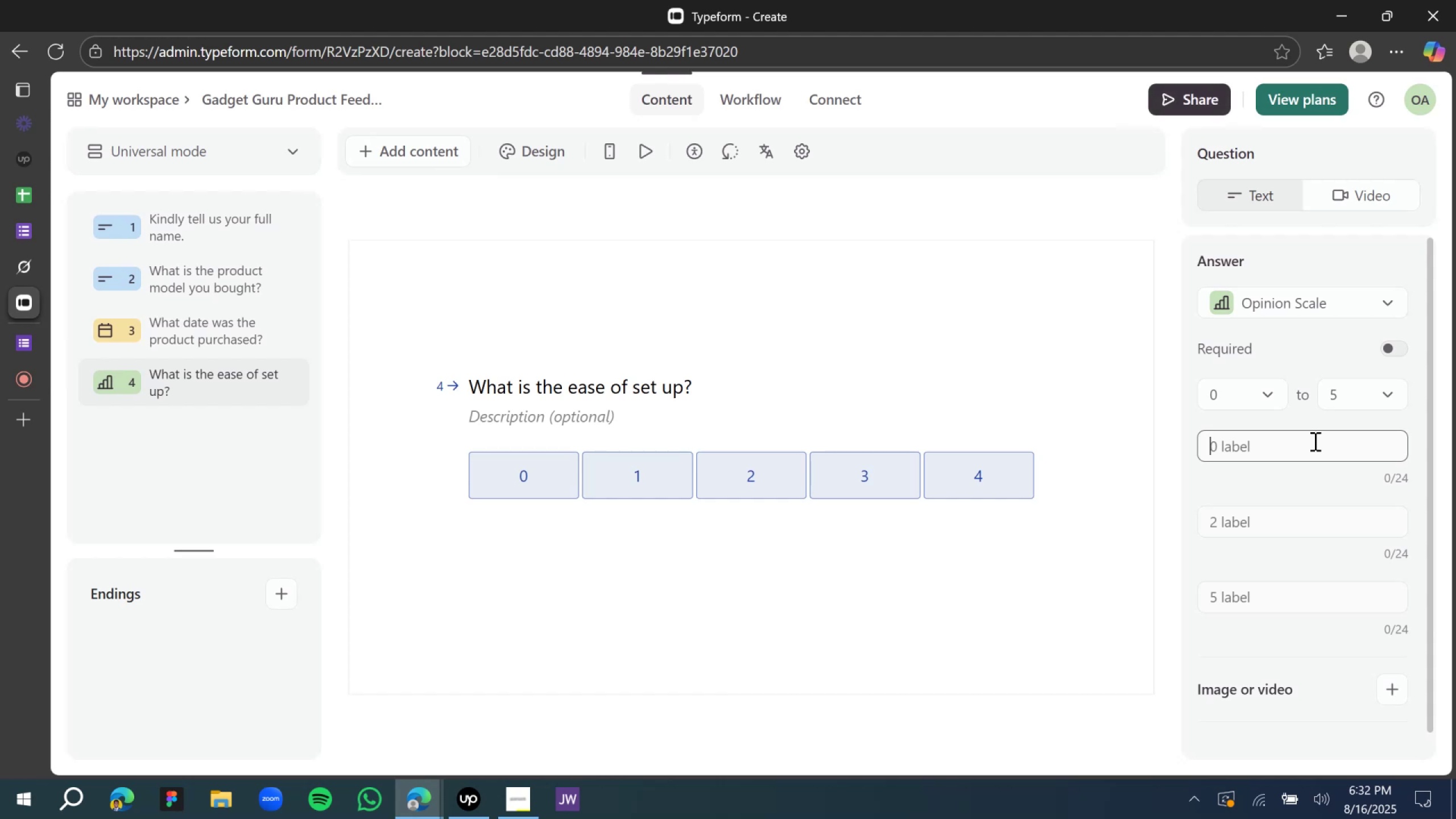 
hold_key(key=ShiftLeft, duration=0.53)
 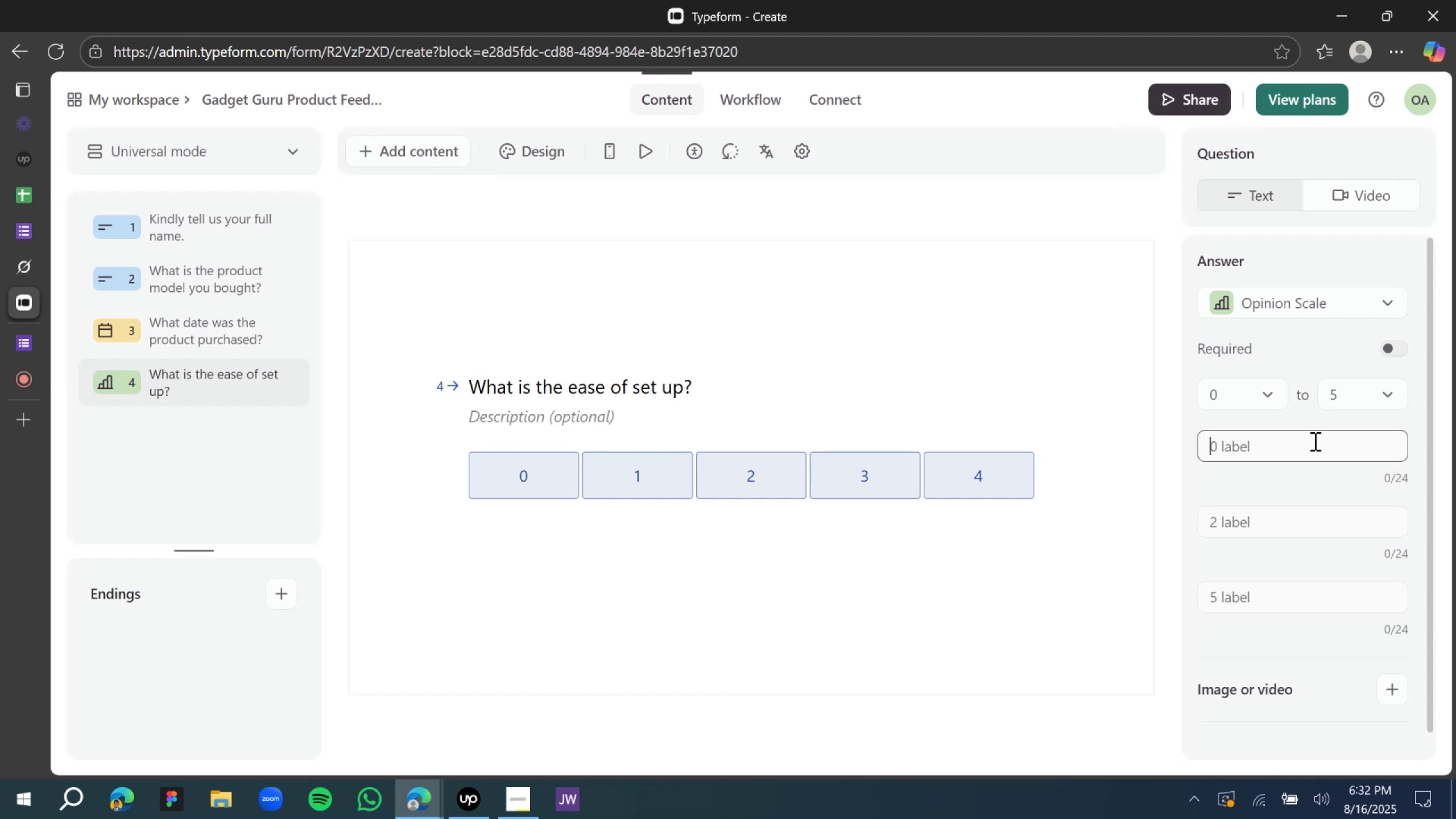 
type(Hard)
 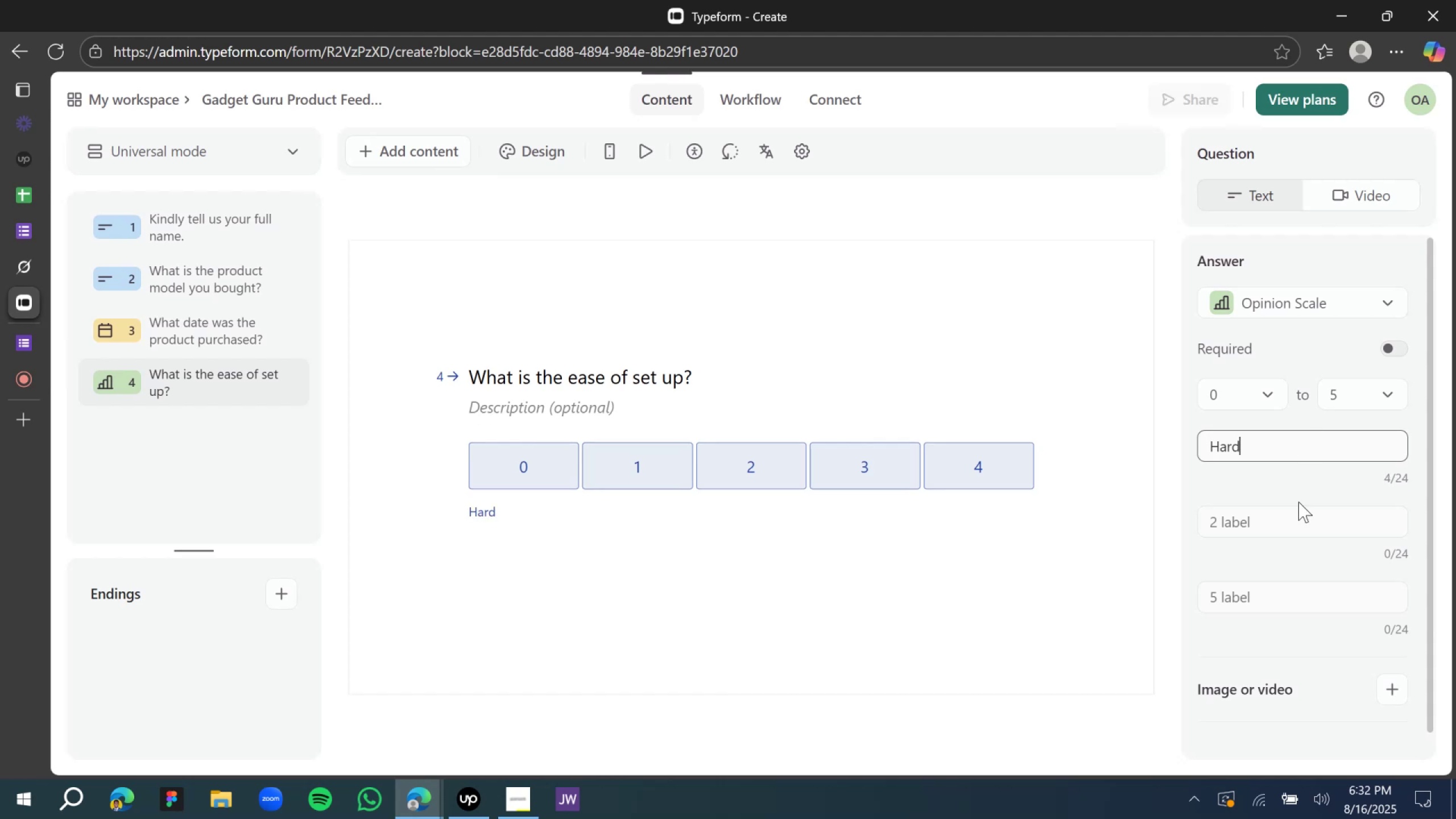 
left_click([1293, 512])
 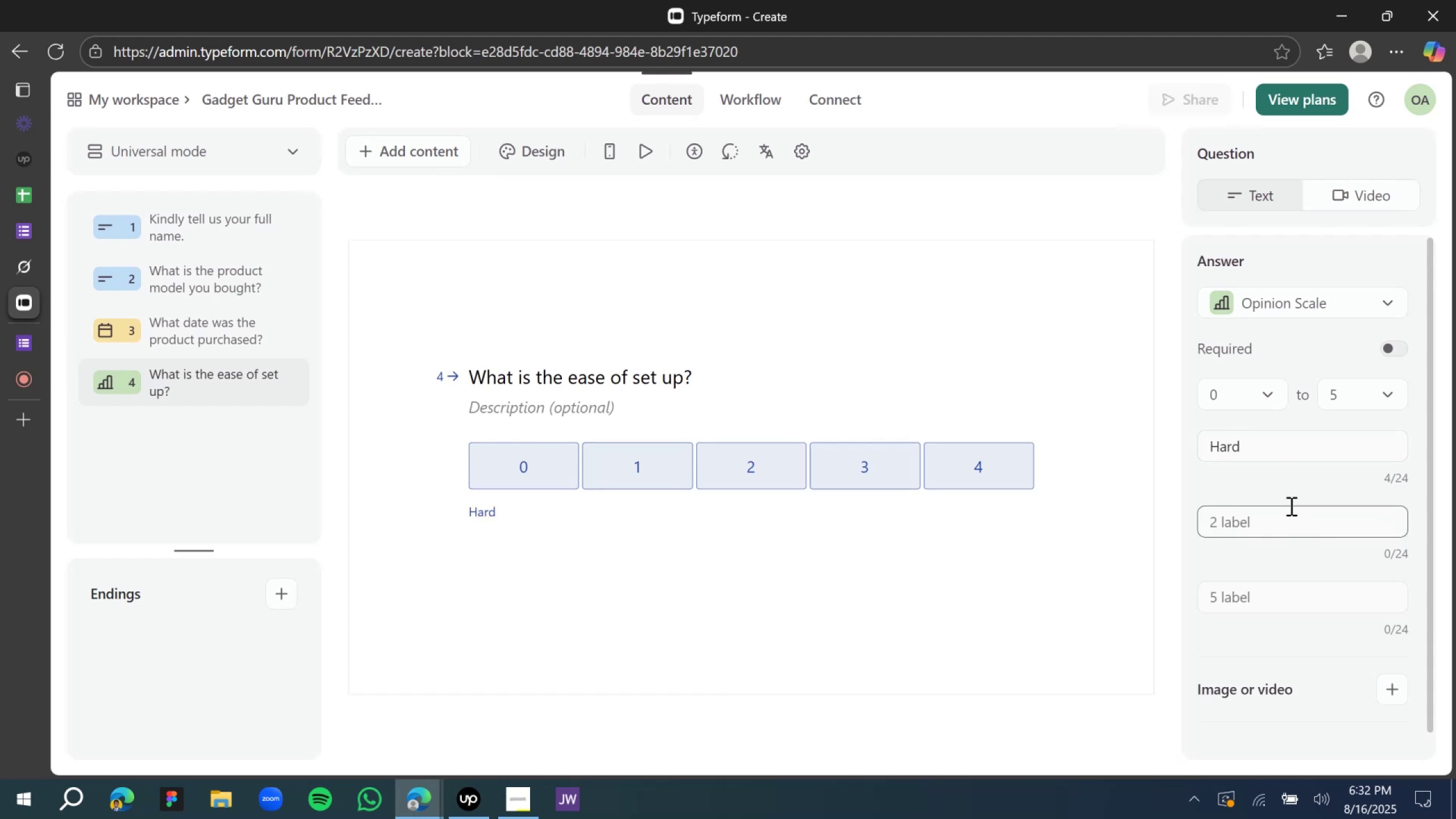 
type(not so tough)
 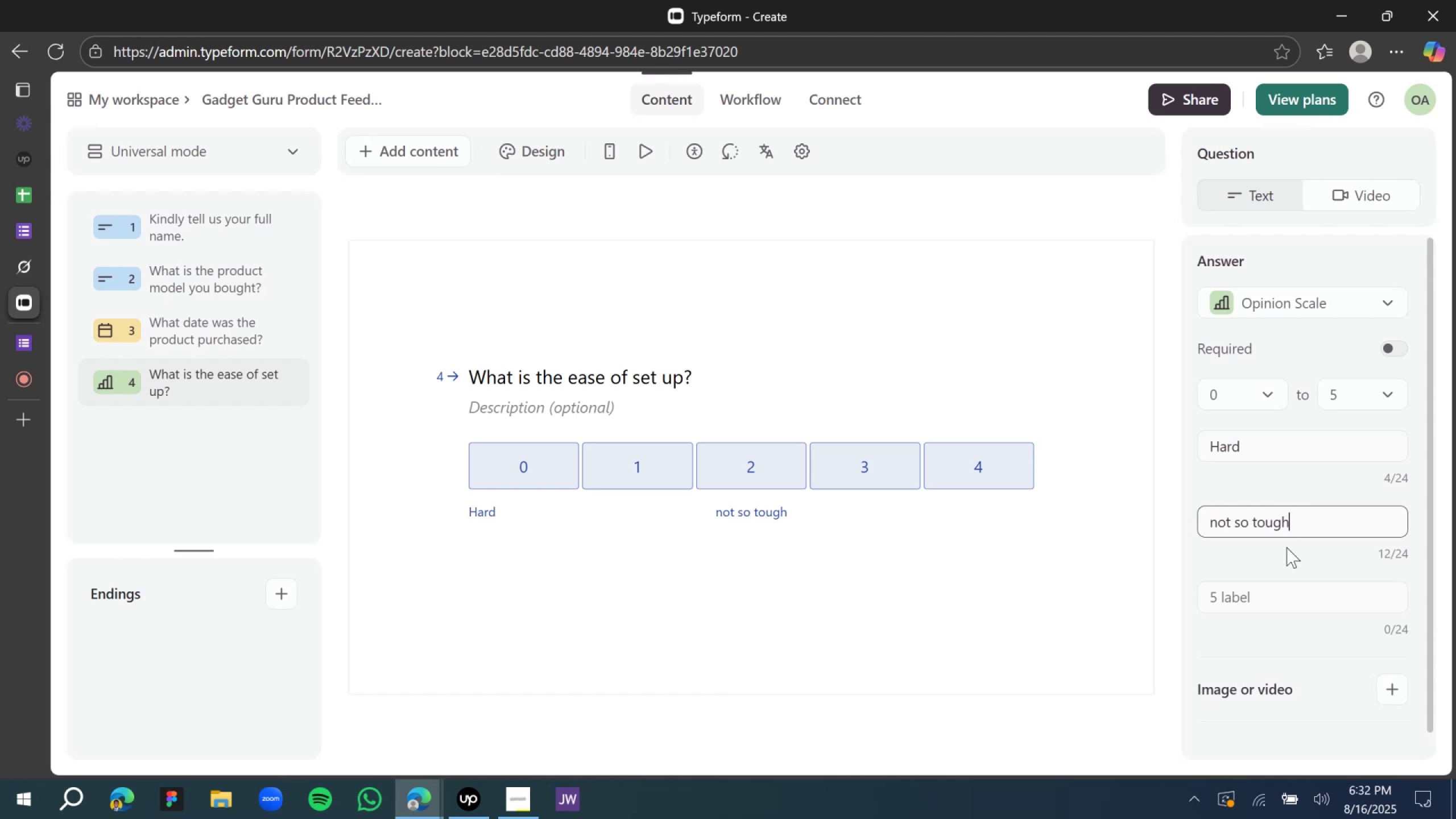 
left_click([1279, 604])
 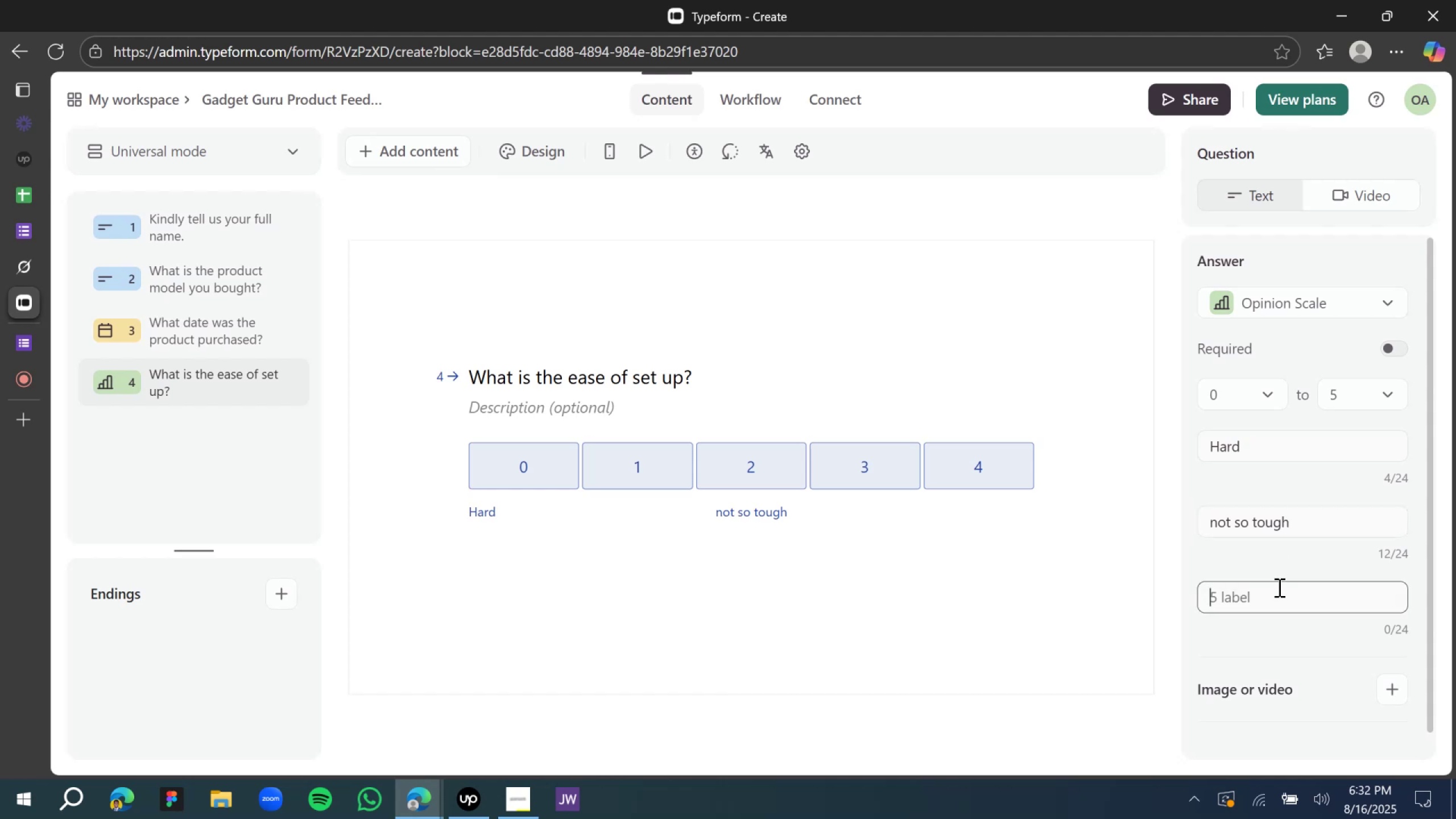 
type(Very seamless)
 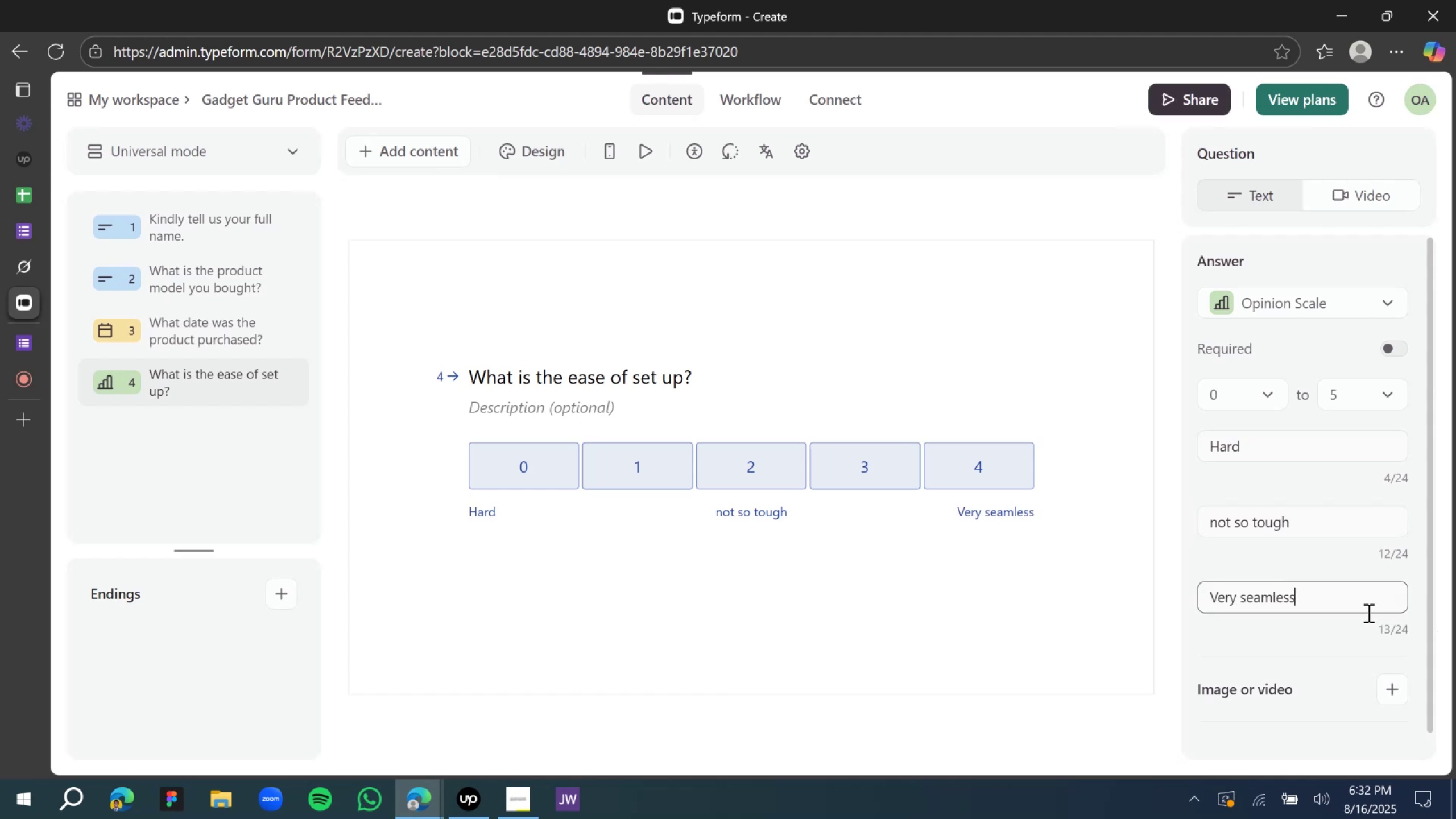 
left_click([1087, 622])
 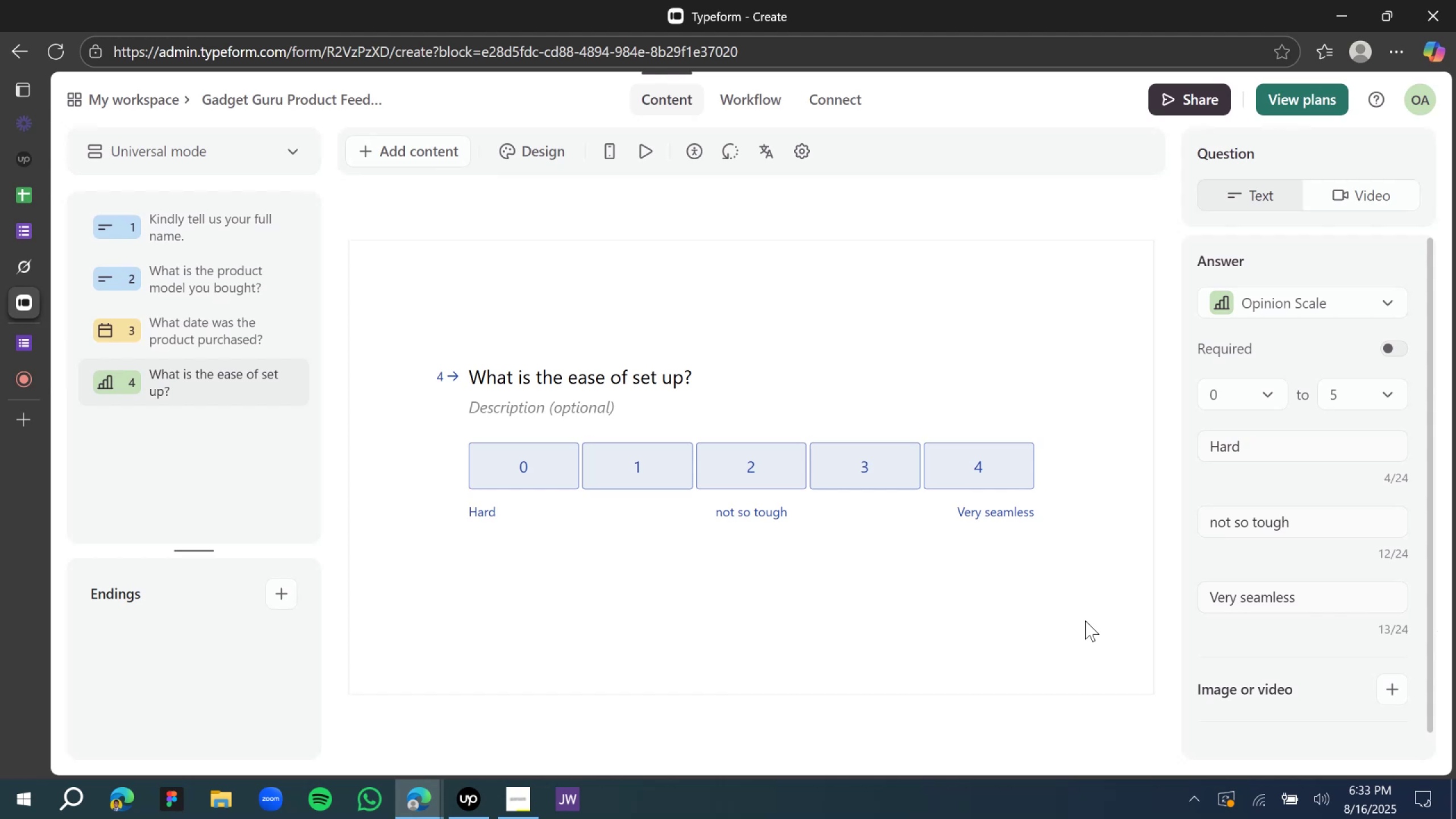 
wait(19.59)
 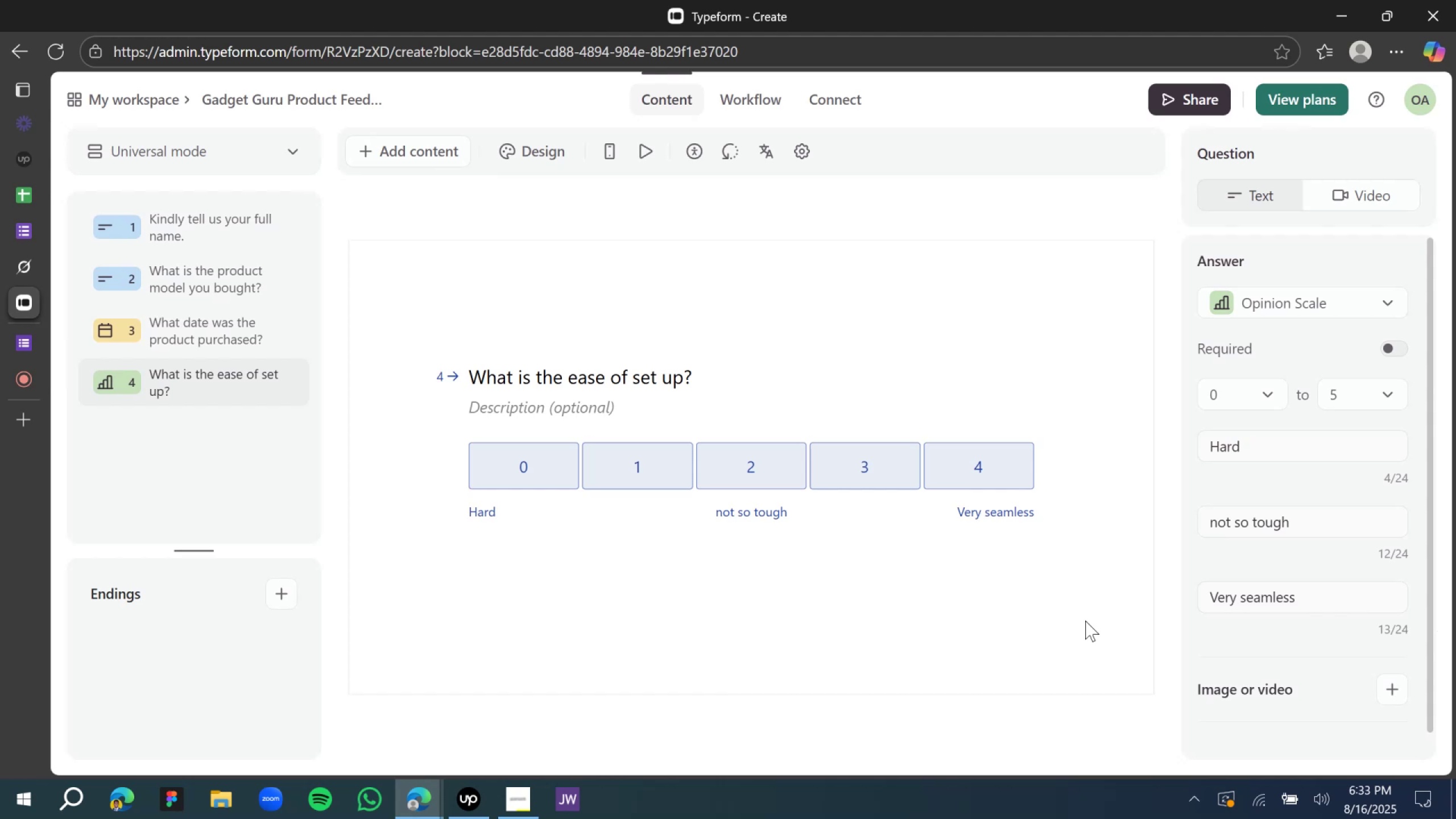 
left_click([19, 279])
 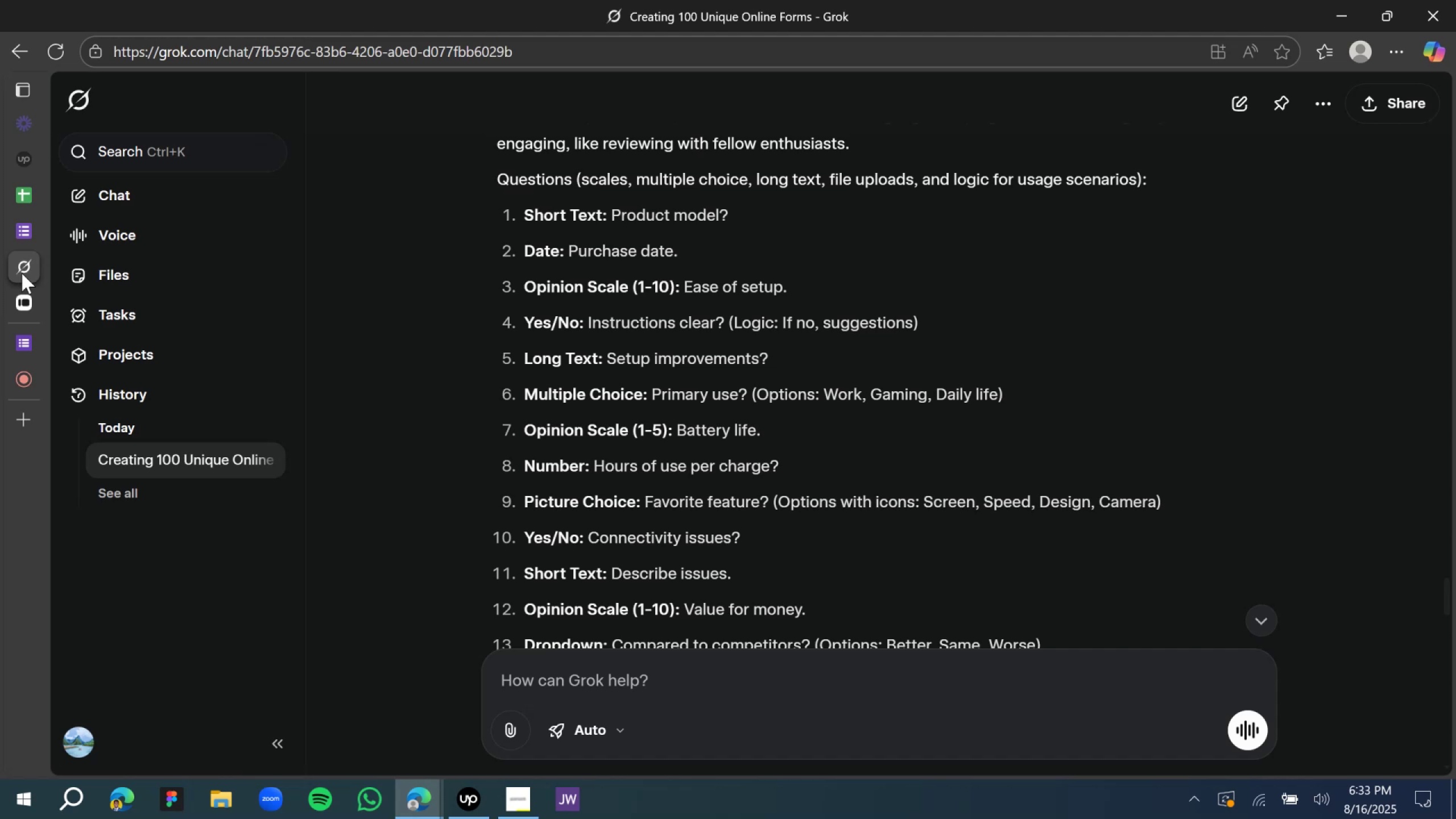 
wait(7.97)
 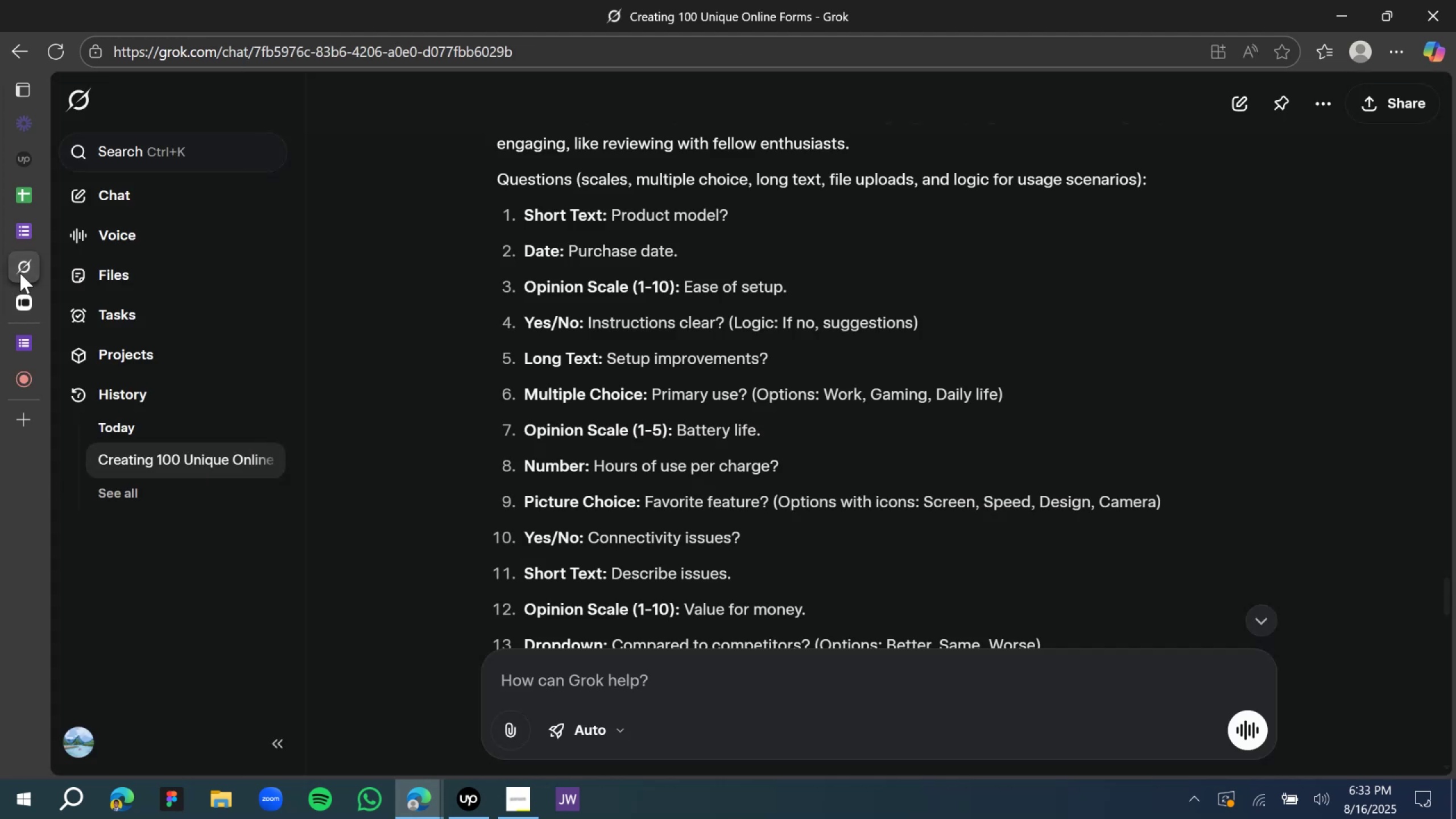 
left_click([19, 303])
 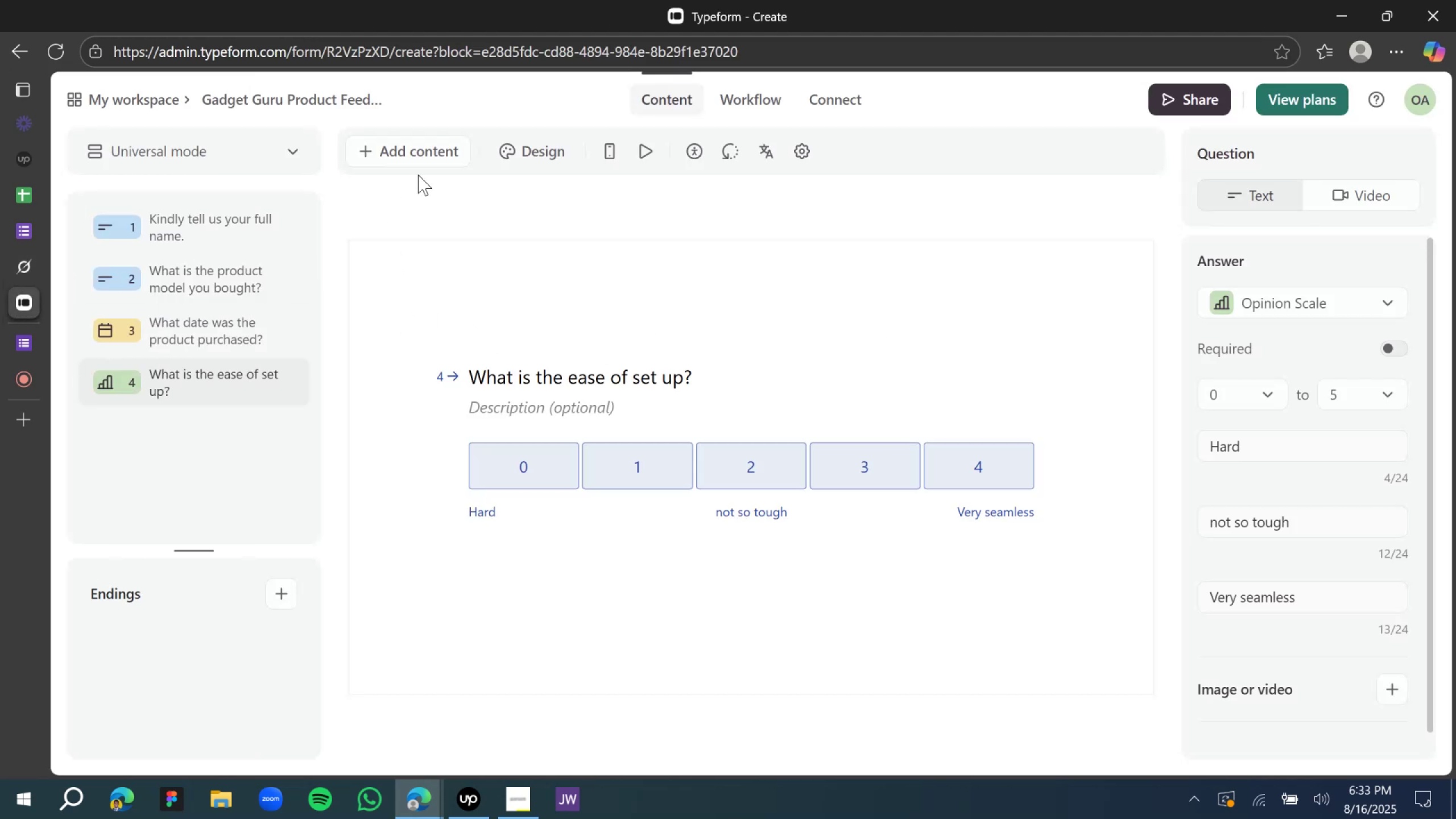 
left_click([433, 151])
 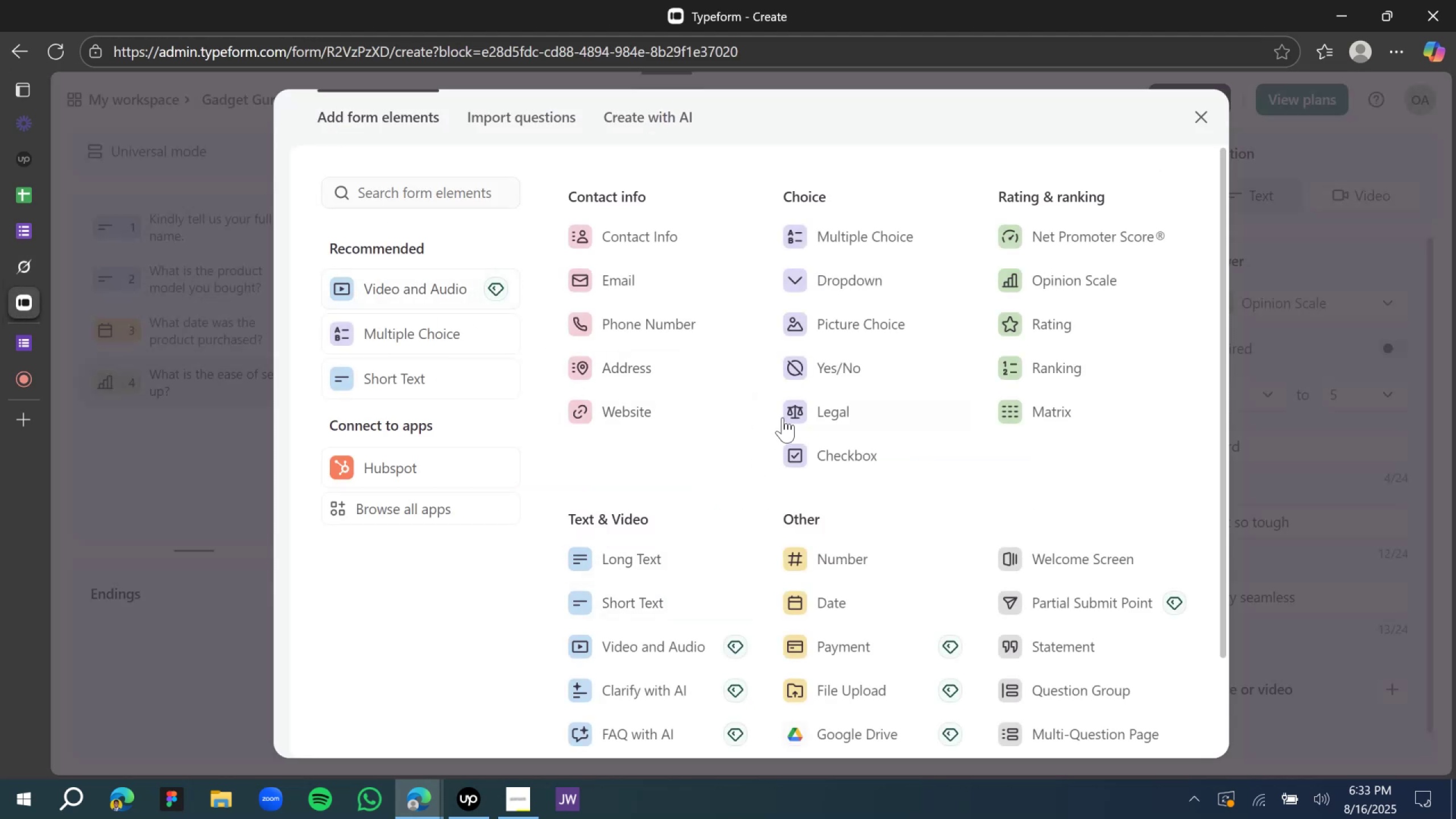 
left_click([804, 370])
 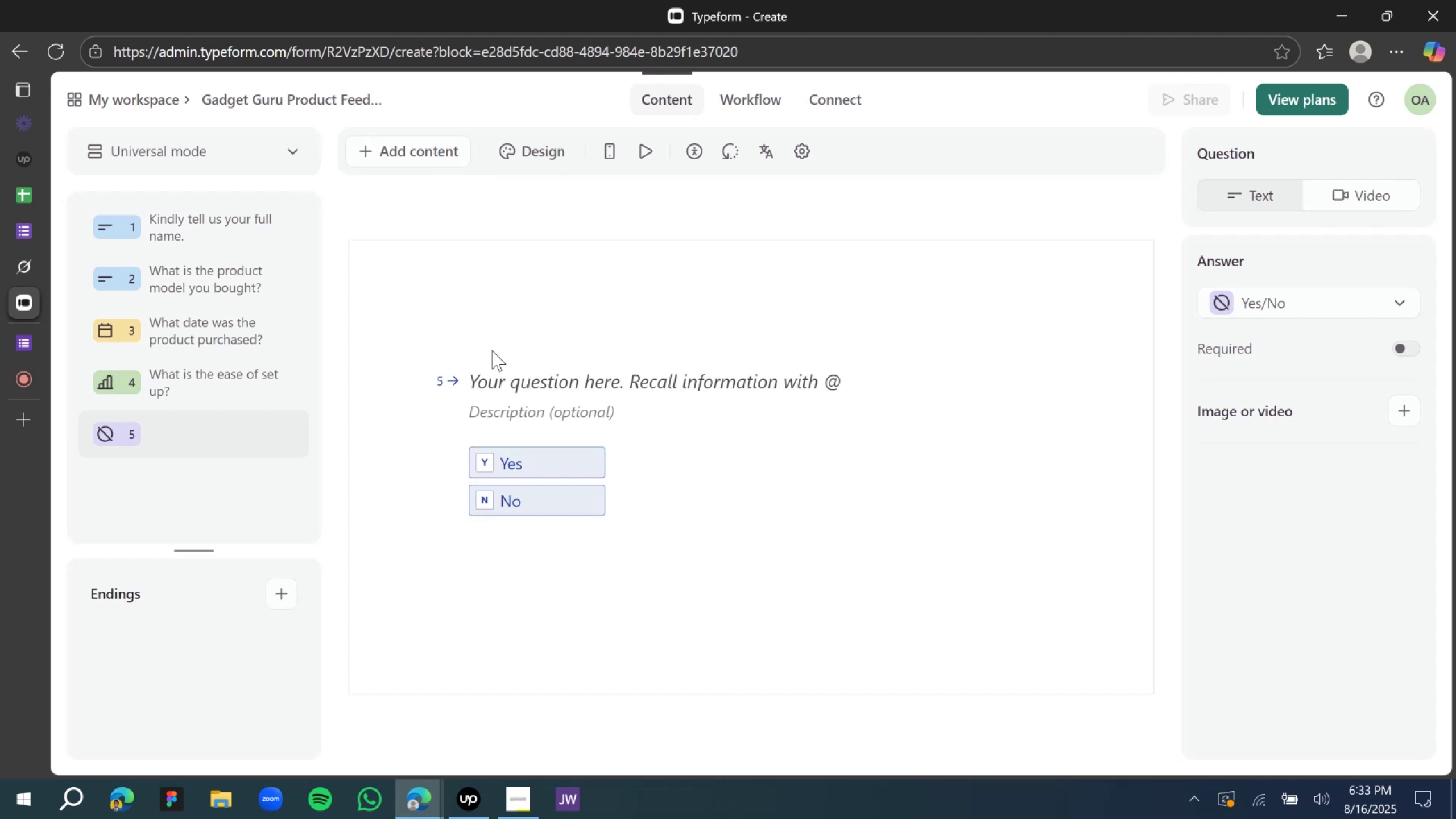 
left_click([503, 392])
 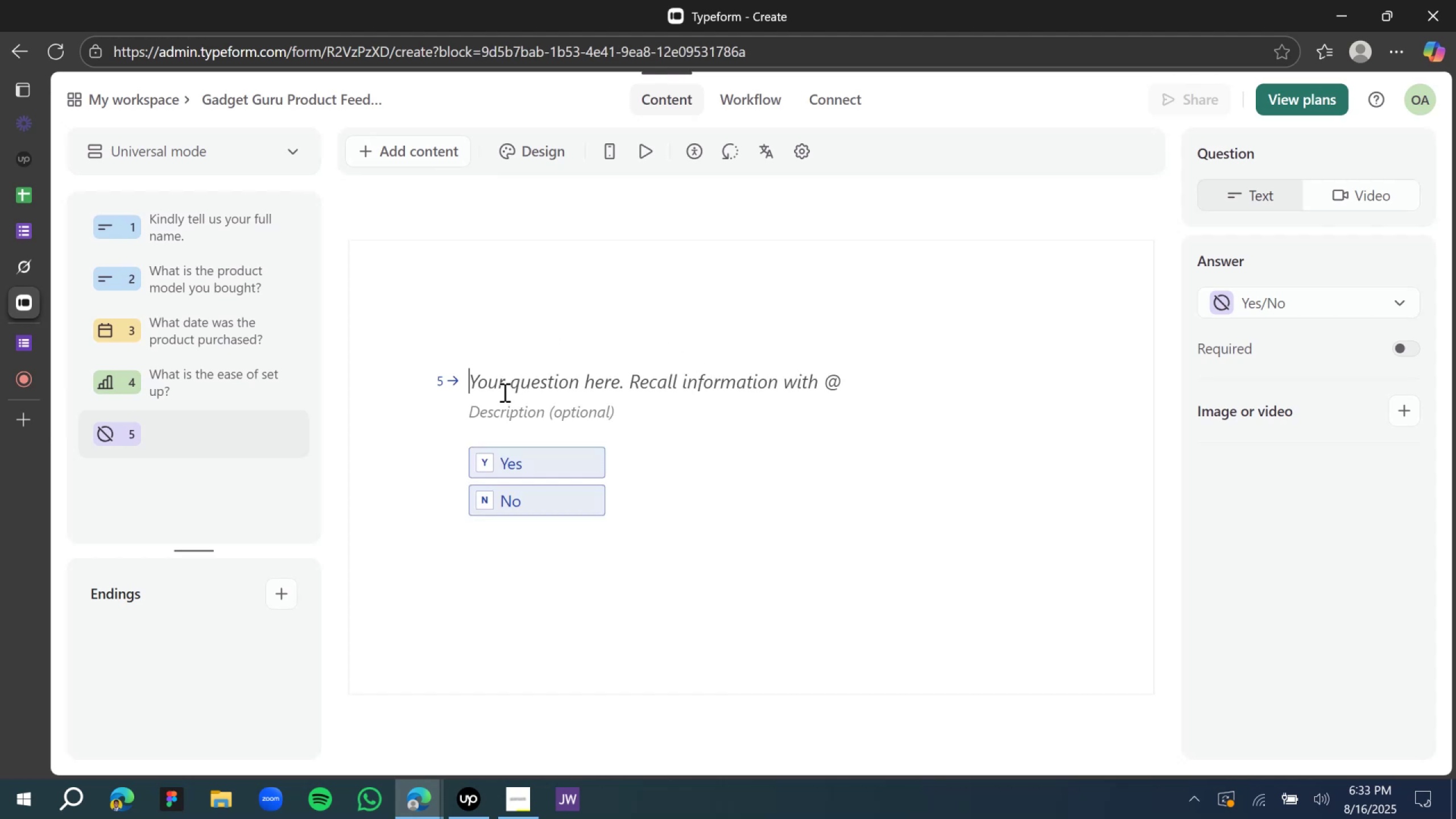 
type(Are )
 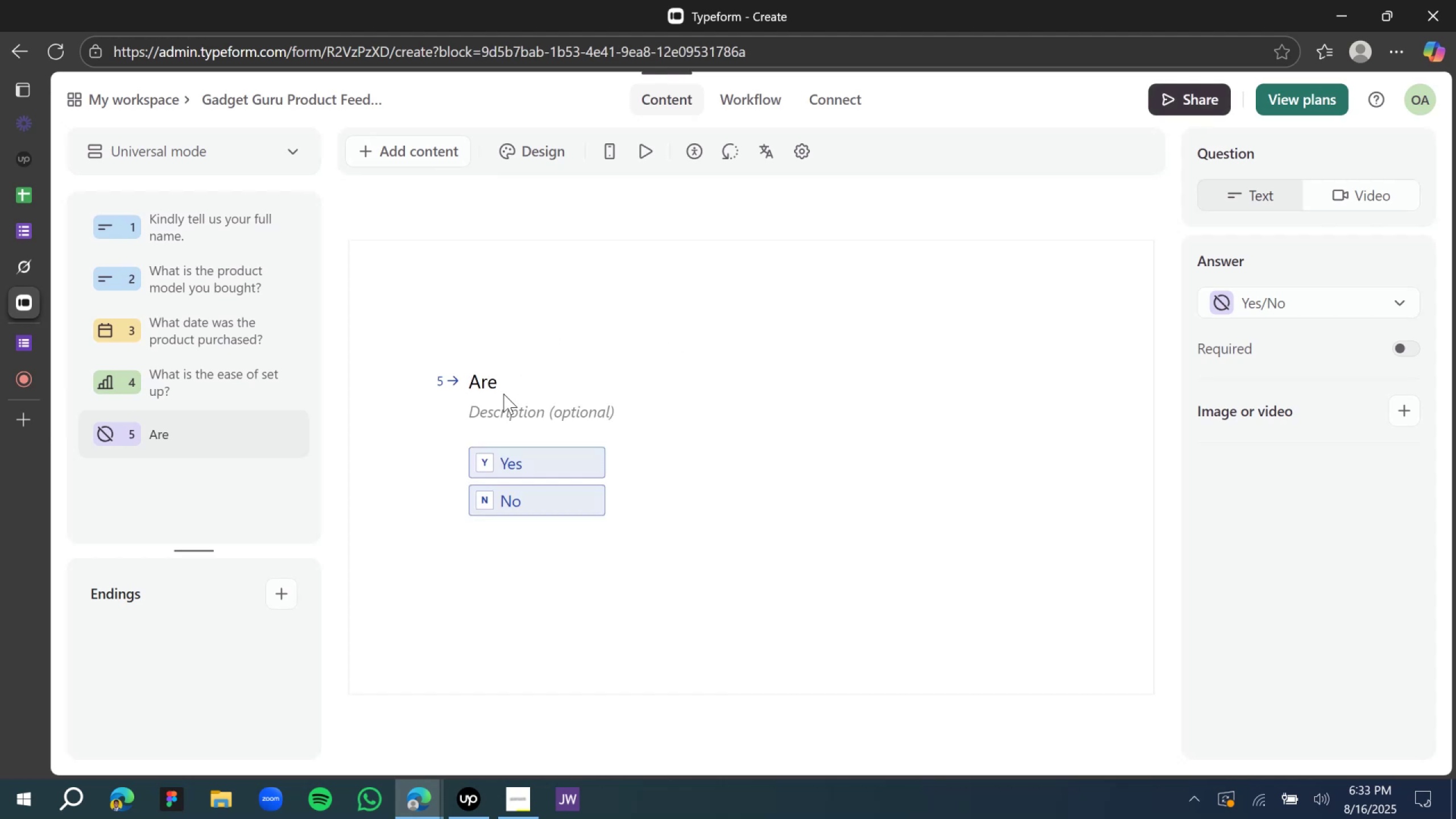 
wait(7.16)
 